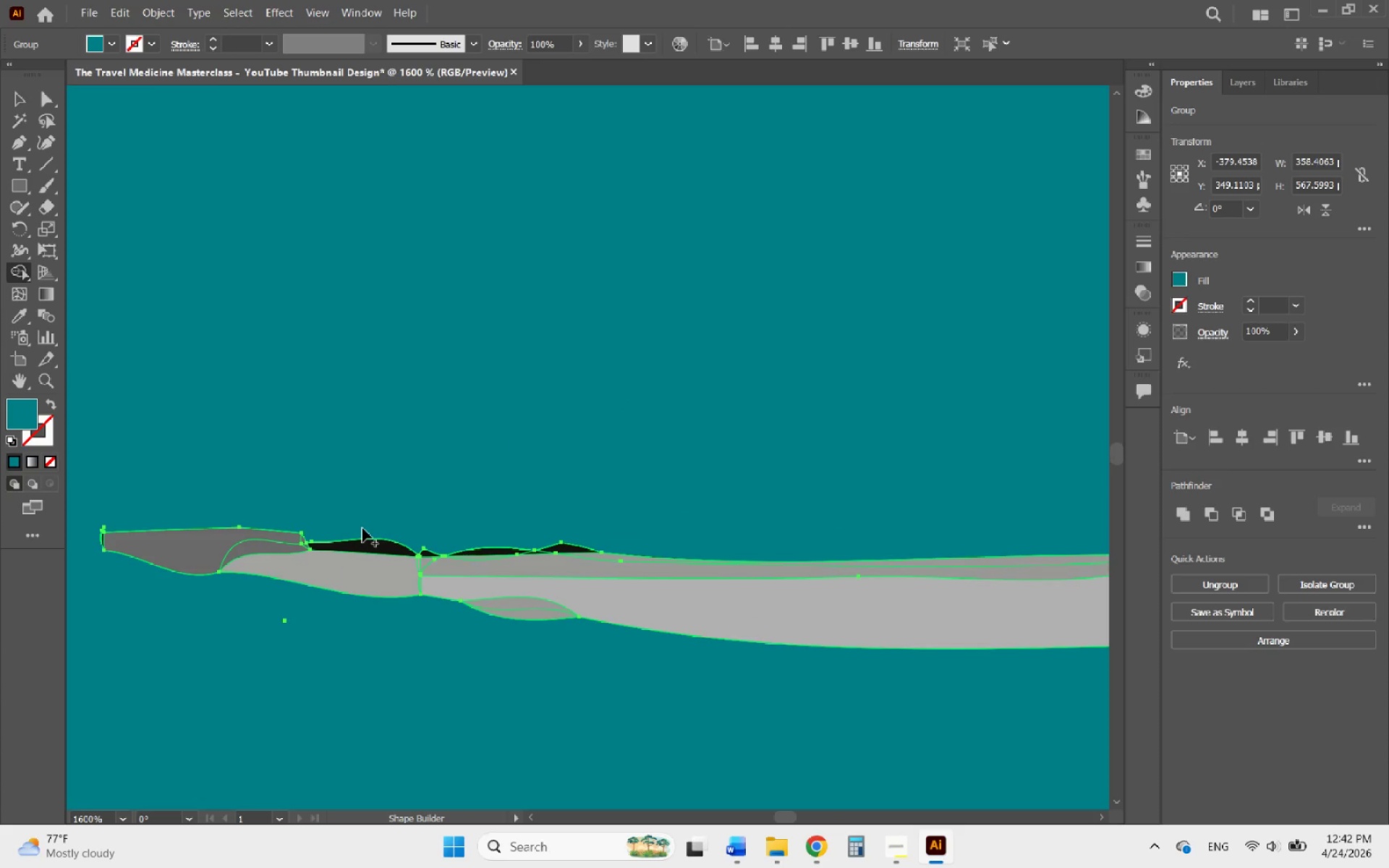 
hold_key(key=AltLeft, duration=0.72)
 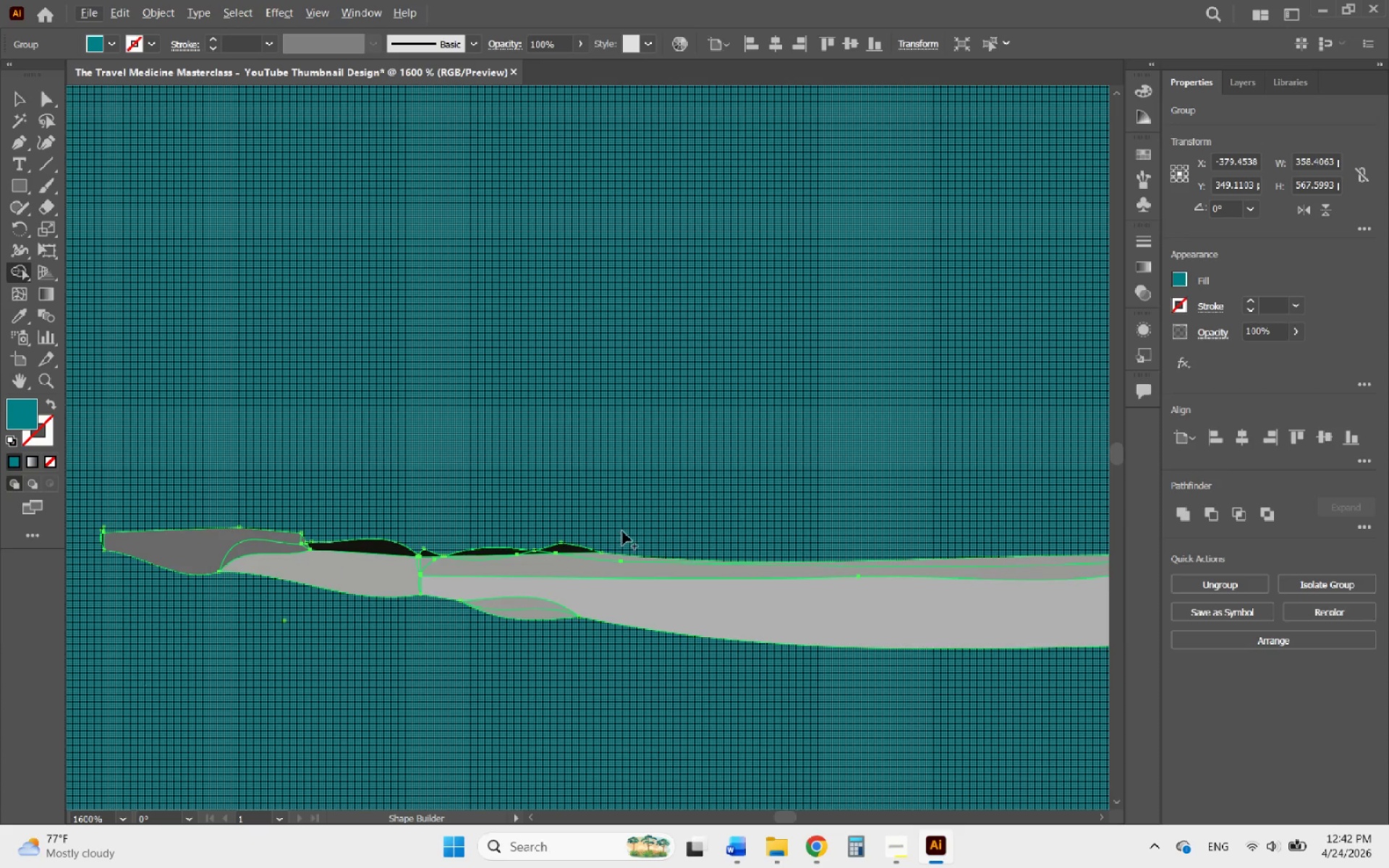 
left_click_drag(start_coordinate=[622, 531], to_coordinate=[389, 545])
 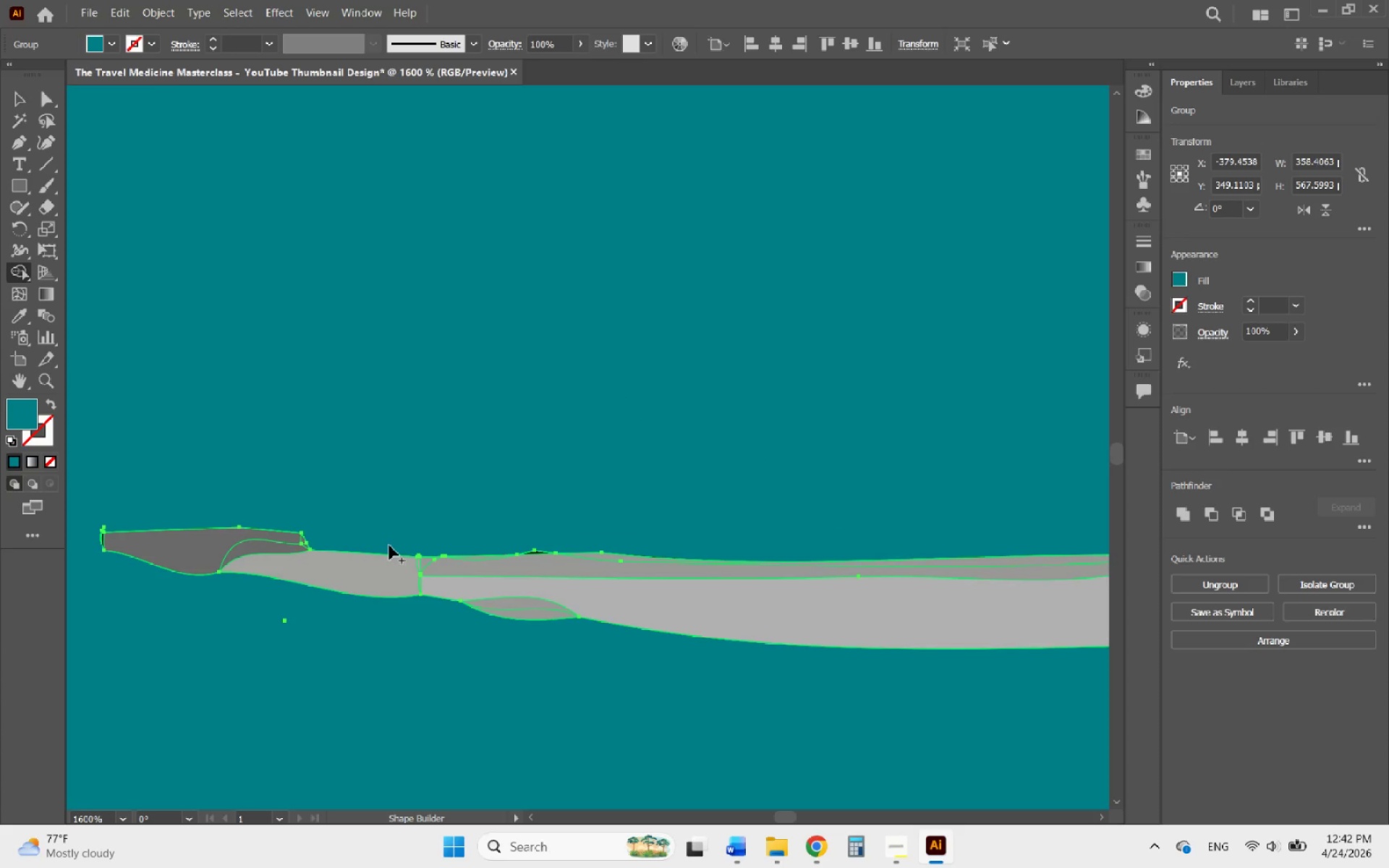 
hold_key(key=AltLeft, duration=2.5)
scroll: coordinate [467, 463], scroll_direction: down, amount: 3.0
 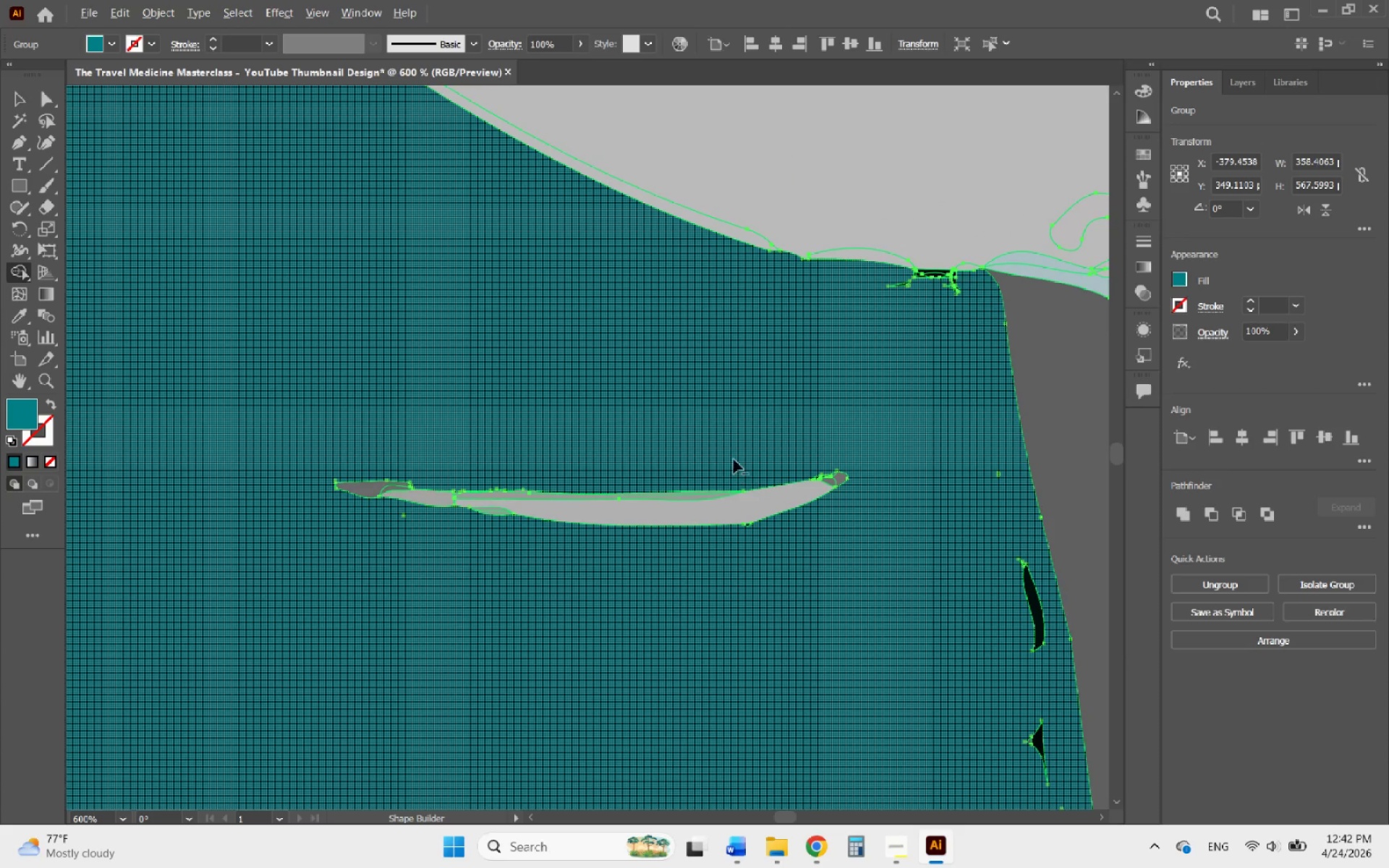 
scroll: coordinate [765, 520], scroll_direction: up, amount: 4.0
 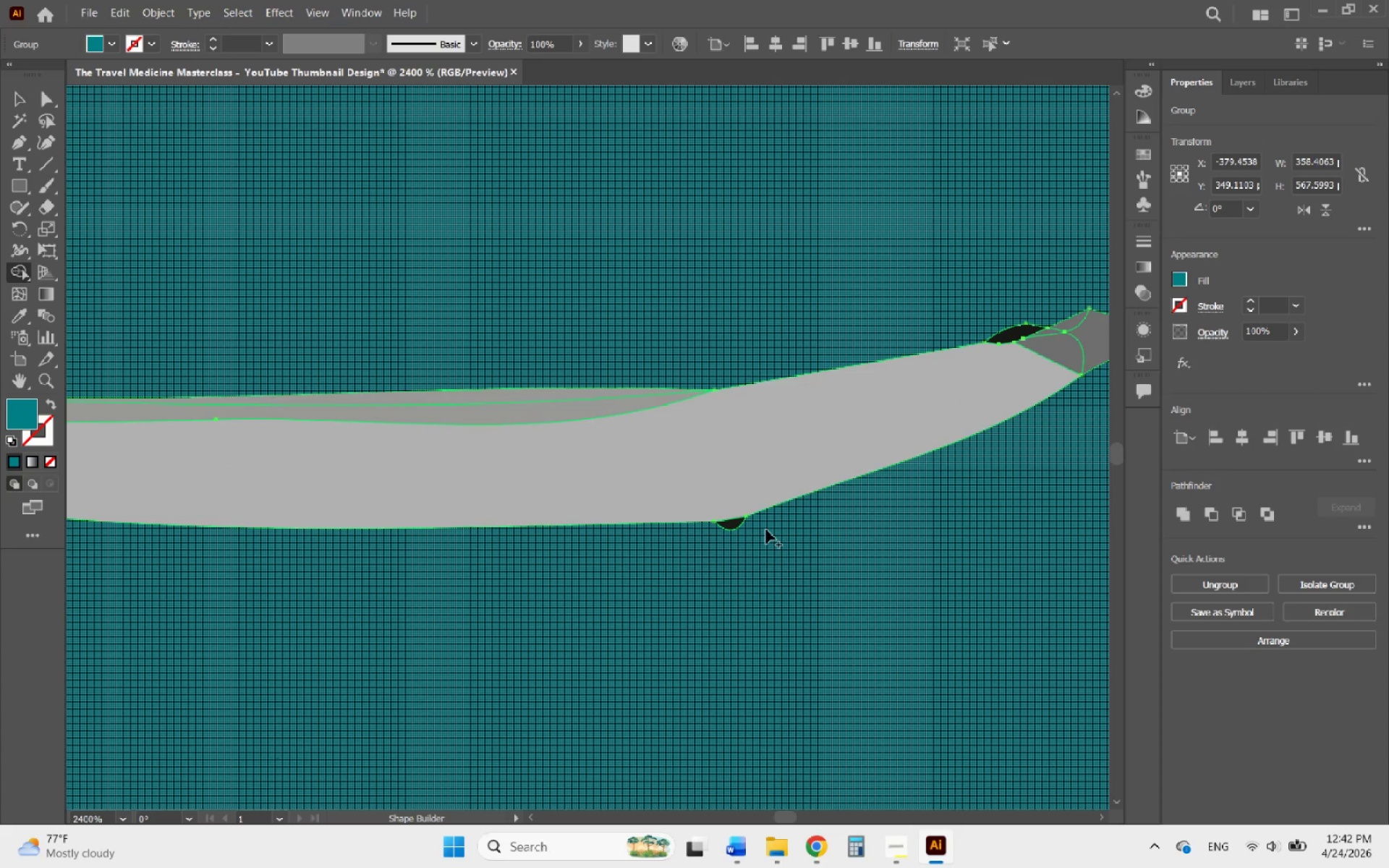 
left_click_drag(start_coordinate=[766, 529], to_coordinate=[729, 527])
 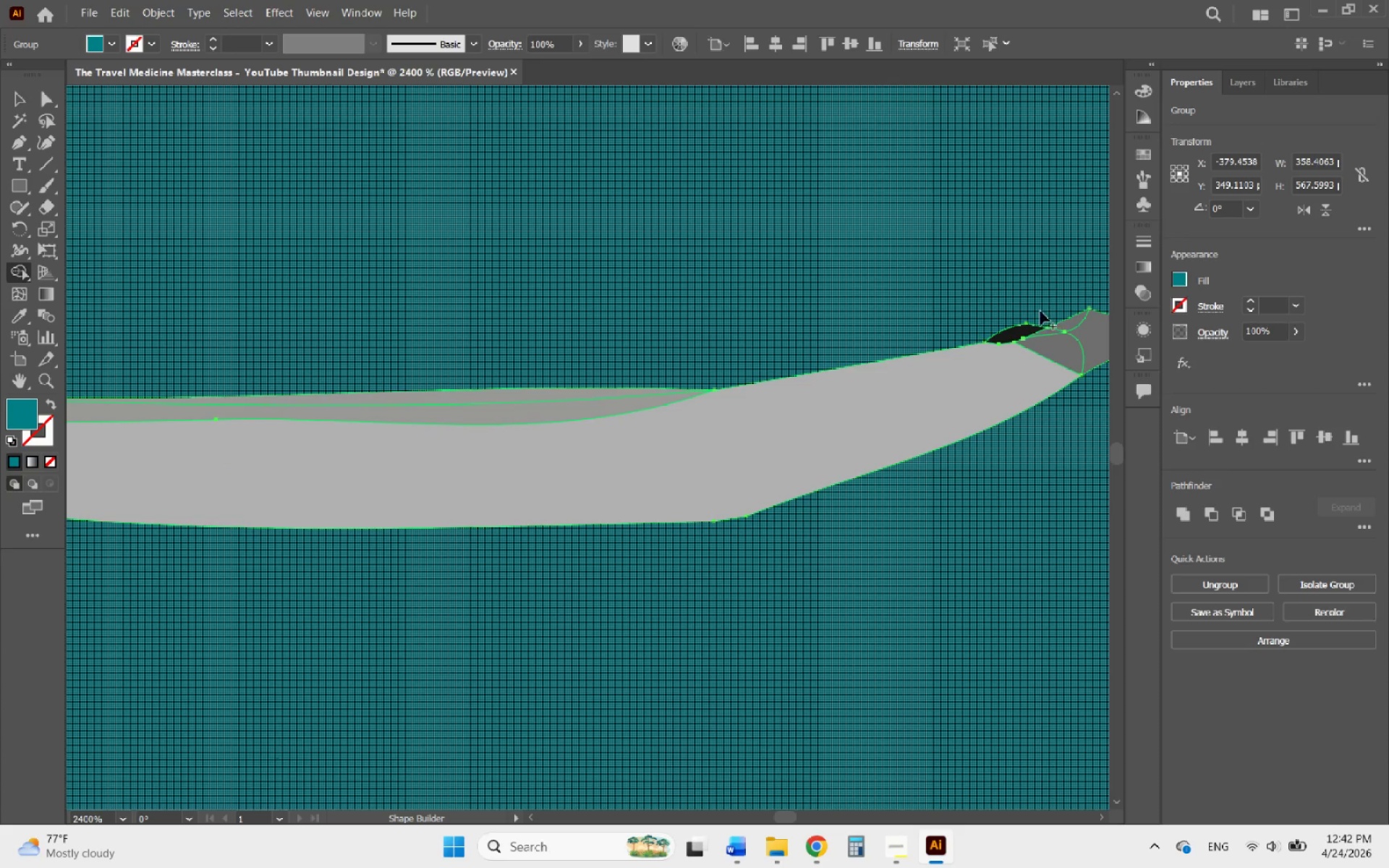 
left_click_drag(start_coordinate=[1038, 310], to_coordinate=[1013, 328])
 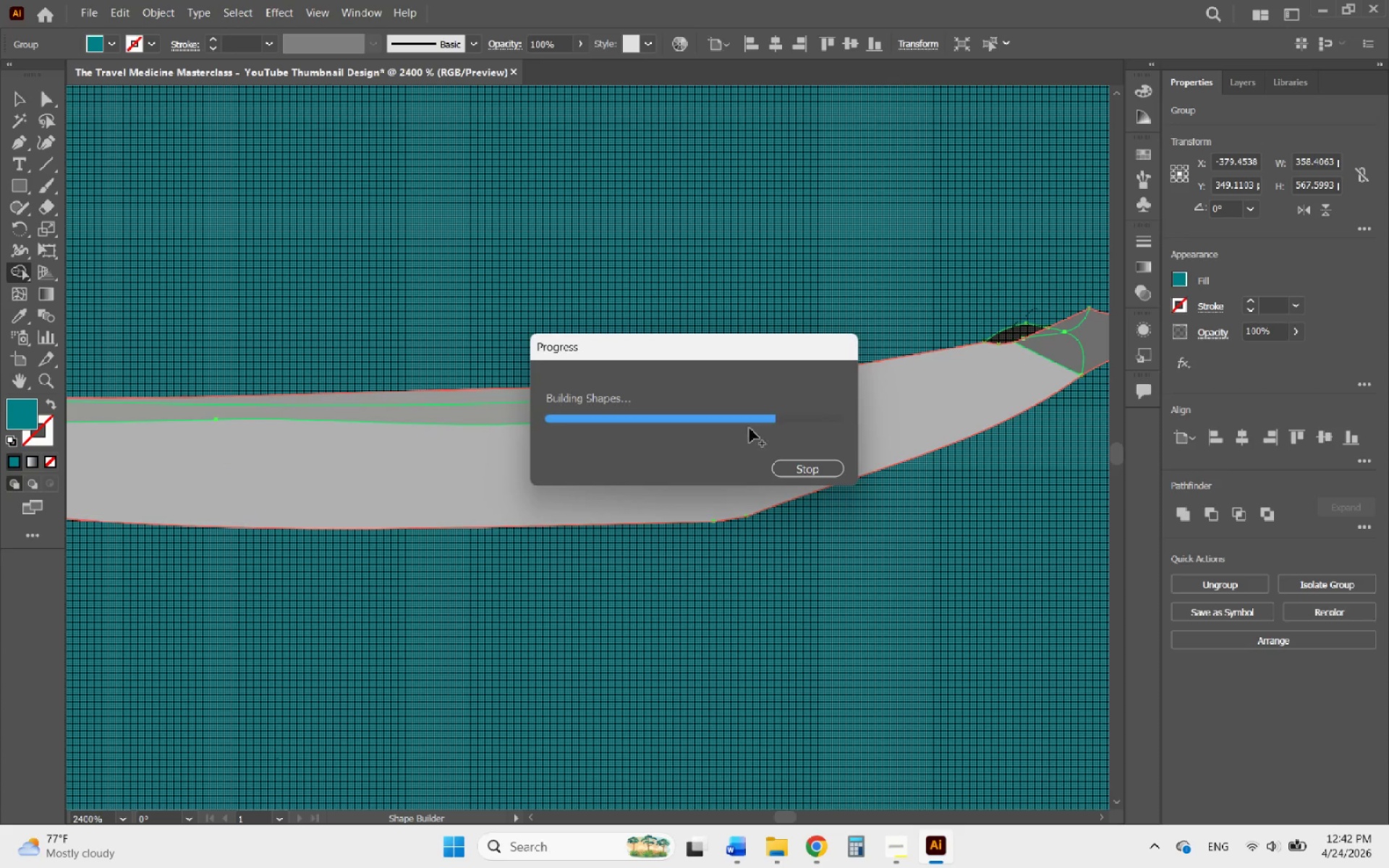 
hold_key(key=AltLeft, duration=2.06)
scroll: coordinate [384, 435], scroll_direction: down, amount: 5.0
 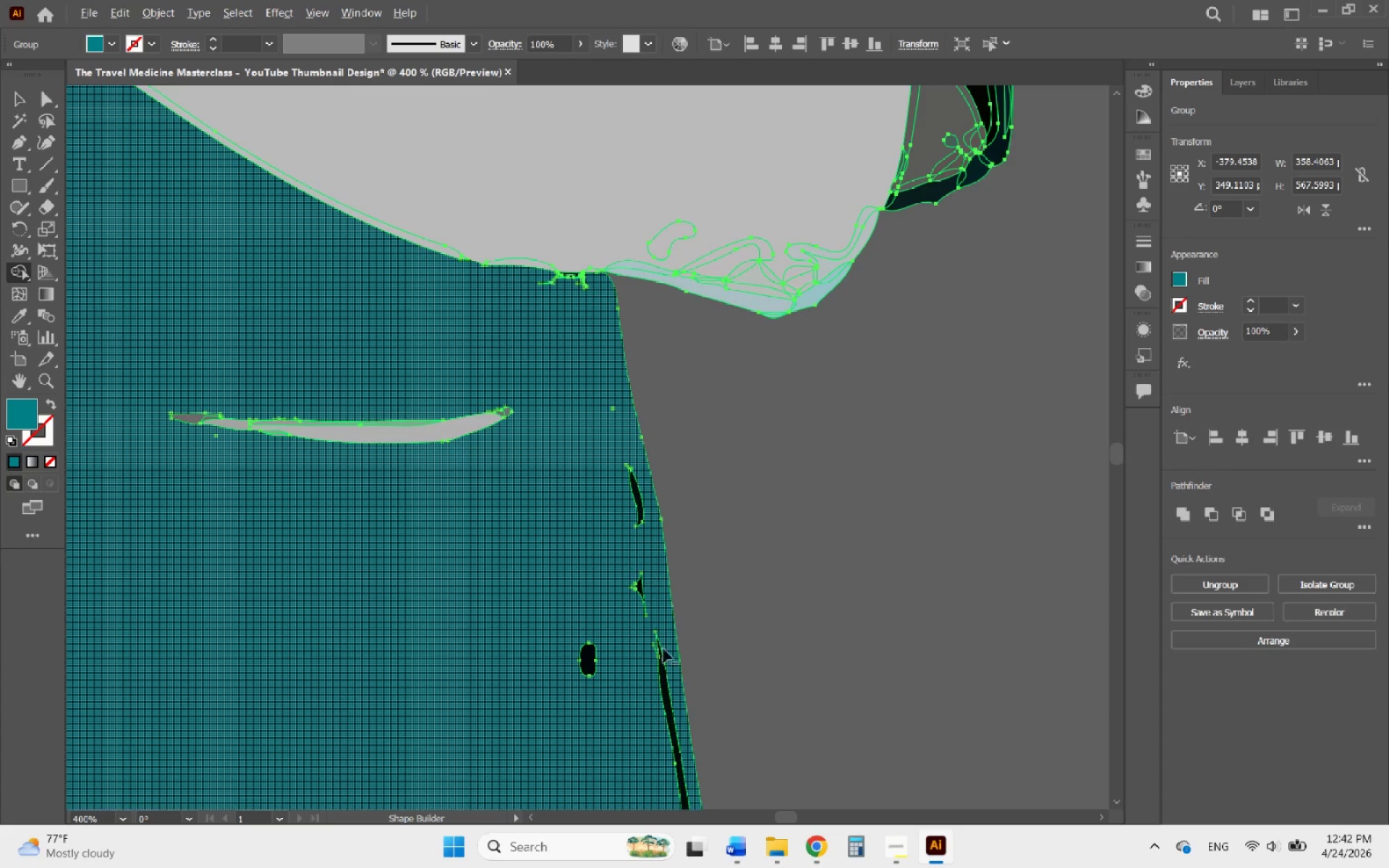 
scroll: coordinate [669, 689], scroll_direction: up, amount: 2.0
 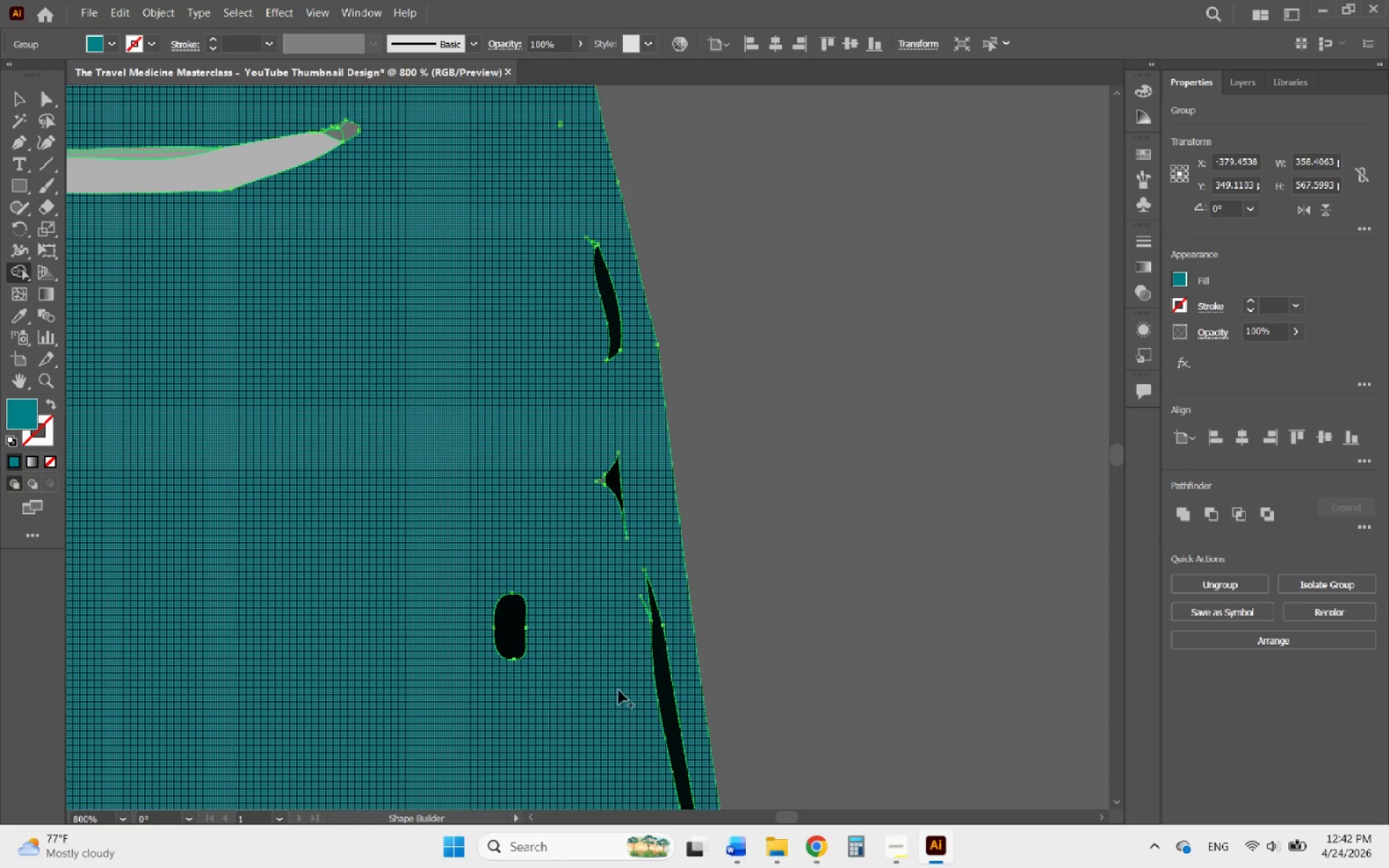 
left_click_drag(start_coordinate=[619, 690], to_coordinate=[517, 122])
 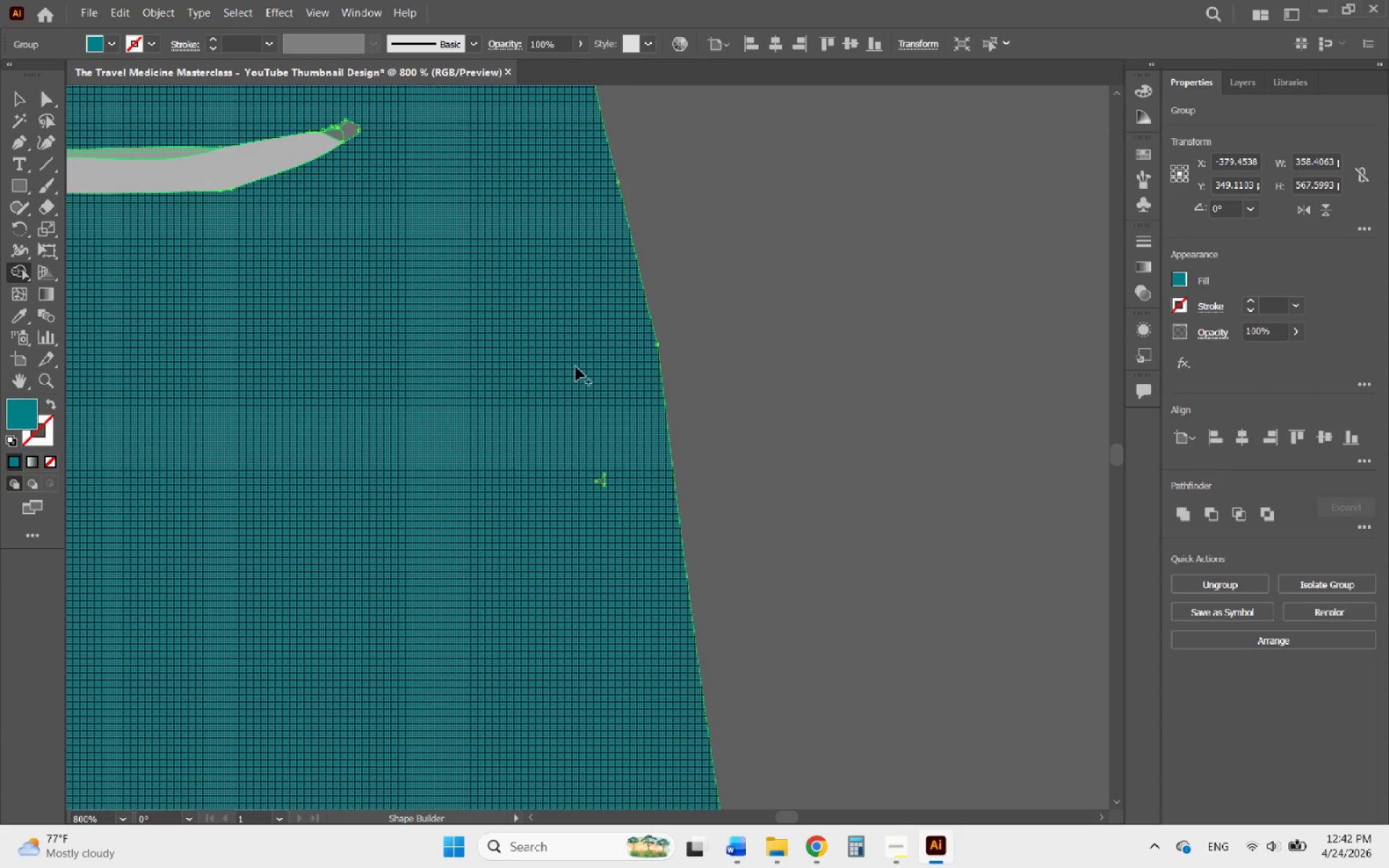 
left_click_drag(start_coordinate=[588, 427], to_coordinate=[608, 497])
 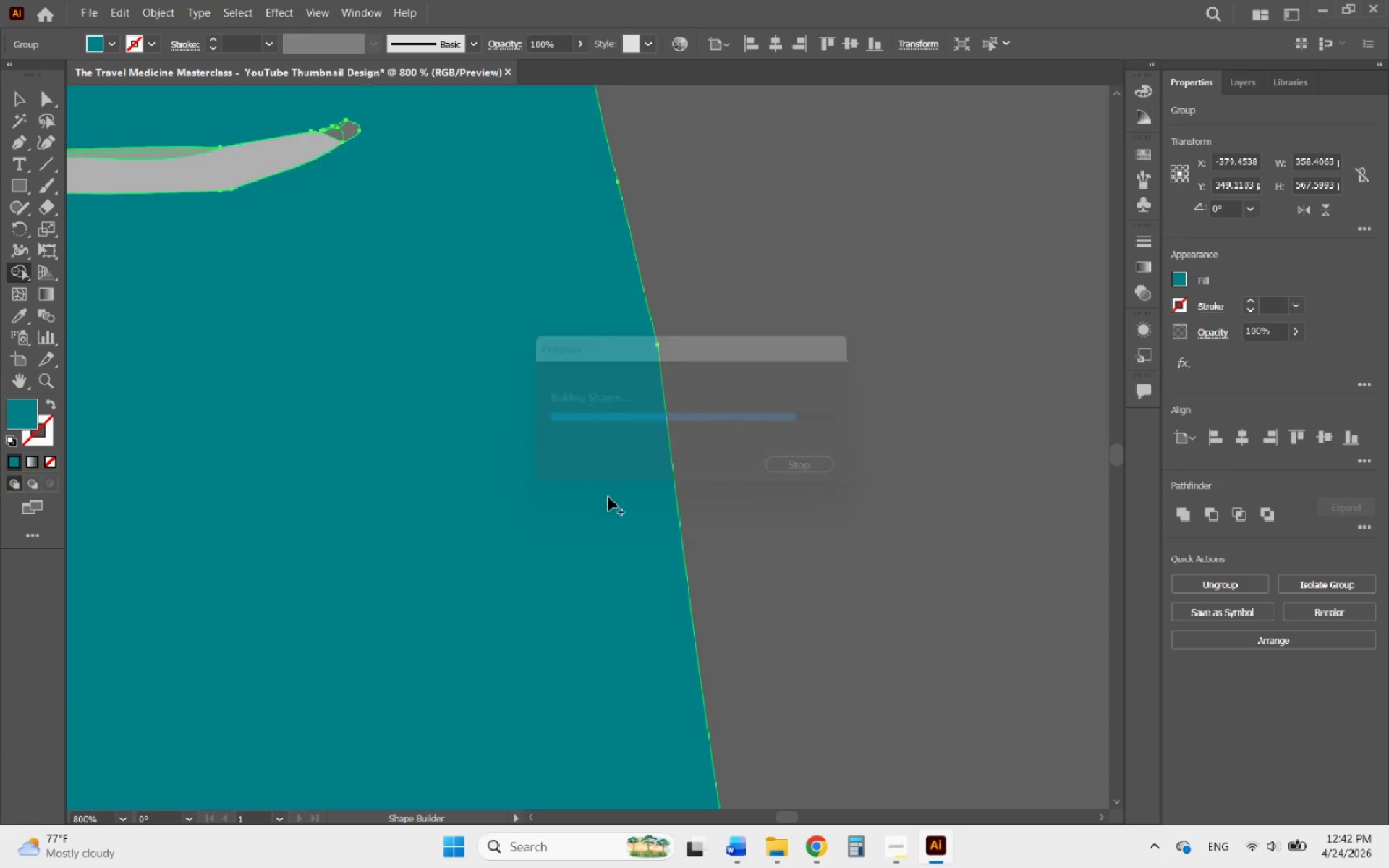 
hold_key(key=AltLeft, duration=4.19)
scroll: coordinate [713, 393], scroll_direction: down, amount: 5.0
 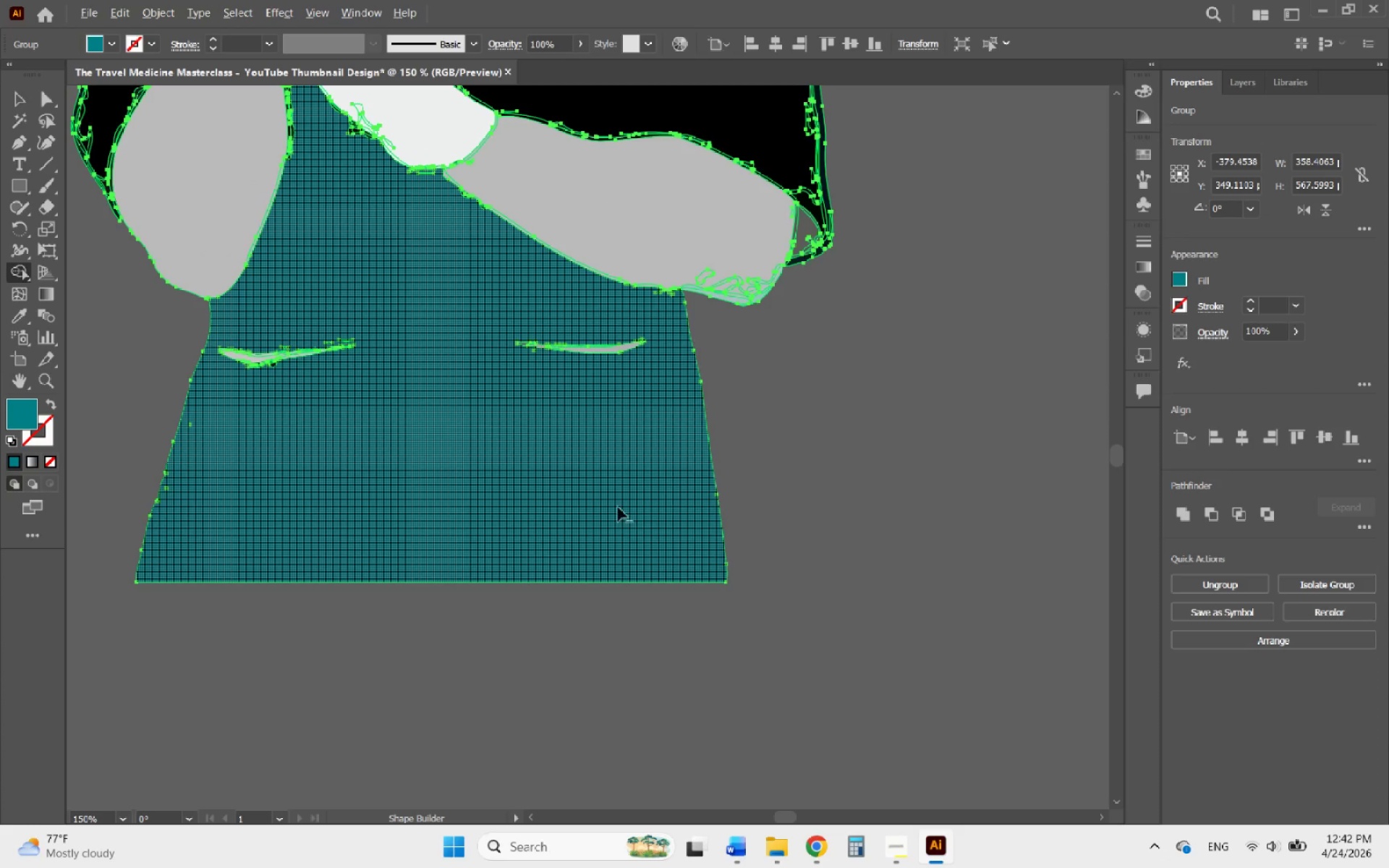 
scroll: coordinate [239, 344], scroll_direction: up, amount: 5.0
 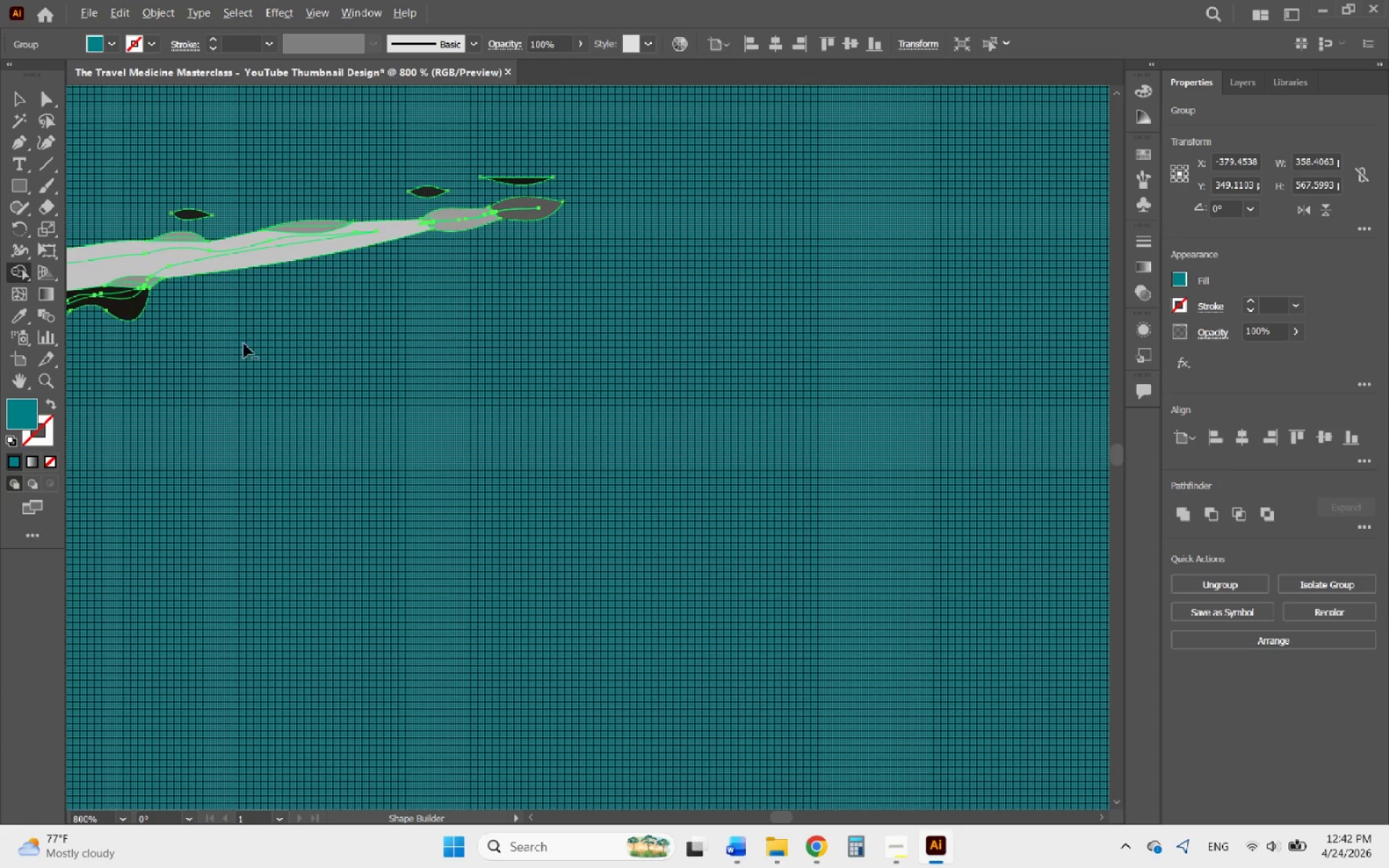 
scroll: coordinate [475, 382], scroll_direction: down, amount: 5.0
 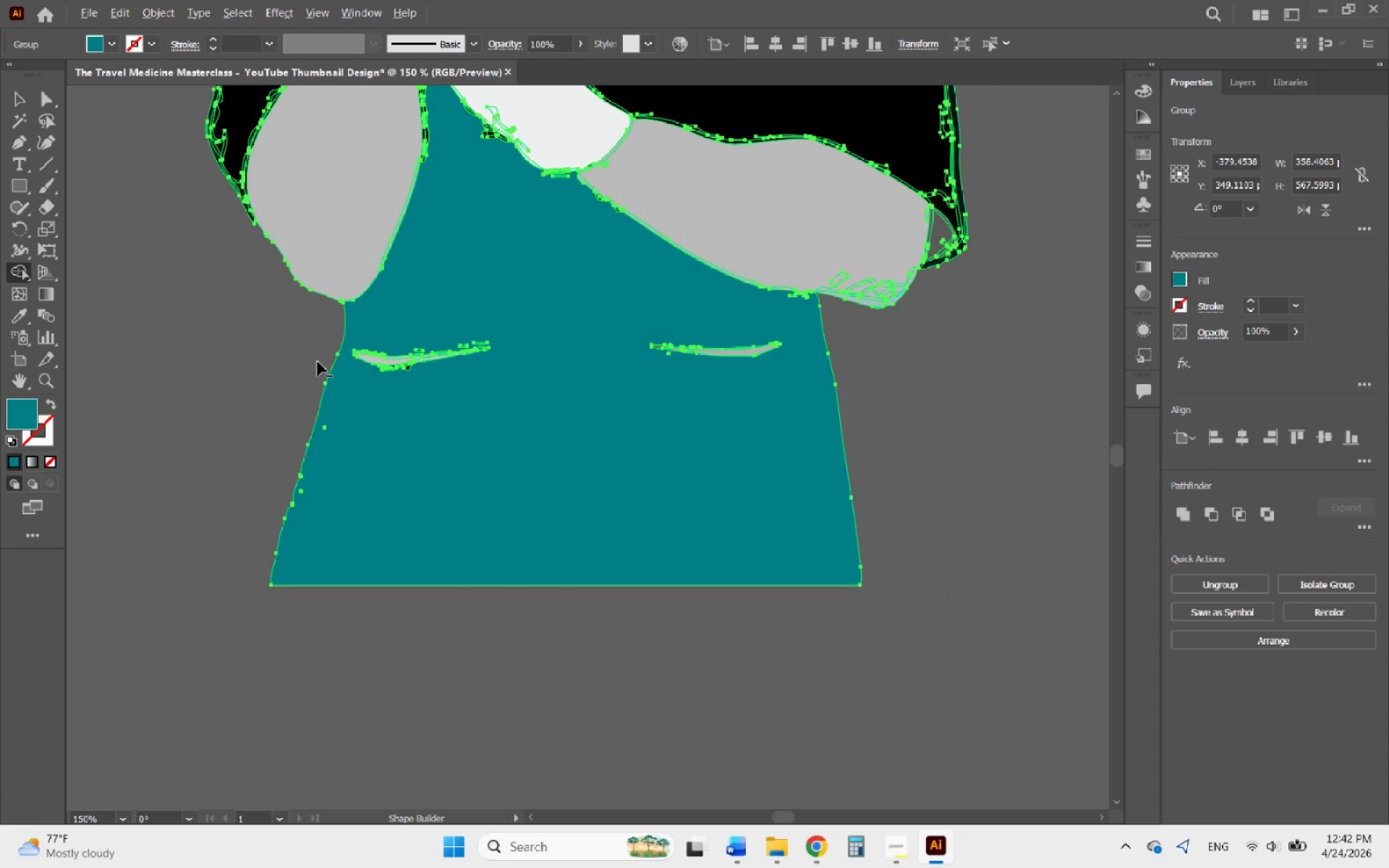 
scroll: coordinate [408, 367], scroll_direction: up, amount: 6.0
 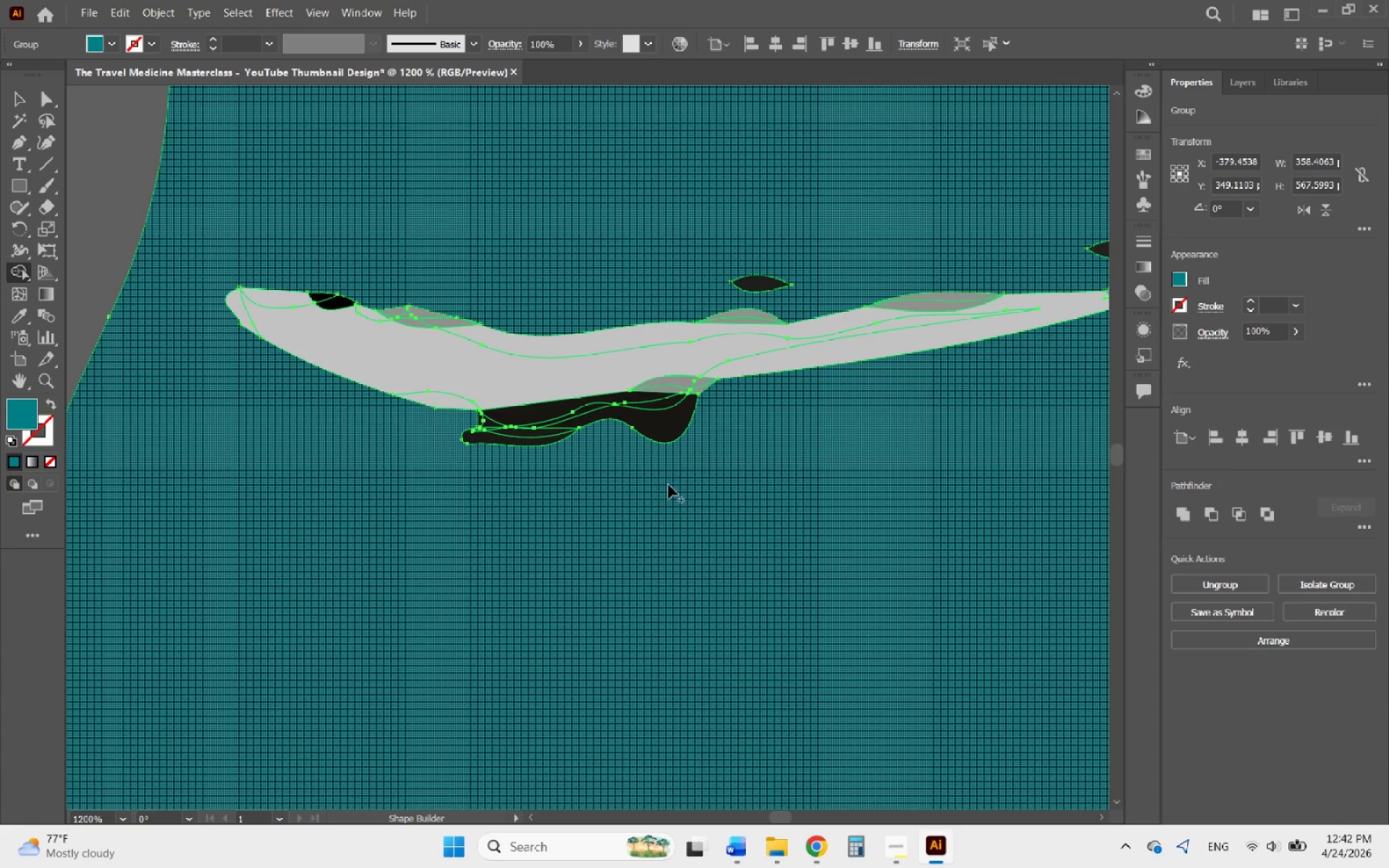 
left_click_drag(start_coordinate=[709, 490], to_coordinate=[496, 427])
 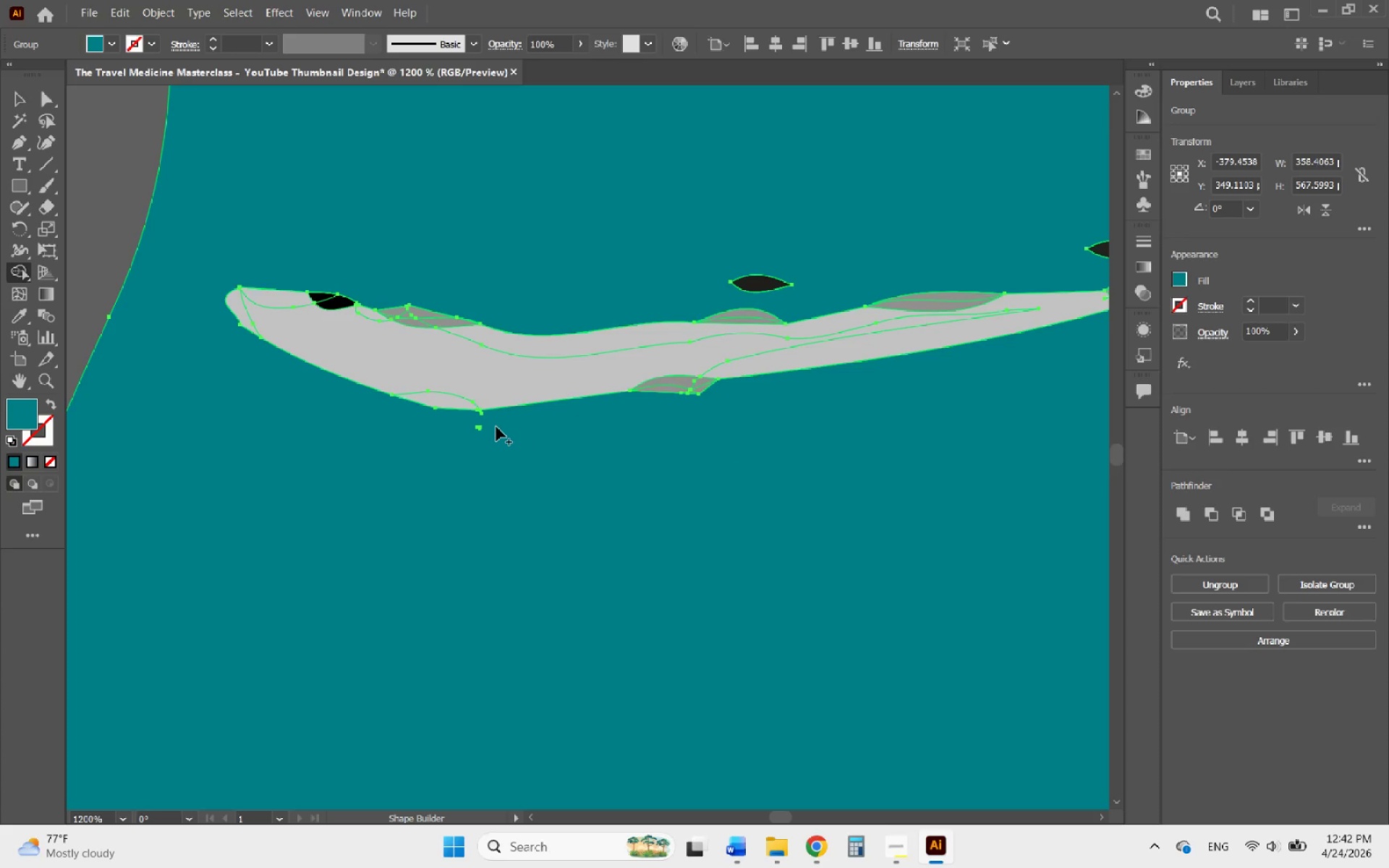 
left_click([497, 427])
 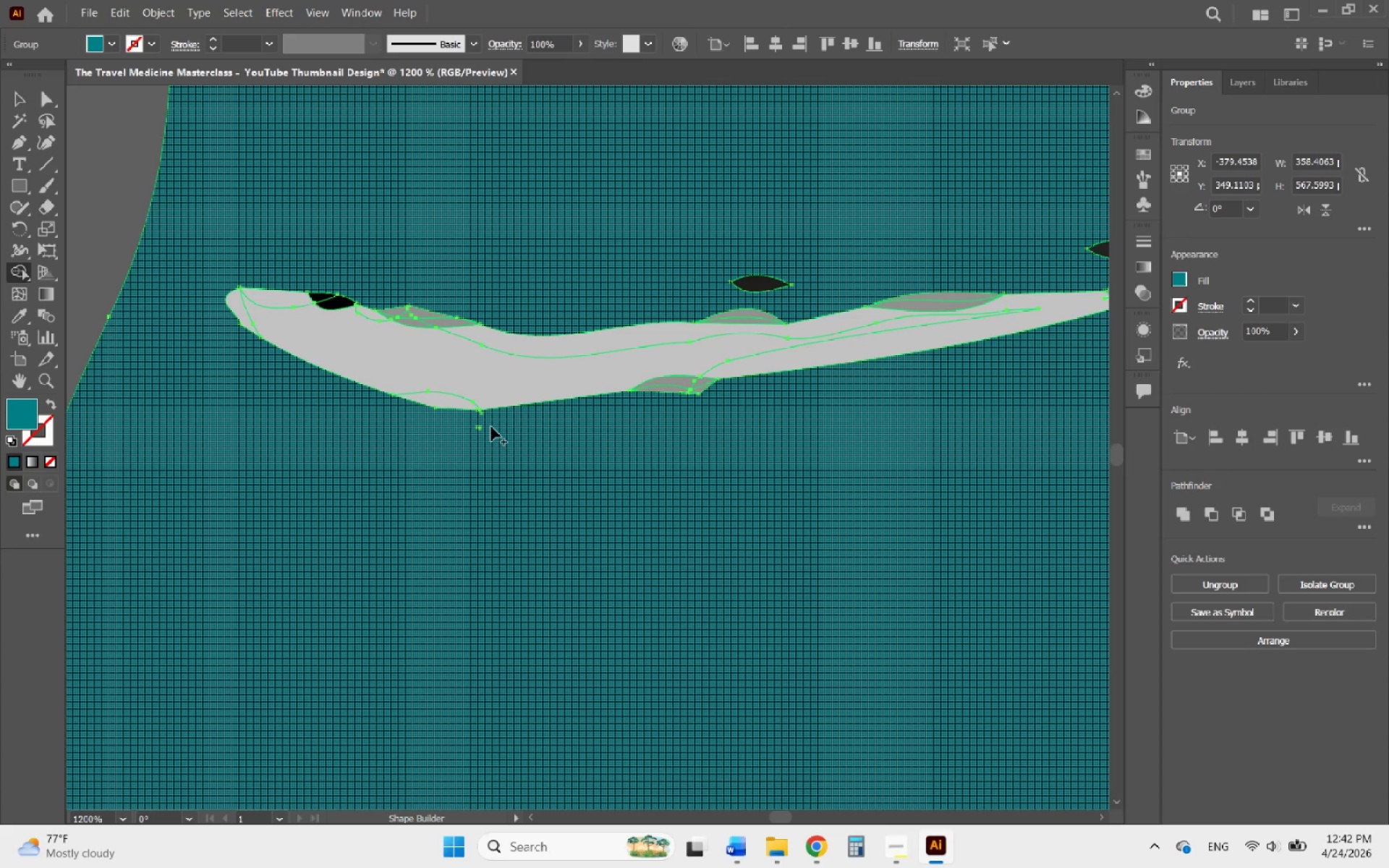 
hold_key(key=AltLeft, duration=1.59)
scroll: coordinate [484, 426], scroll_direction: up, amount: 5.0
 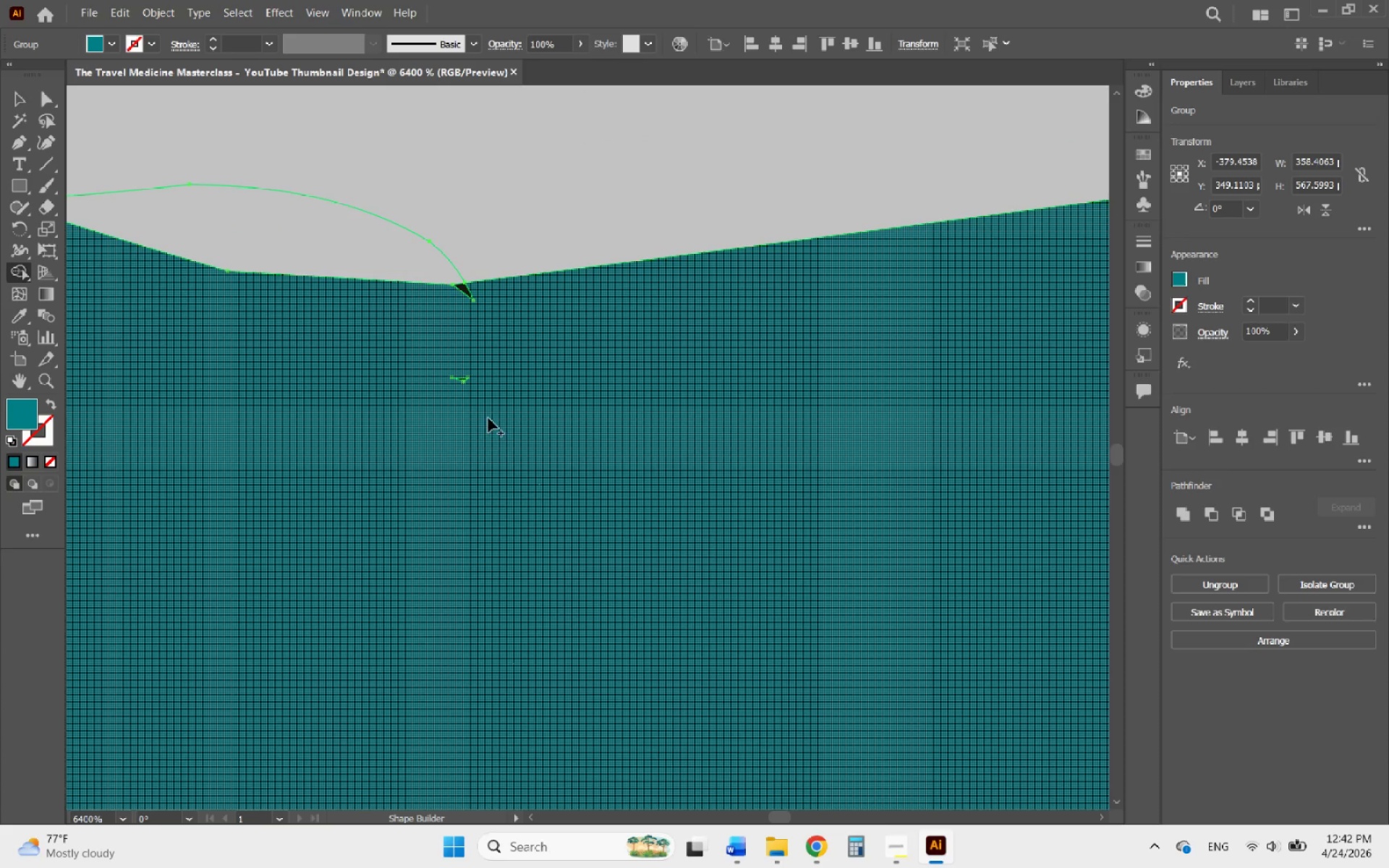 
left_click_drag(start_coordinate=[467, 416], to_coordinate=[471, 295])
 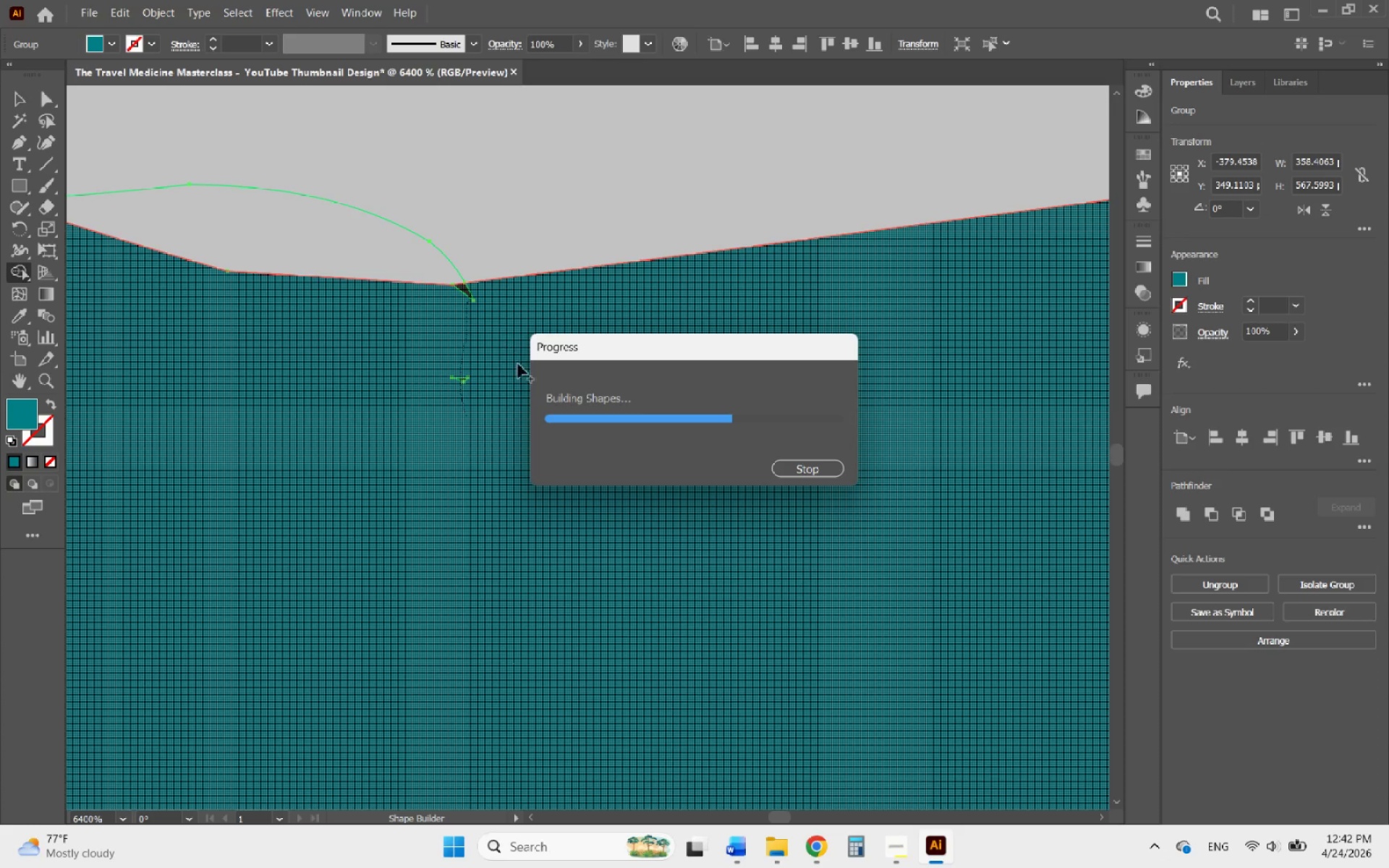 
hold_key(key=AltLeft, duration=1.61)
scroll: coordinate [518, 428], scroll_direction: down, amount: 7.0
 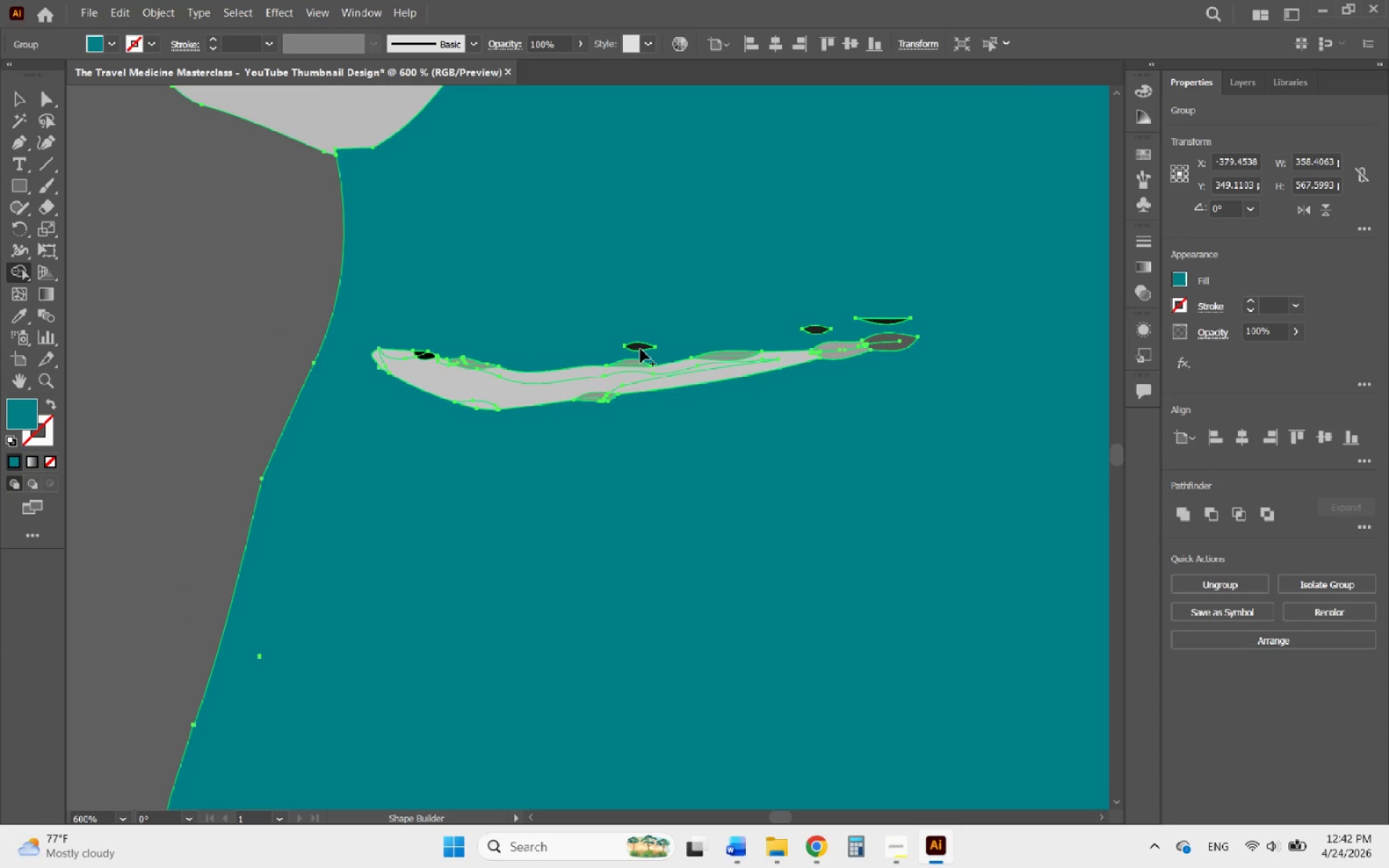 
left_click_drag(start_coordinate=[640, 349], to_coordinate=[869, 321])
 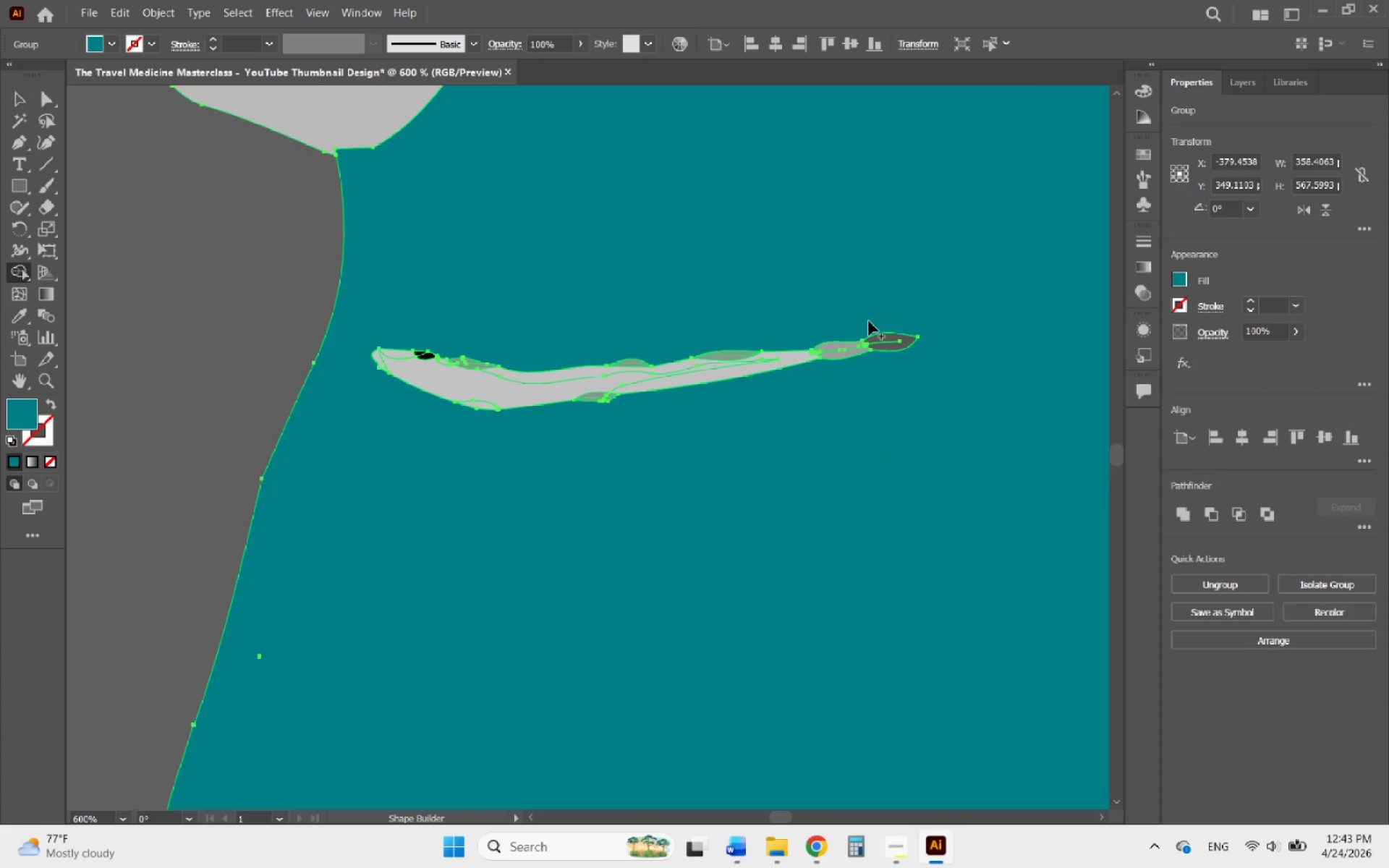 
hold_key(key=AltLeft, duration=6.61)
scroll: coordinate [440, 673], scroll_direction: down, amount: 5.0
 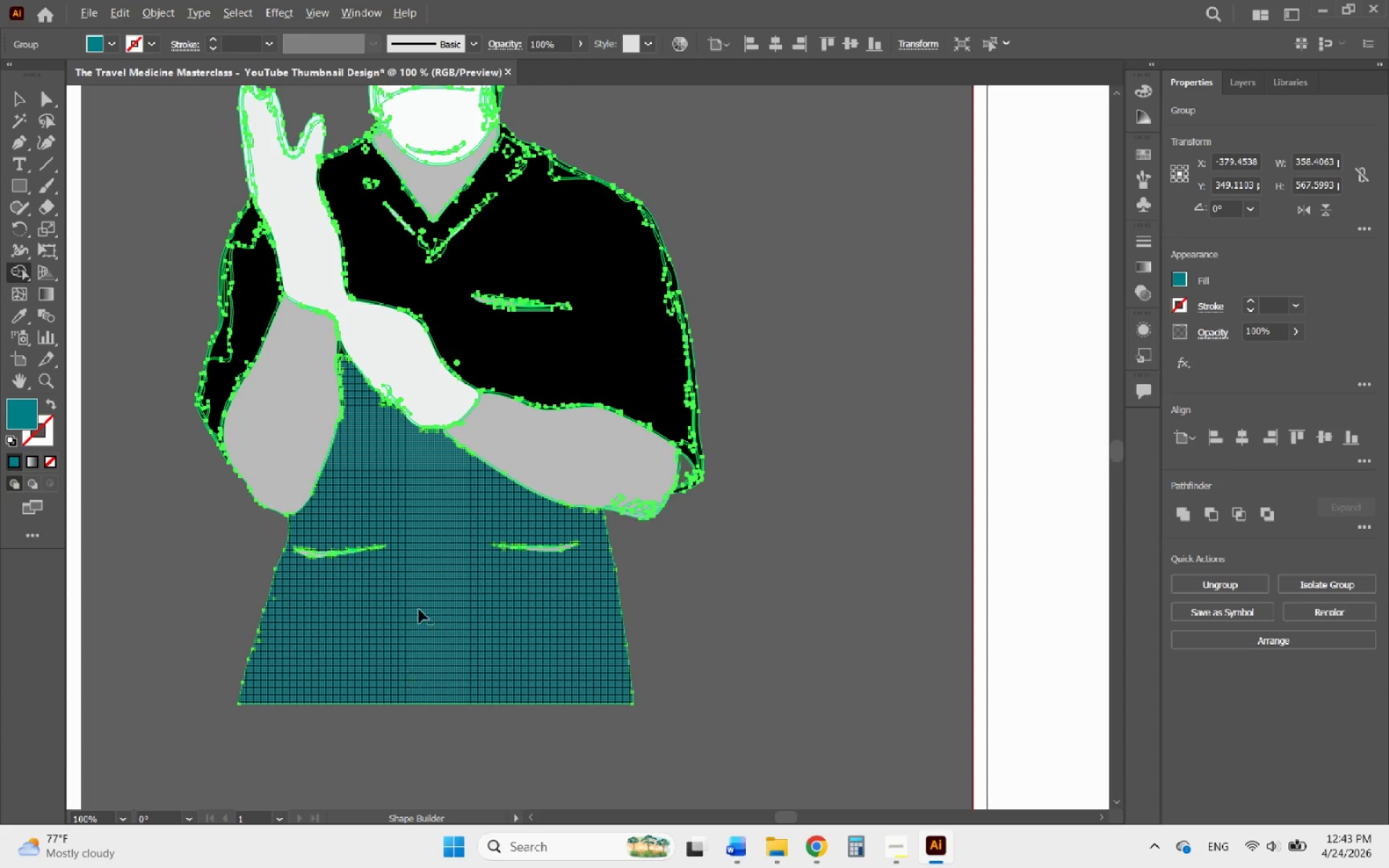 
scroll: coordinate [381, 699], scroll_direction: up, amount: 9.0
 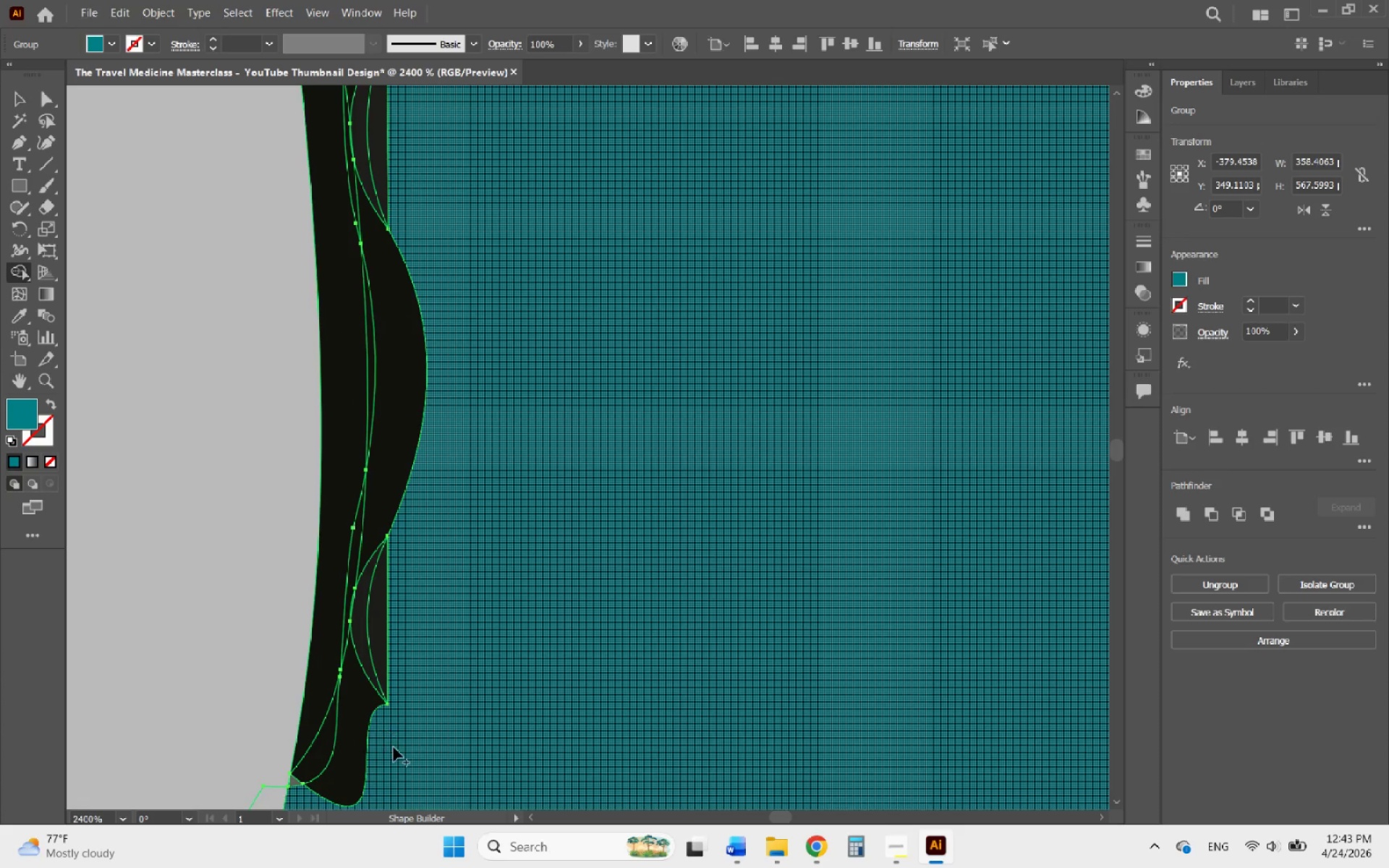 
left_click_drag(start_coordinate=[394, 747], to_coordinate=[393, 190])
 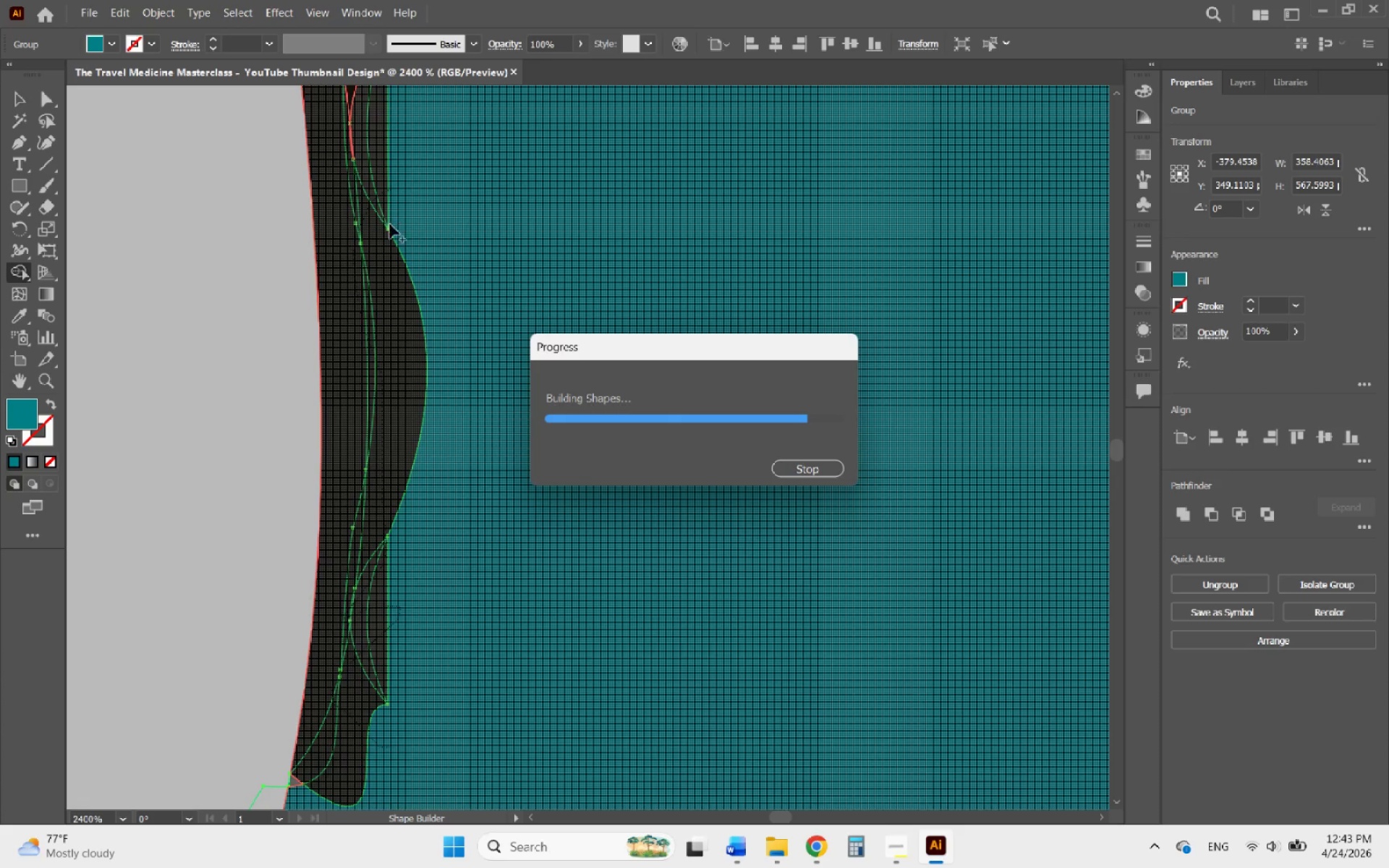 
key(Alt+AltLeft)
 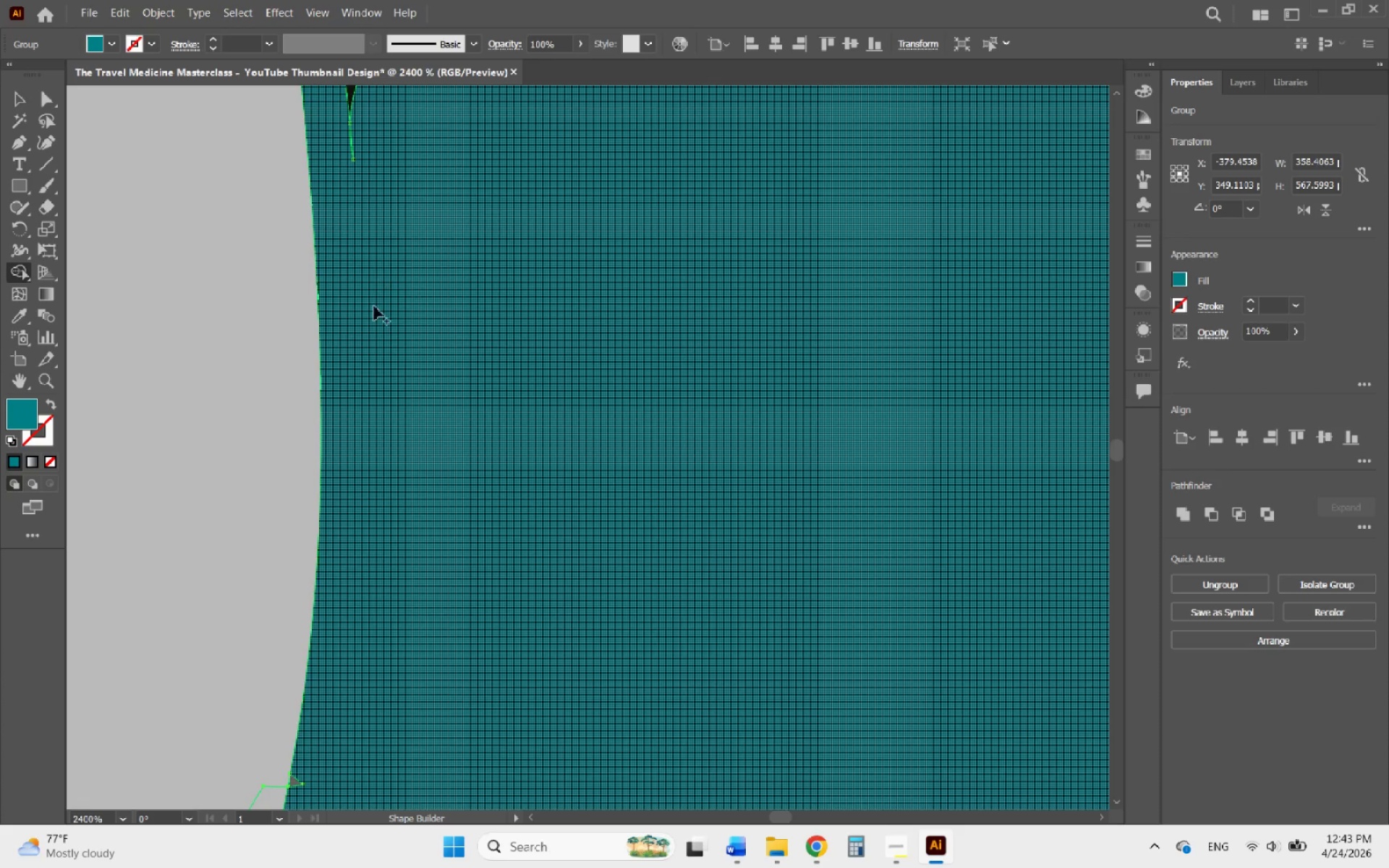 
left_click_drag(start_coordinate=[306, 762], to_coordinate=[297, 786])
 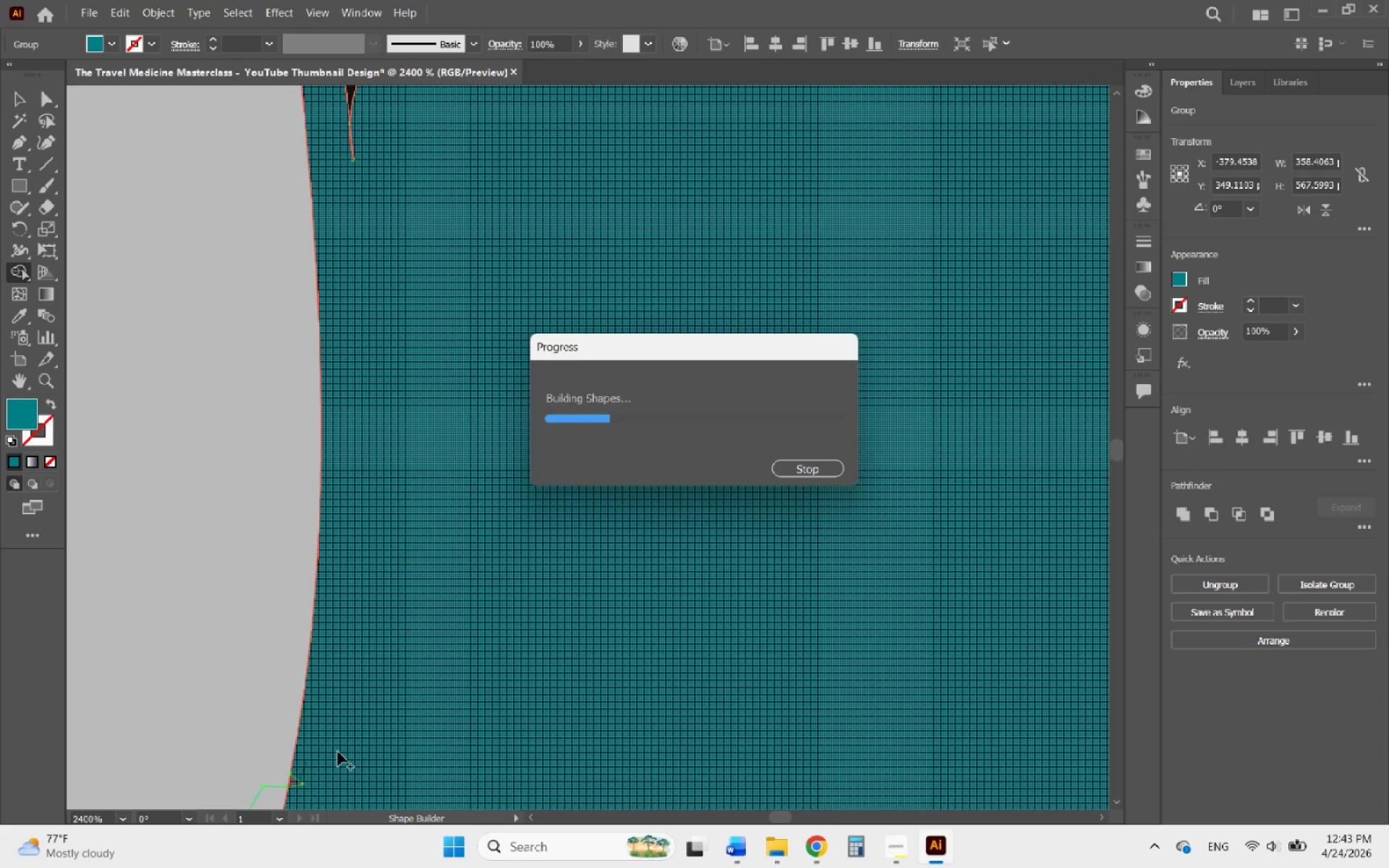 
hold_key(key=AltLeft, duration=1.44)
scroll: coordinate [338, 752], scroll_direction: down, amount: 2.0
 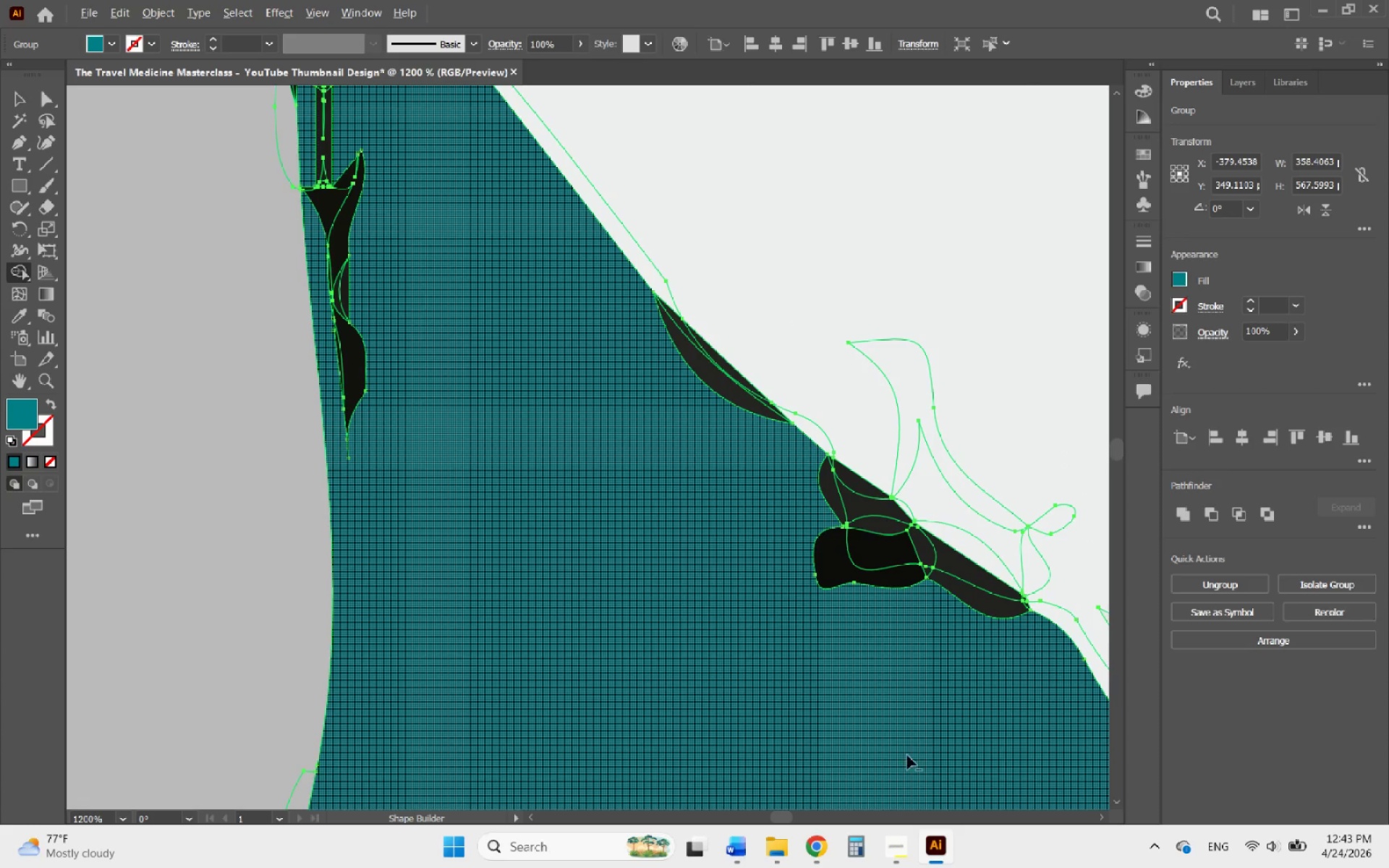 
hold_key(key=AltLeft, duration=0.45)
scroll: coordinate [979, 631], scroll_direction: up, amount: 2.0
 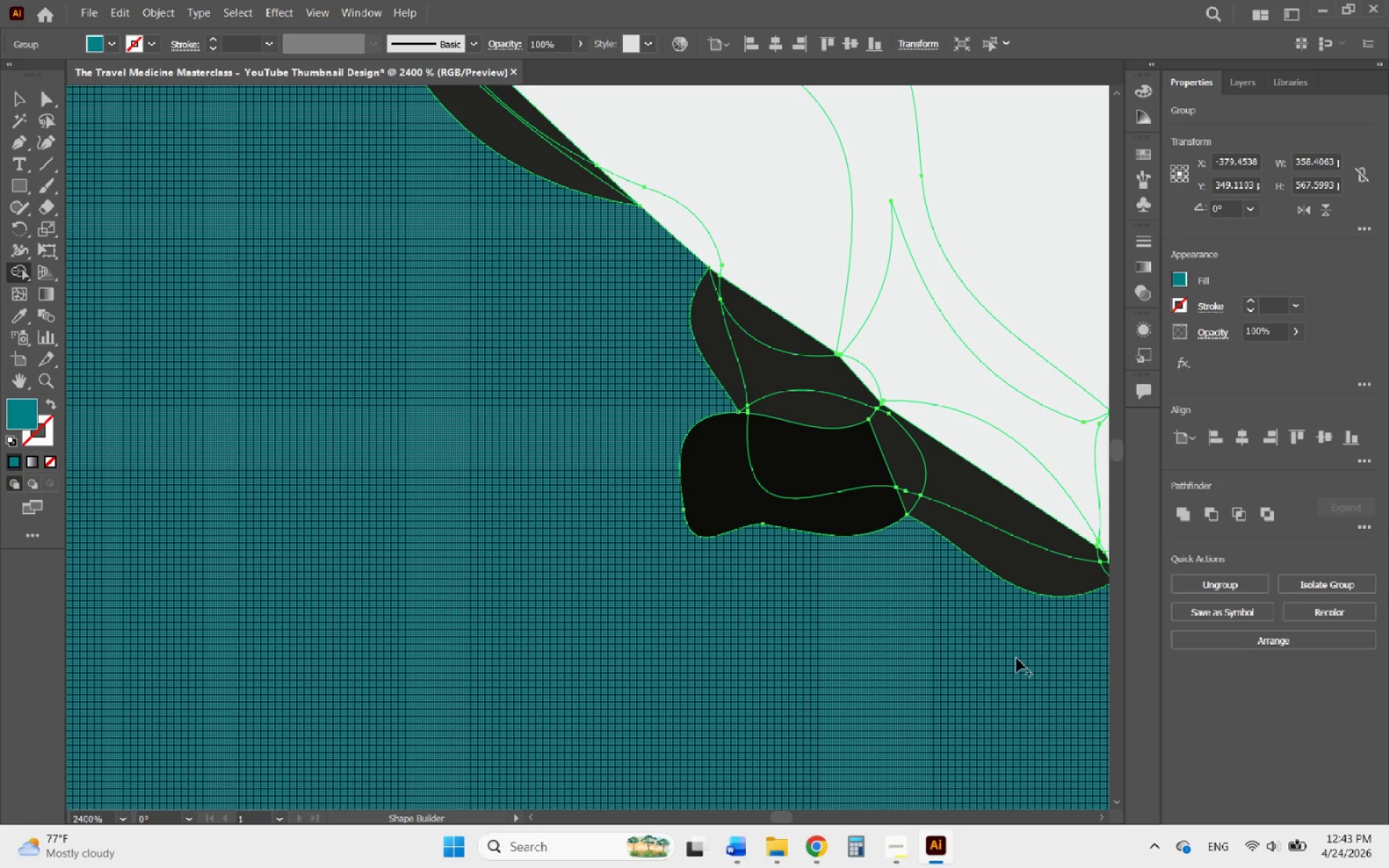 
left_click_drag(start_coordinate=[1016, 658], to_coordinate=[1029, 617])
 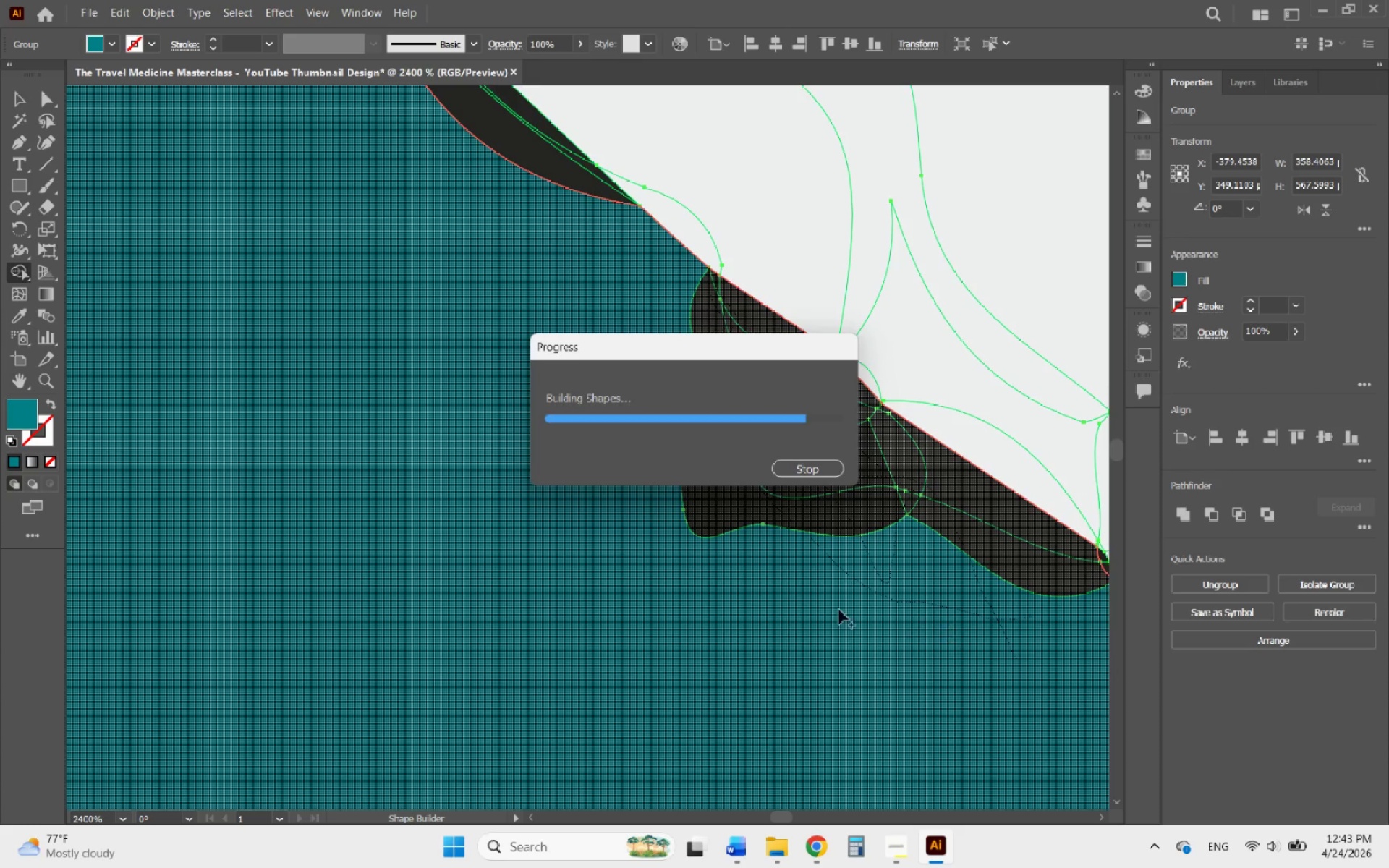 
hold_key(key=AltLeft, duration=1.41)
scroll: coordinate [501, 503], scroll_direction: down, amount: 2.0
 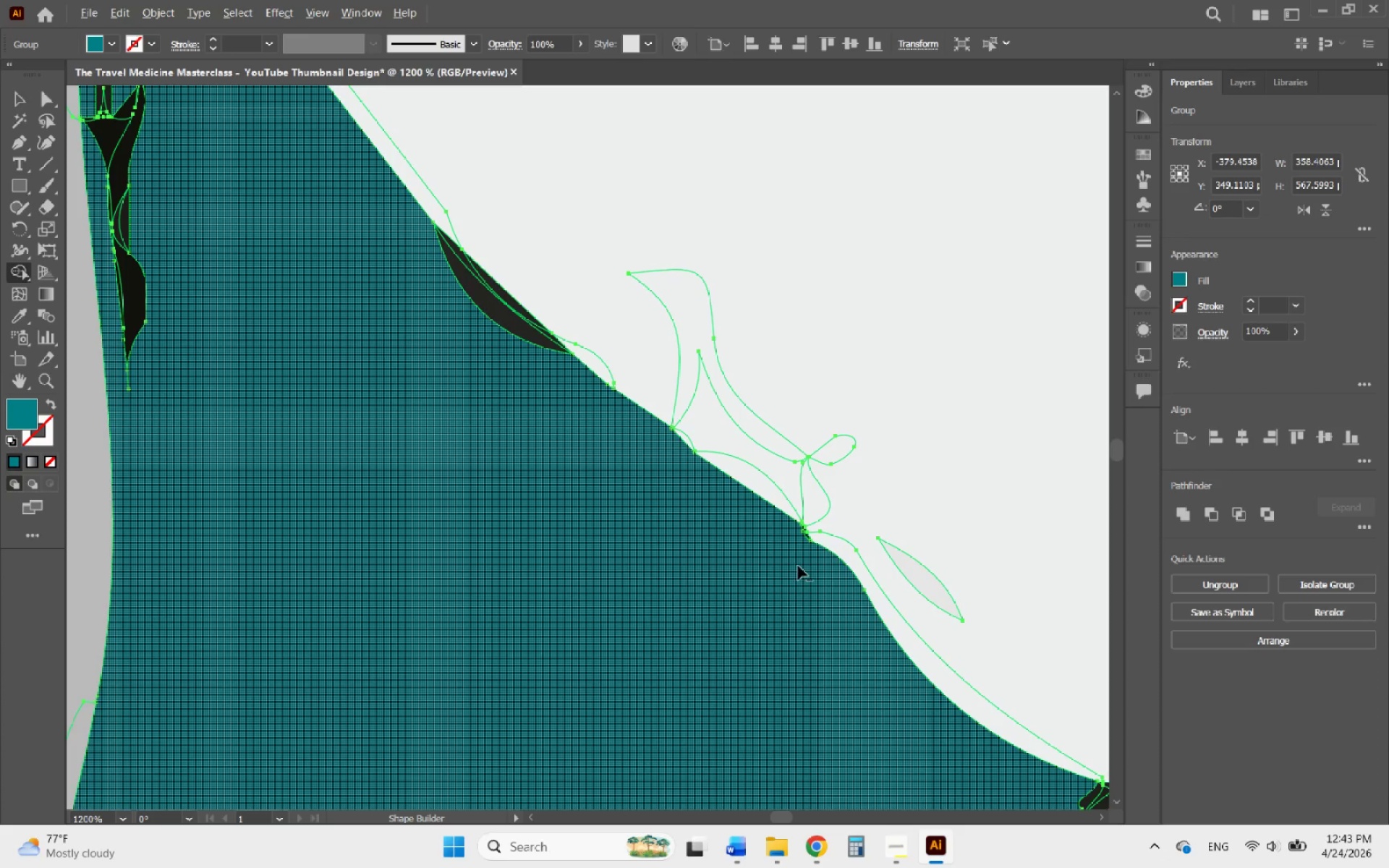 
scroll: coordinate [799, 566], scroll_direction: up, amount: 3.0
 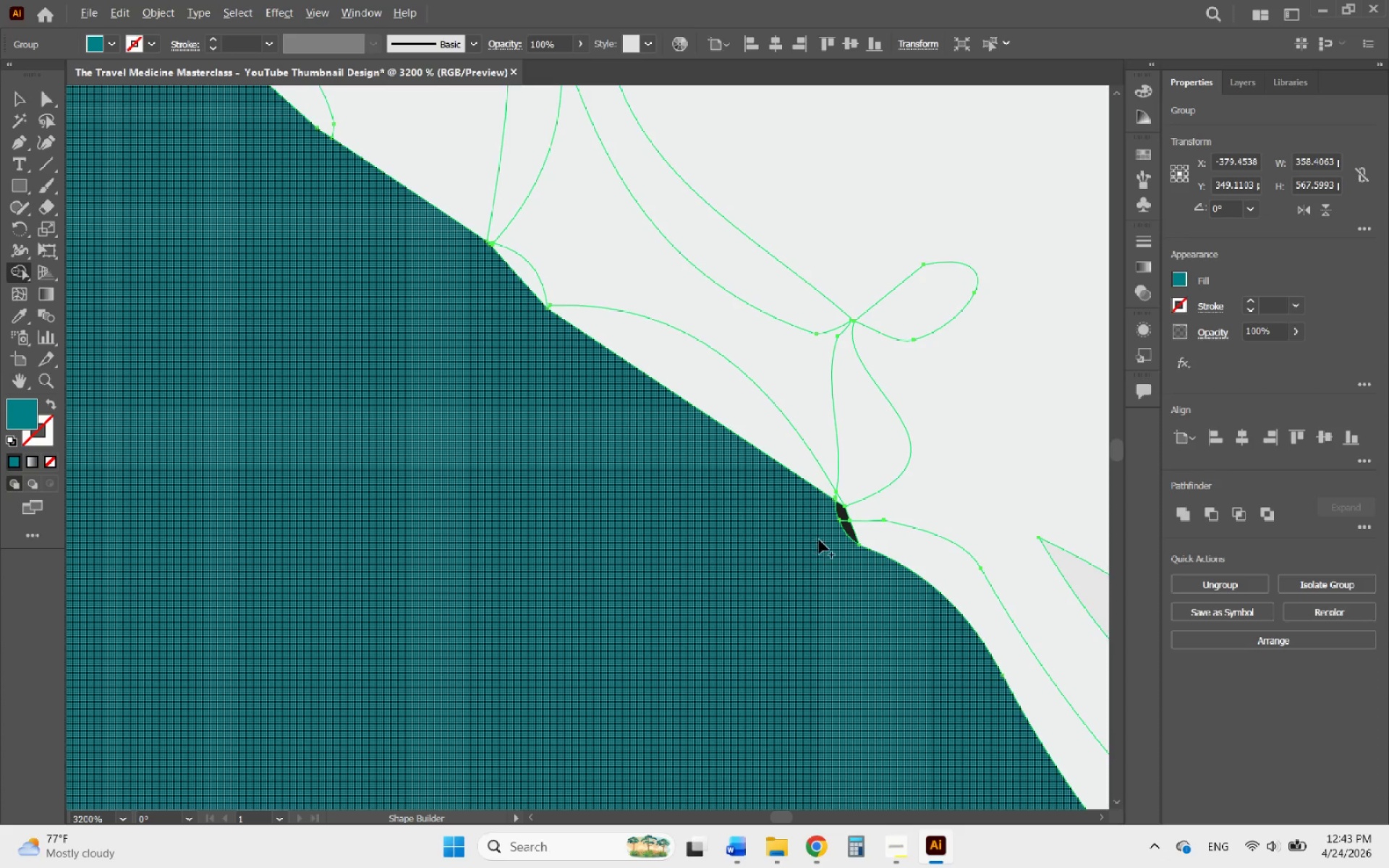 
left_click_drag(start_coordinate=[820, 540], to_coordinate=[694, 514])
 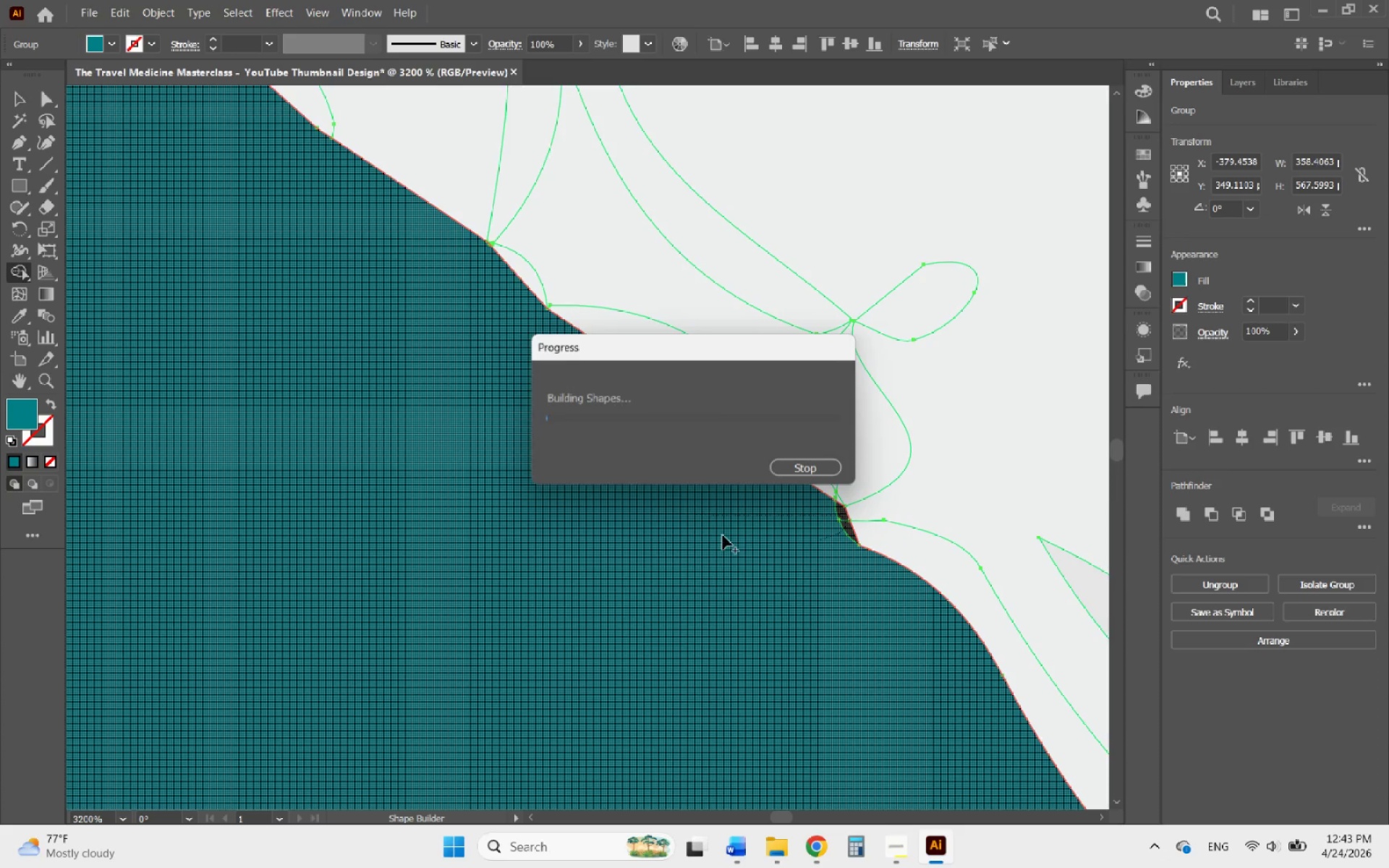 
hold_key(key=AltLeft, duration=1.41)
scroll: coordinate [791, 610], scroll_direction: down, amount: 2.0
 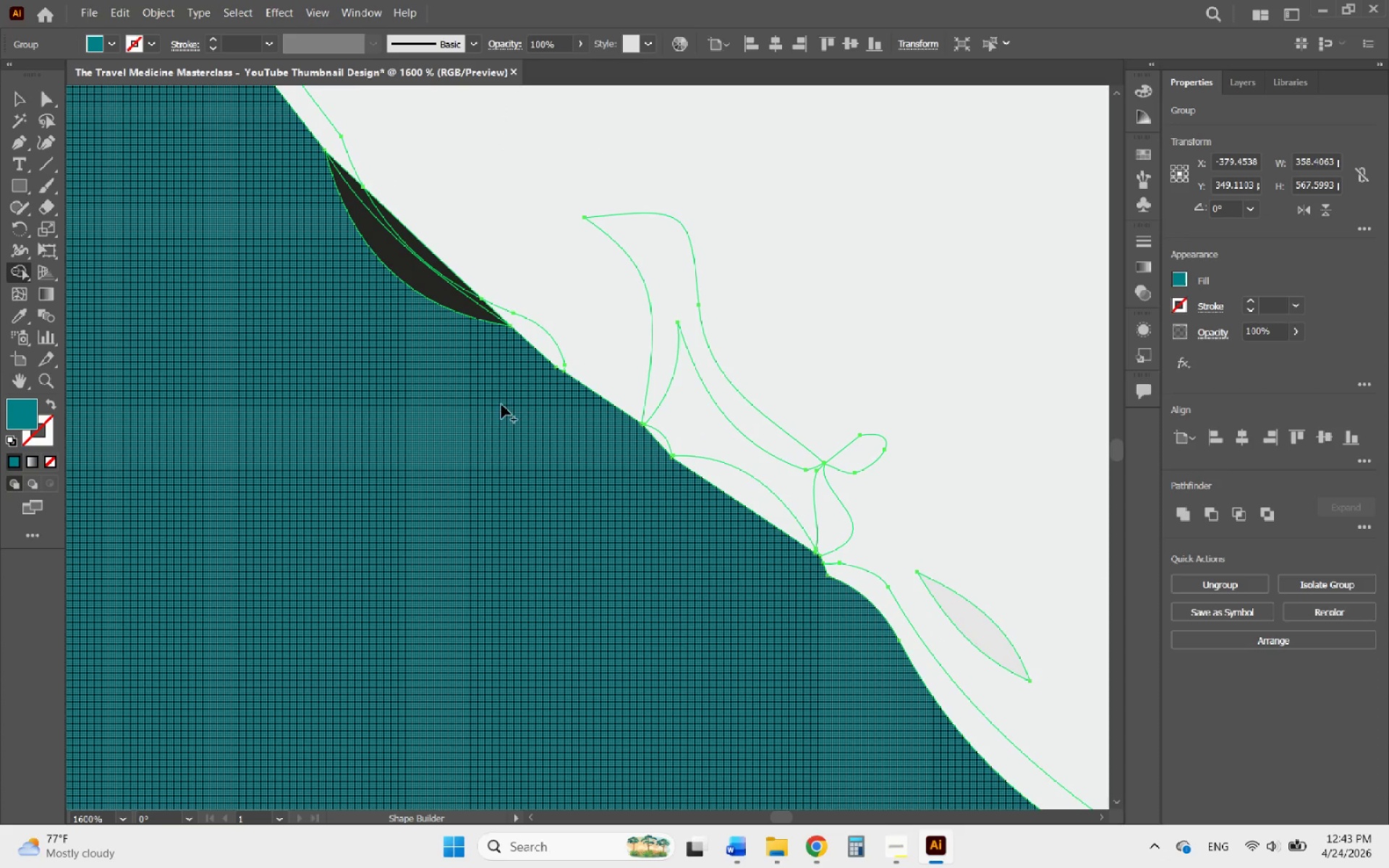 
hold_key(key=AltLeft, duration=0.64)
scroll: coordinate [322, 169], scroll_direction: up, amount: 2.0
 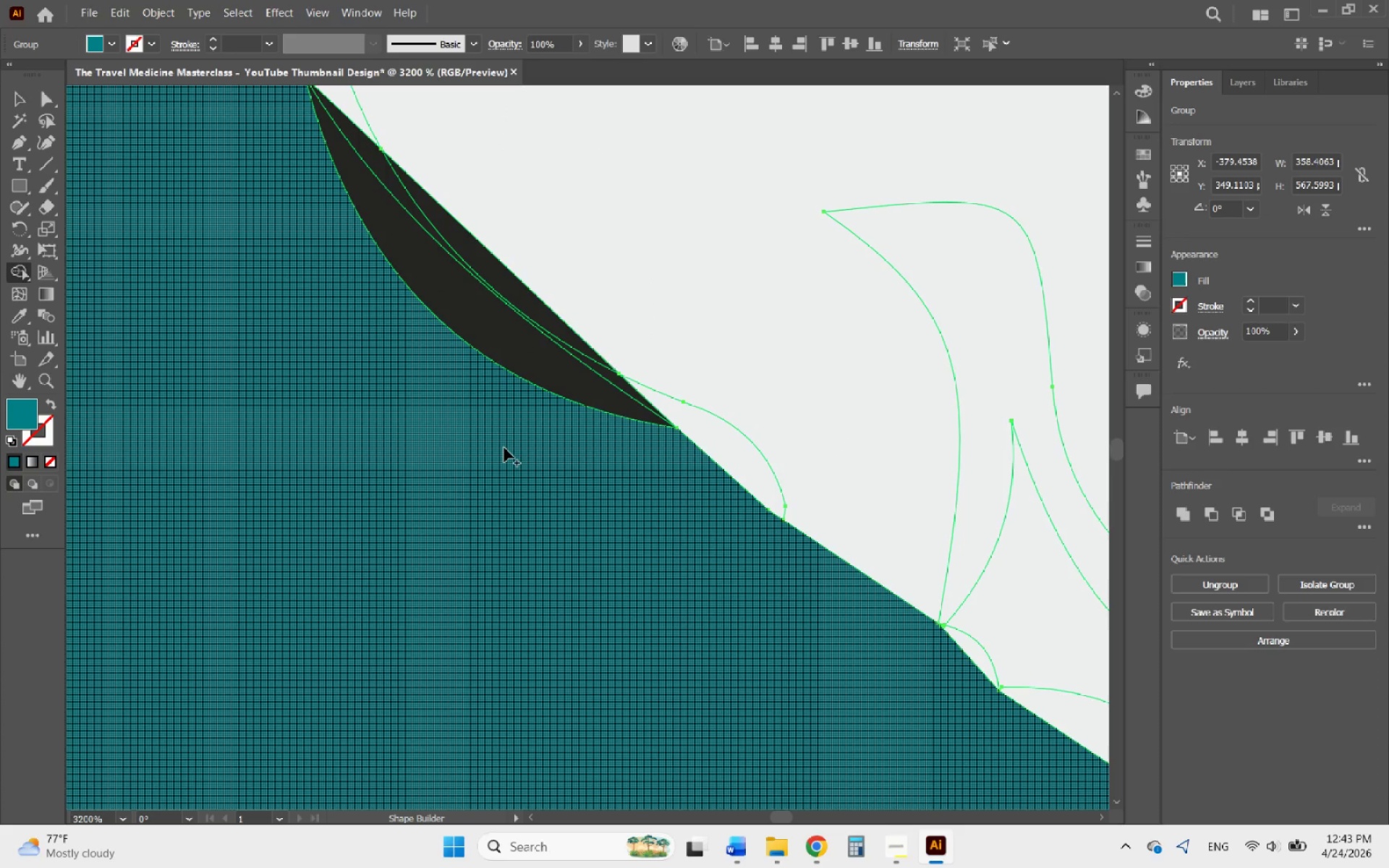 
left_click_drag(start_coordinate=[505, 448], to_coordinate=[475, 267])
 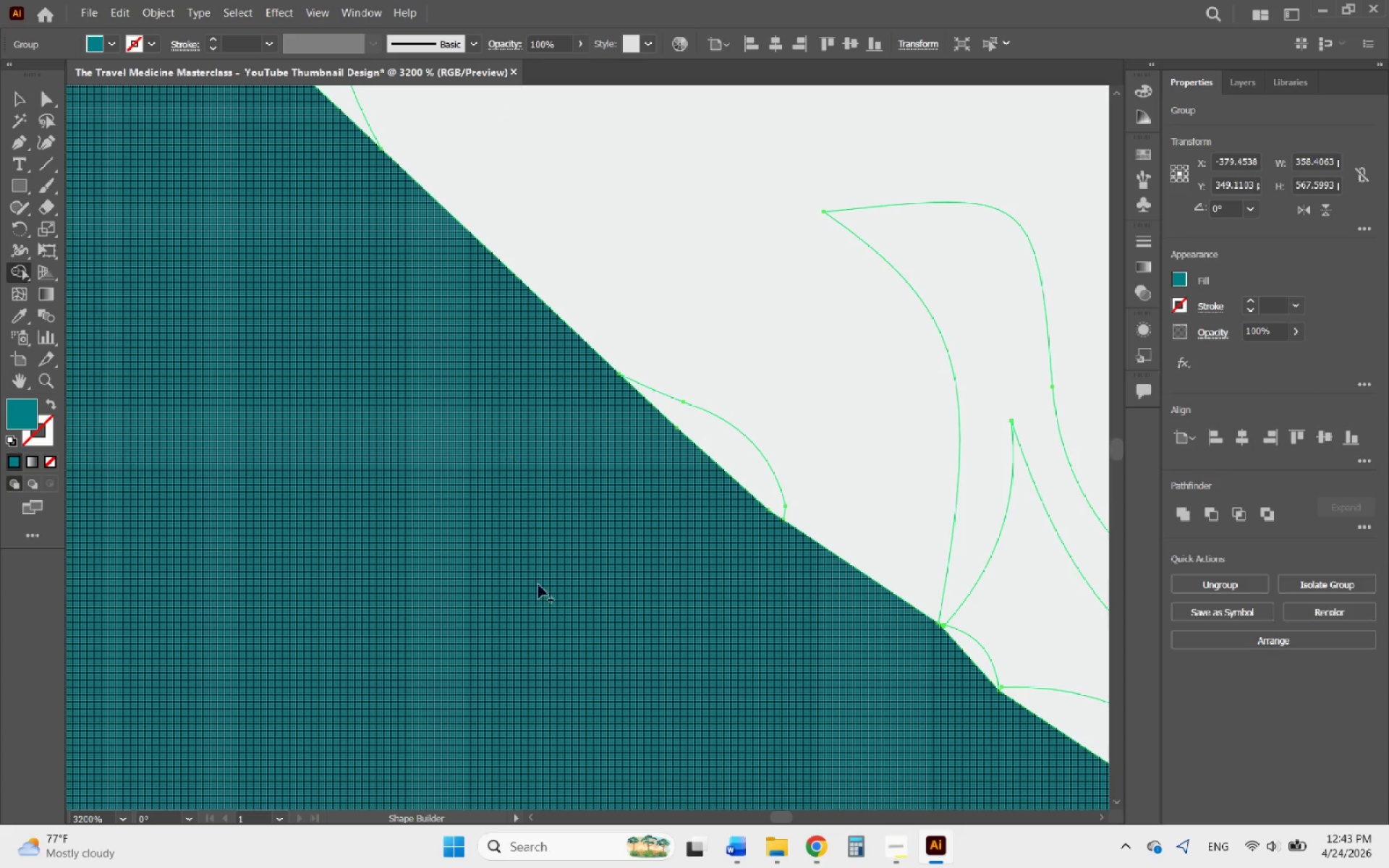 
hold_key(key=AltLeft, duration=1.62)
scroll: coordinate [613, 665], scroll_direction: down, amount: 4.0
 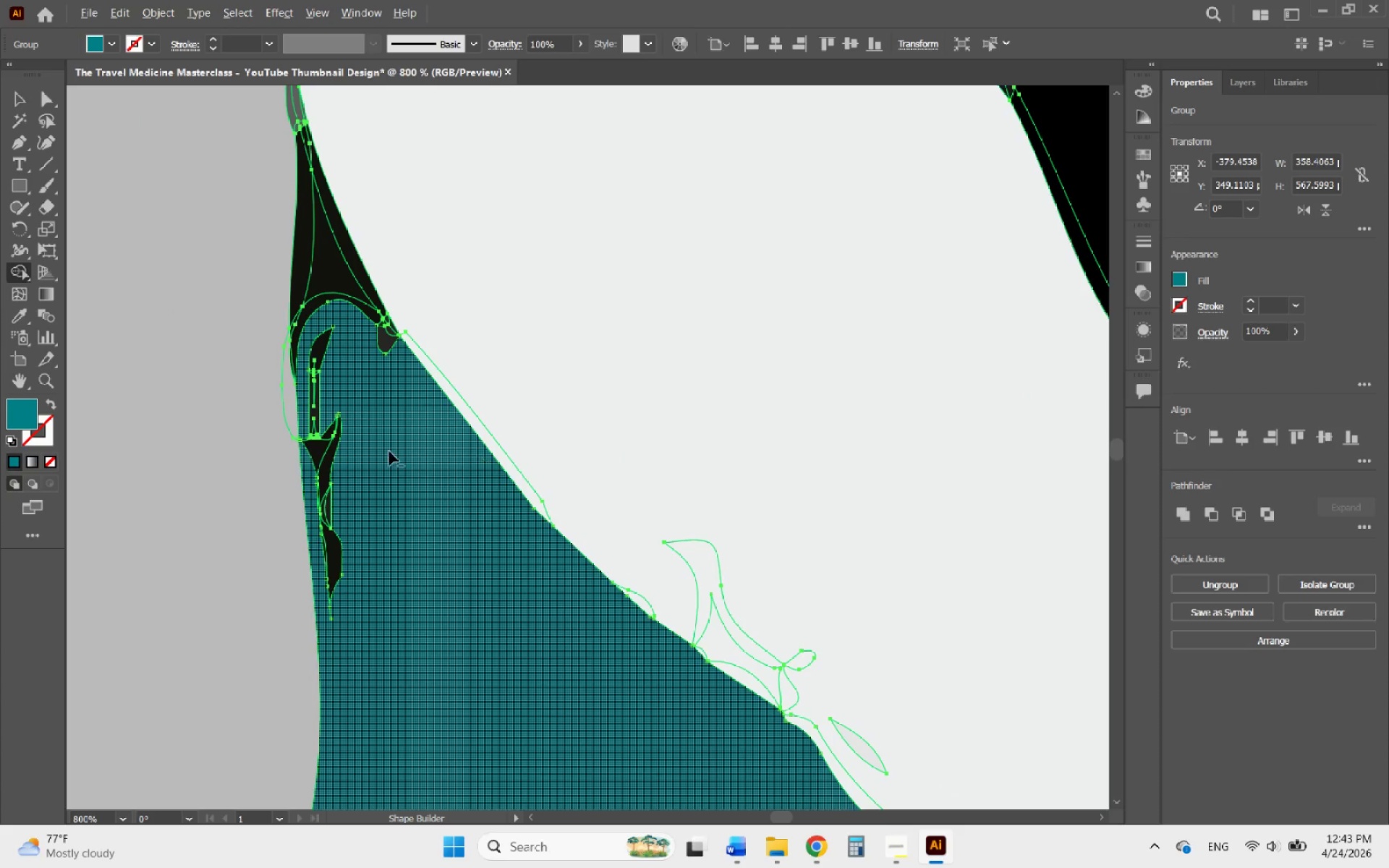 
scroll: coordinate [322, 451], scroll_direction: up, amount: 2.0
 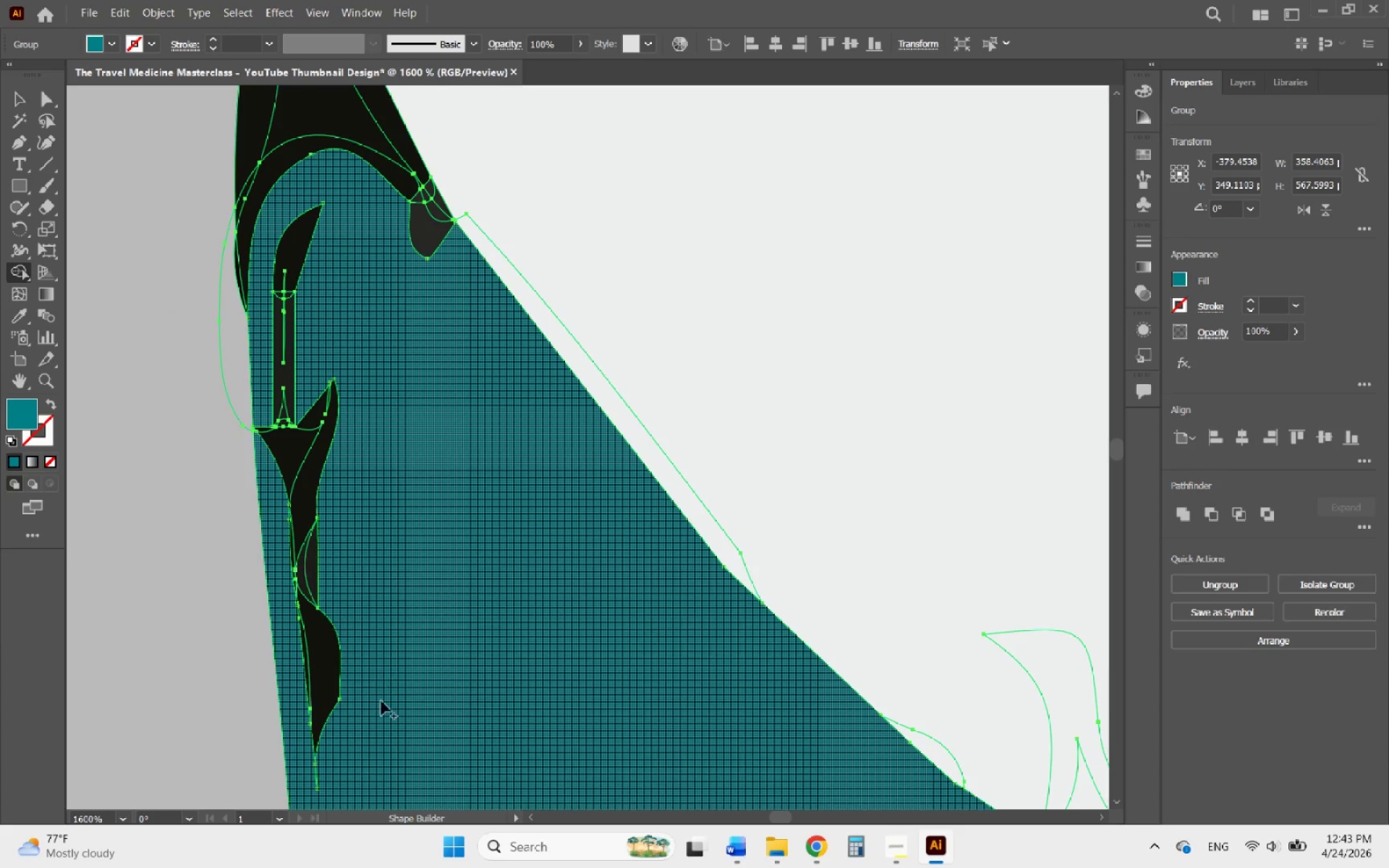 
left_click_drag(start_coordinate=[370, 709], to_coordinate=[436, 292])
 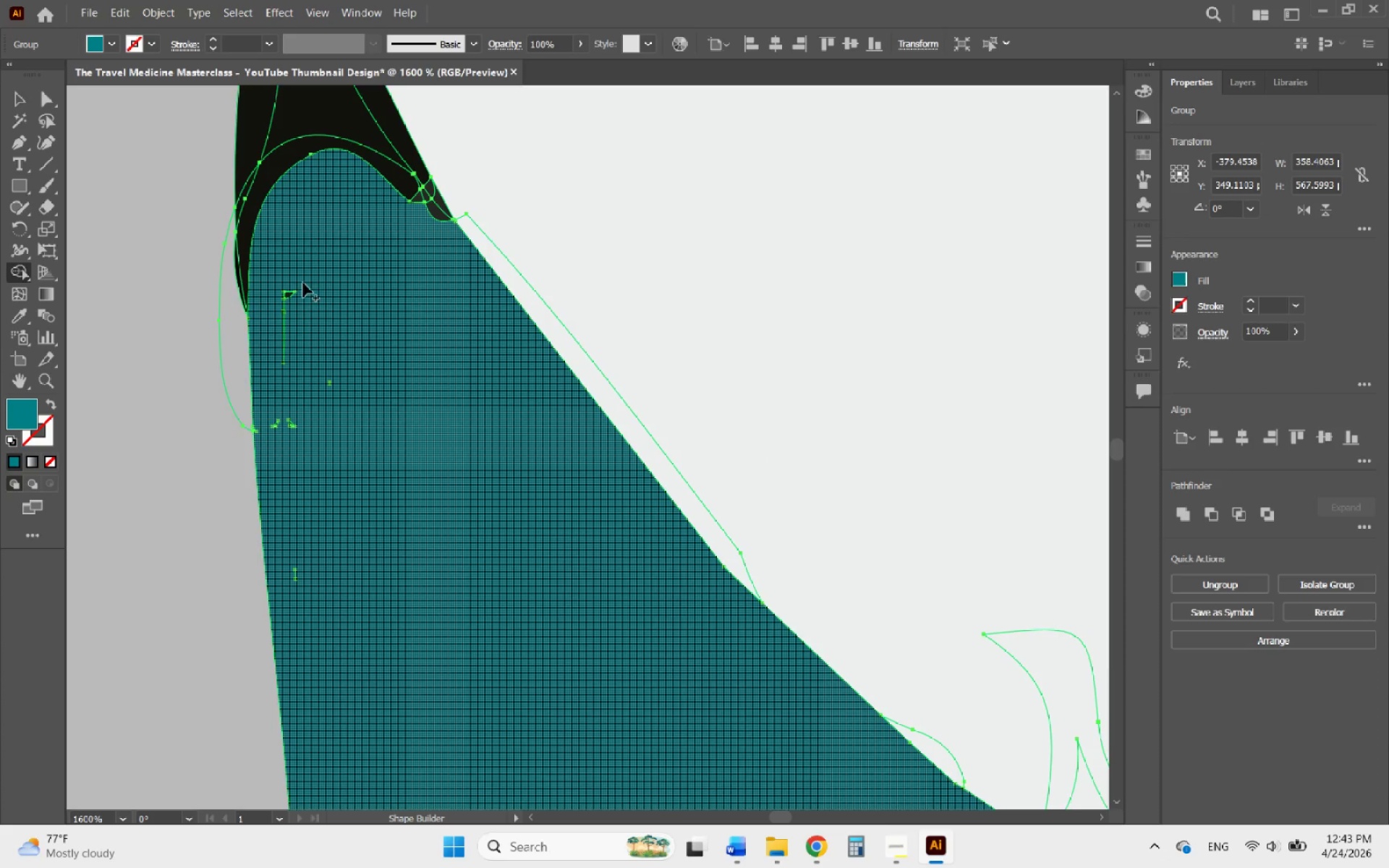 
left_click_drag(start_coordinate=[300, 267], to_coordinate=[294, 573])
 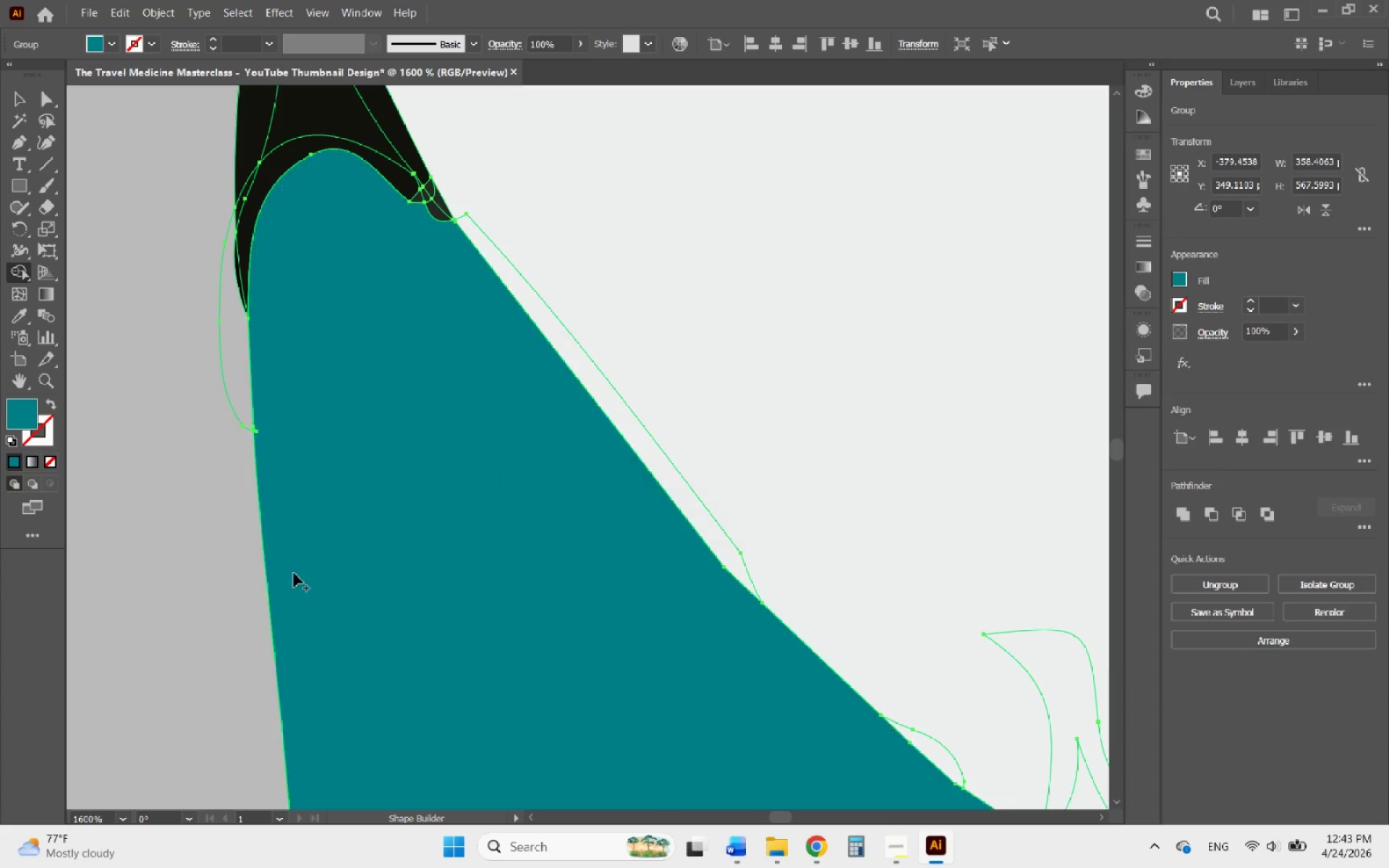 
hold_key(key=AltLeft, duration=0.88)
scroll: coordinate [222, 431], scroll_direction: up, amount: 5.0
 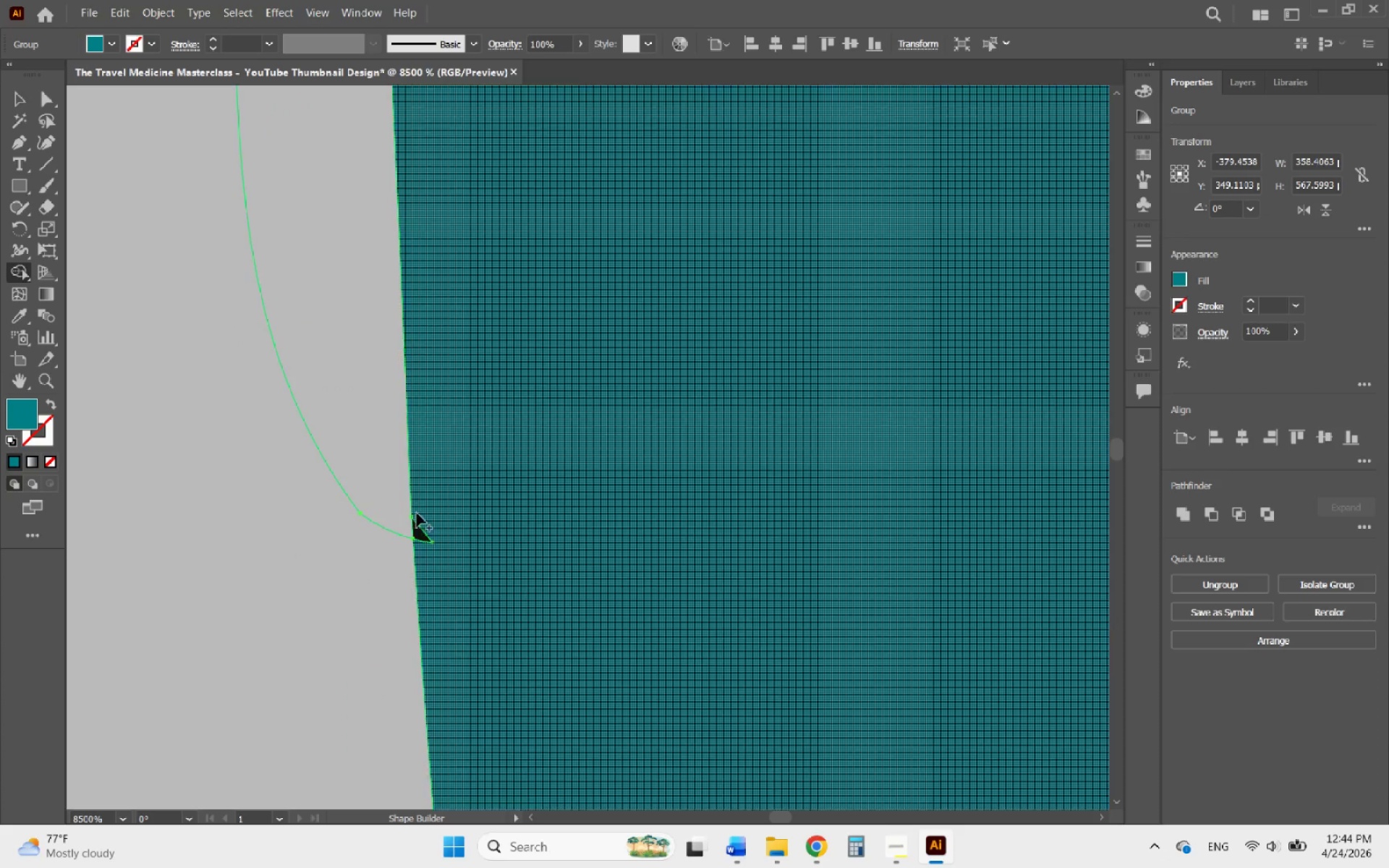 
left_click_drag(start_coordinate=[430, 512], to_coordinate=[421, 548])
 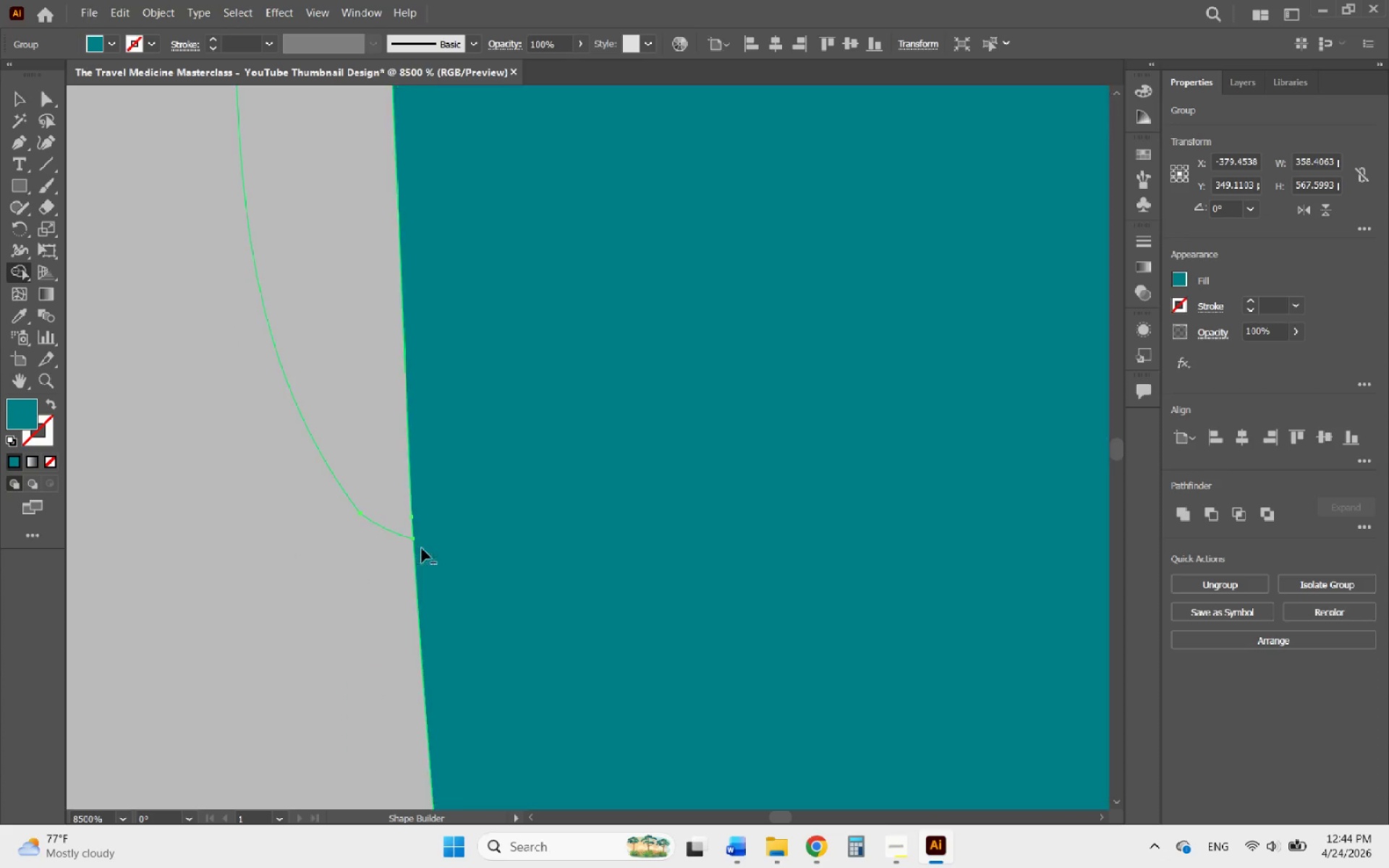 
hold_key(key=AltLeft, duration=3.23)
scroll: coordinate [428, 522], scroll_direction: down, amount: 10.0
 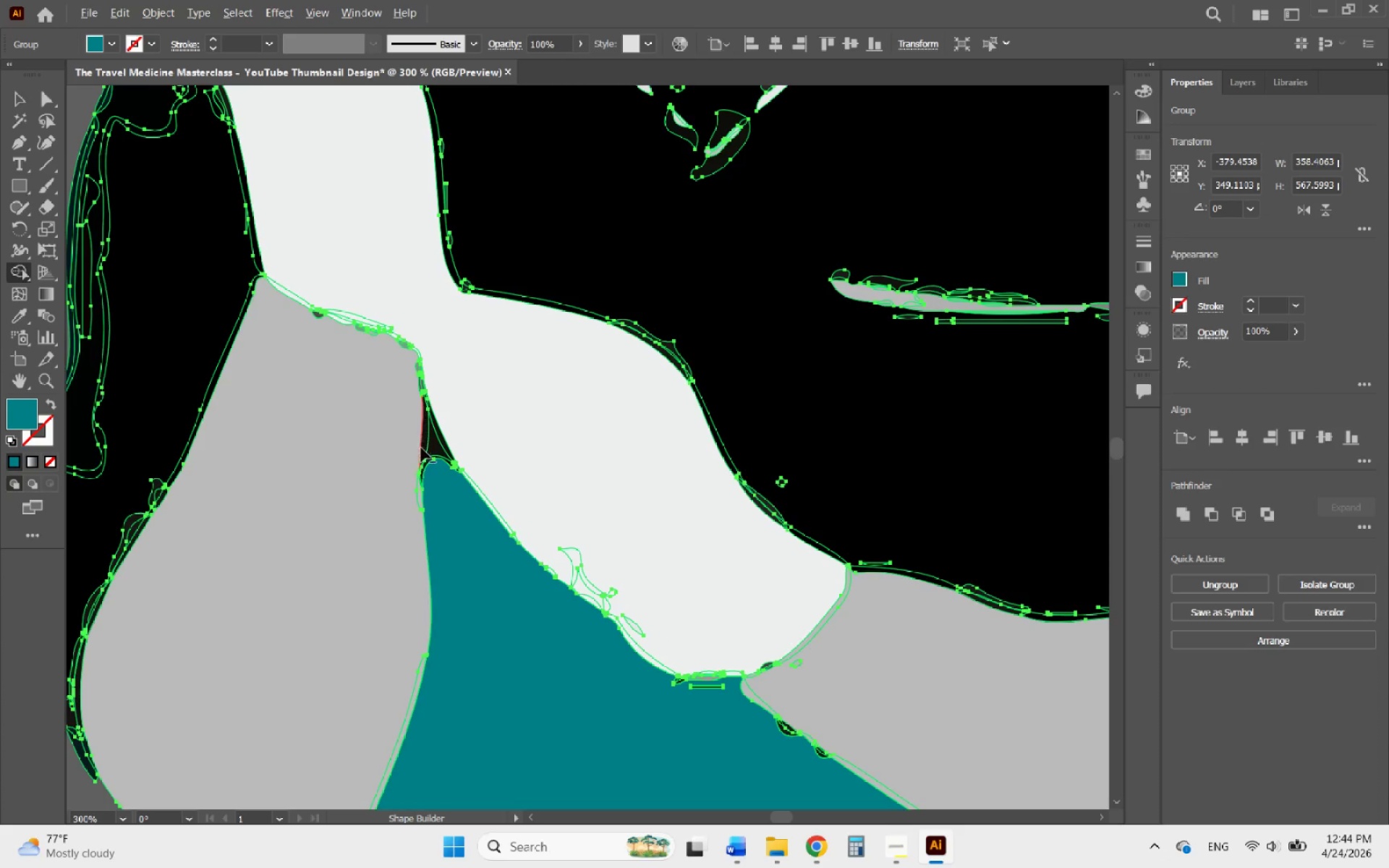 
scroll: coordinate [455, 472], scroll_direction: up, amount: 5.0
 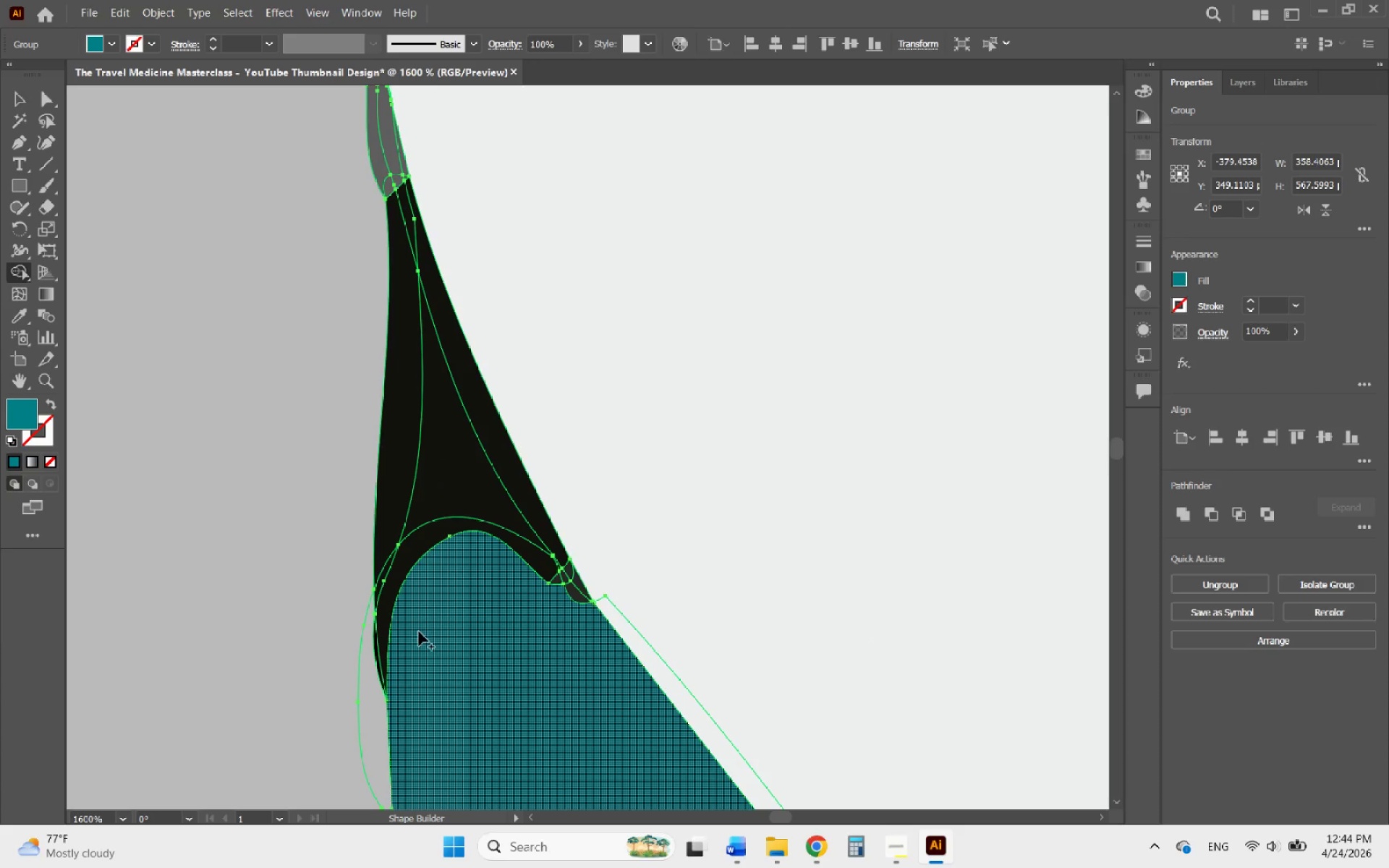 
left_click_drag(start_coordinate=[419, 631], to_coordinate=[422, 250])
 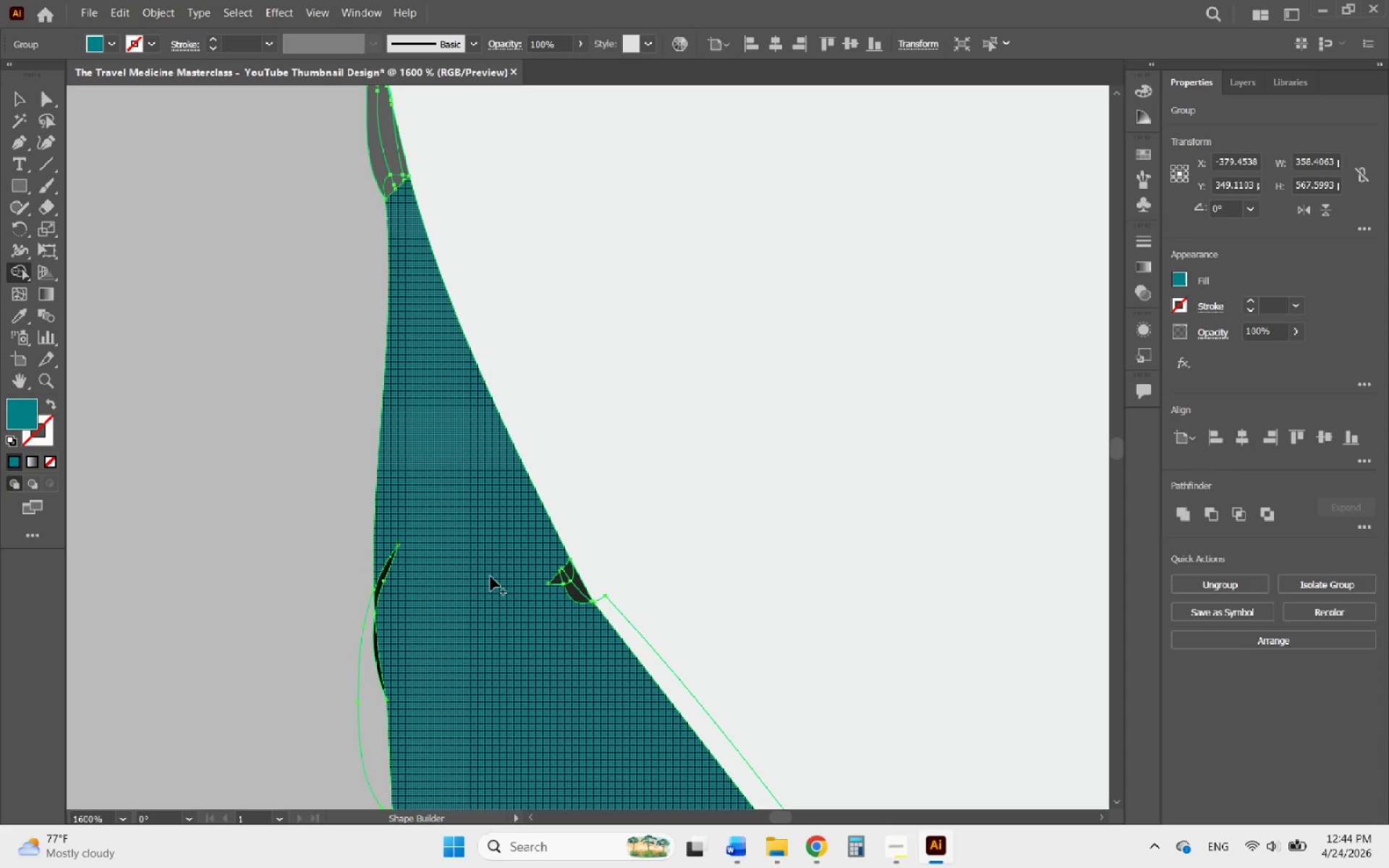 
left_click_drag(start_coordinate=[526, 561], to_coordinate=[377, 653])
 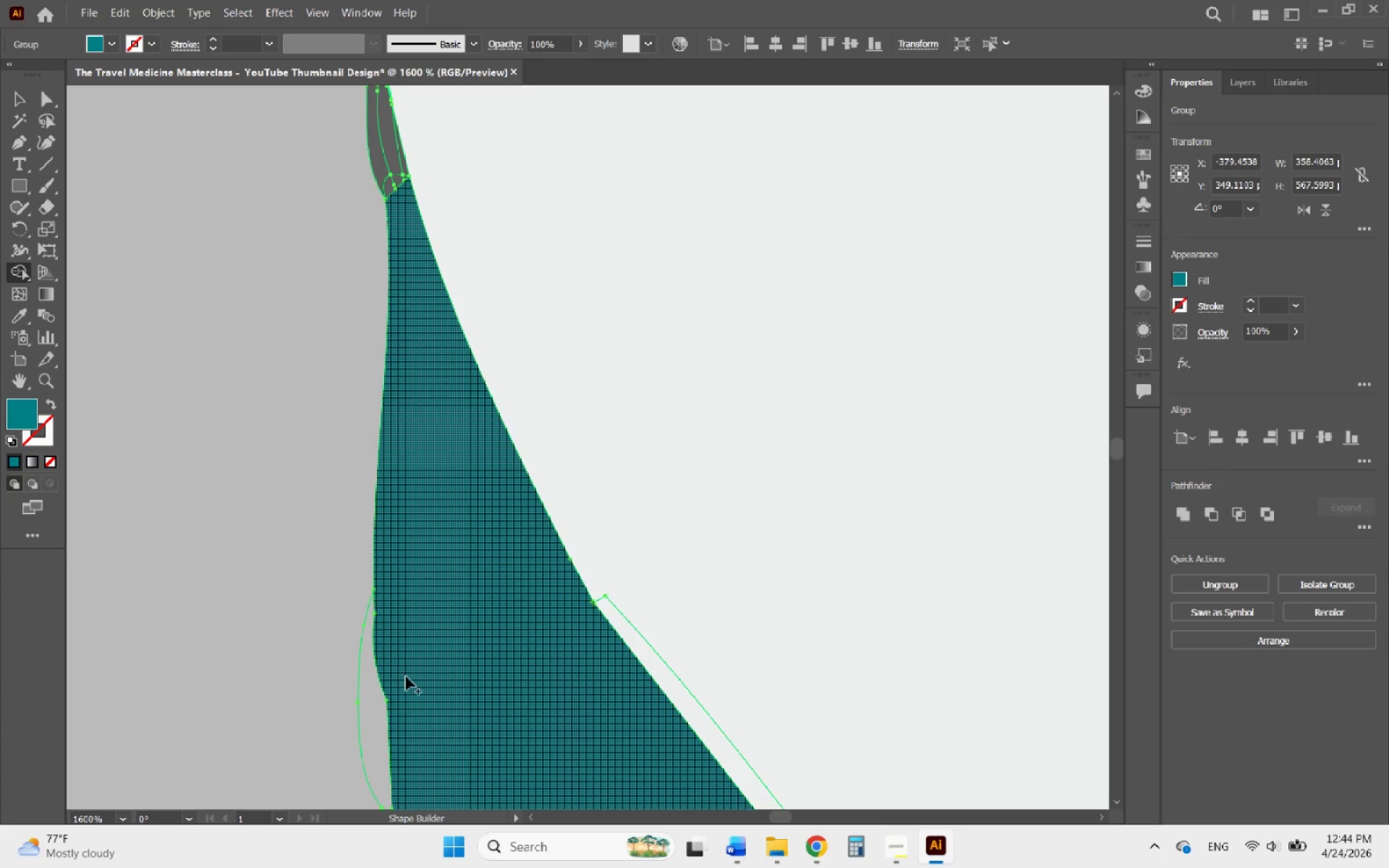 
hold_key(key=AltLeft, duration=3.53)
scroll: coordinate [475, 743], scroll_direction: down, amount: 3.0
 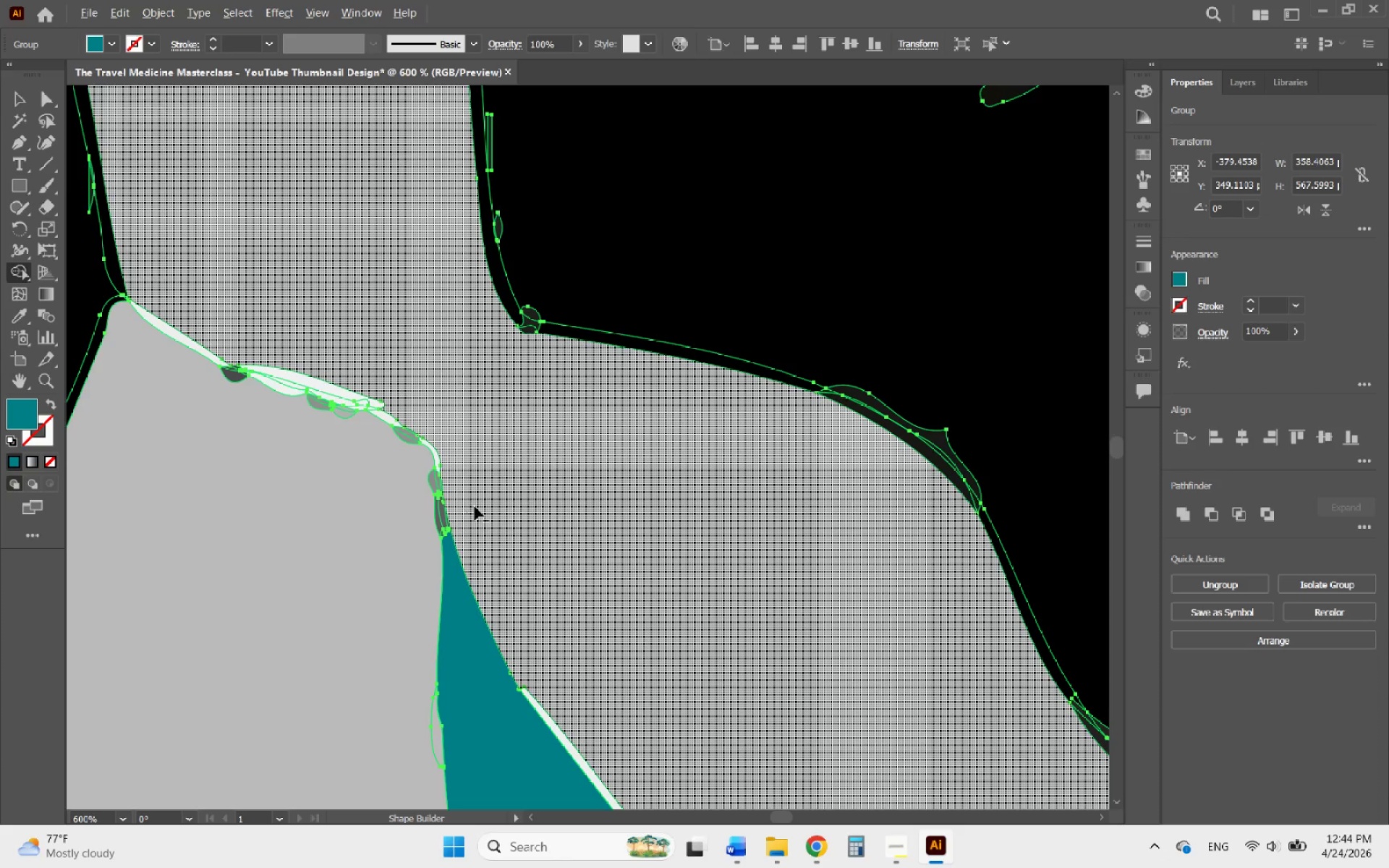 
scroll: coordinate [441, 512], scroll_direction: up, amount: 2.0
 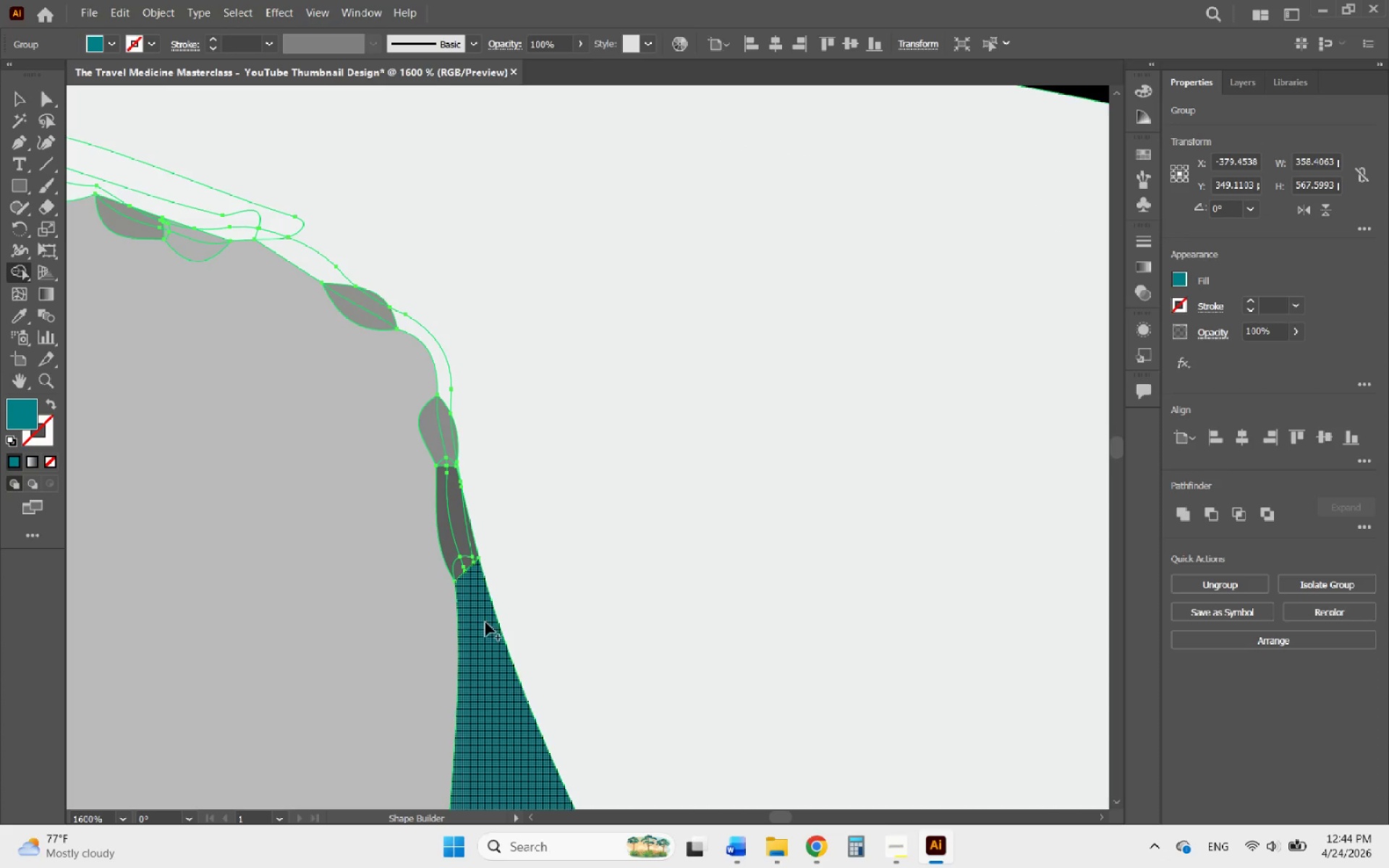 
left_click_drag(start_coordinate=[485, 622], to_coordinate=[476, 582])
 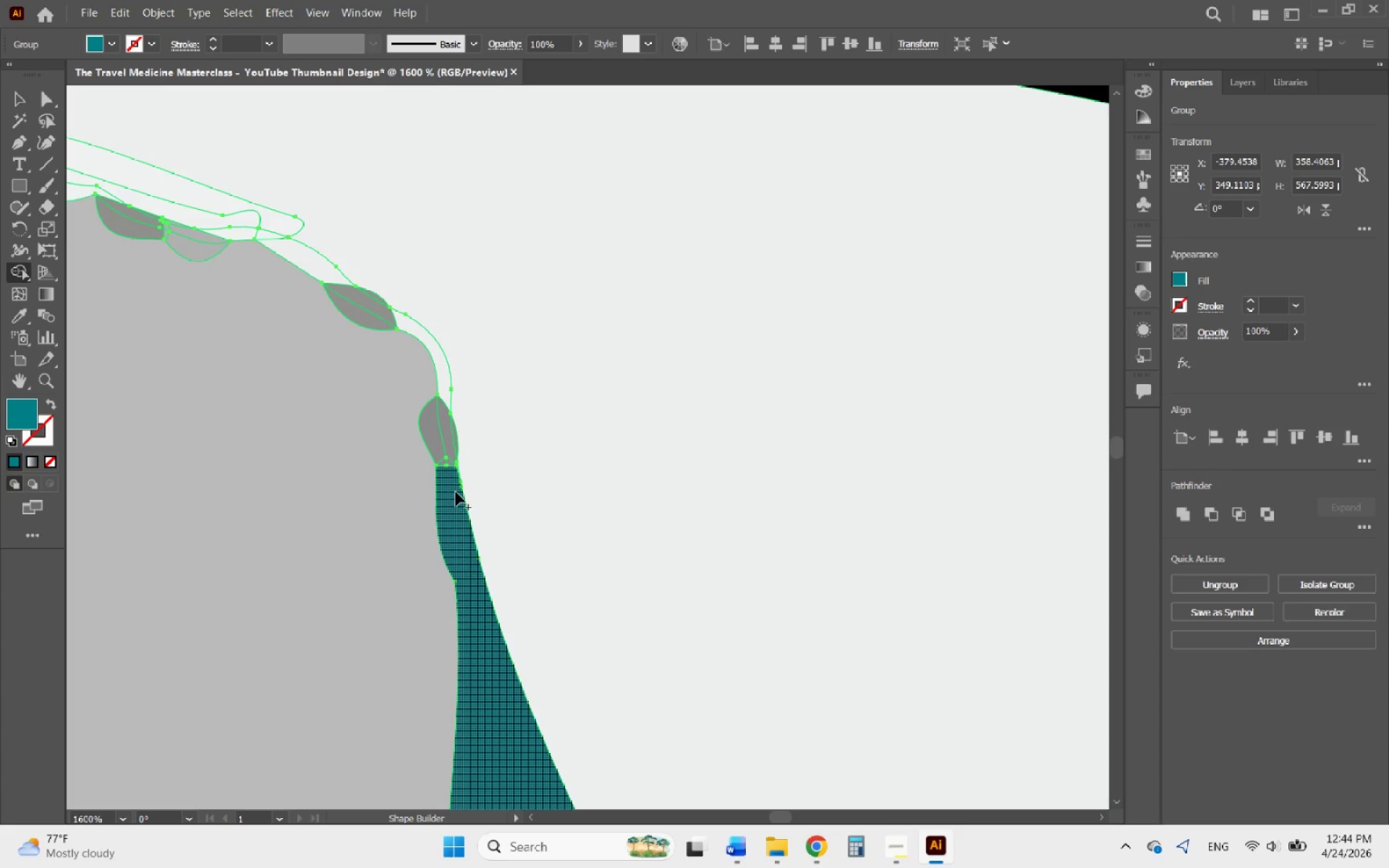 
left_click_drag(start_coordinate=[449, 488], to_coordinate=[444, 455])
 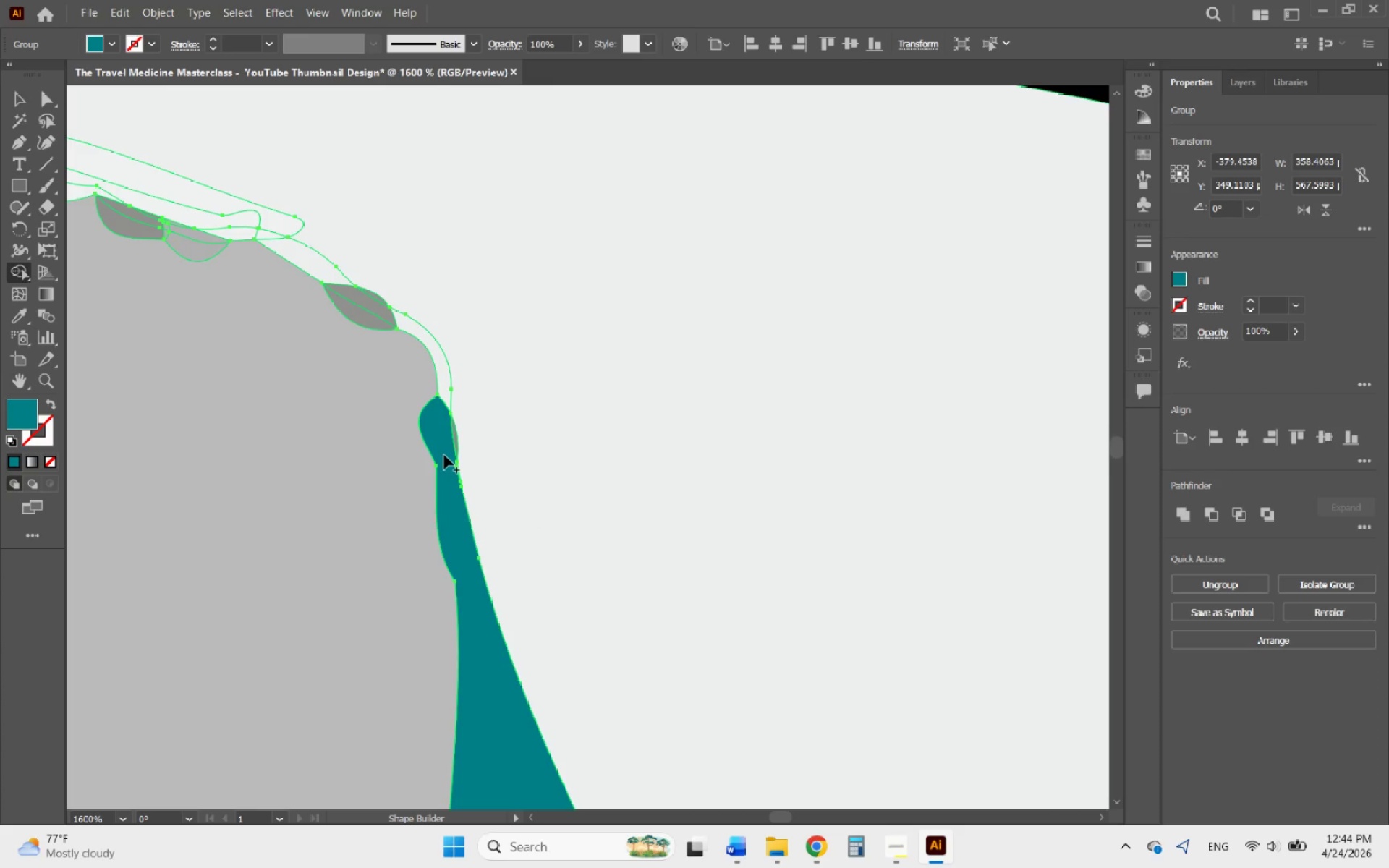 
hold_key(key=AltLeft, duration=1.8)
scroll: coordinate [446, 480], scroll_direction: down, amount: 8.0
 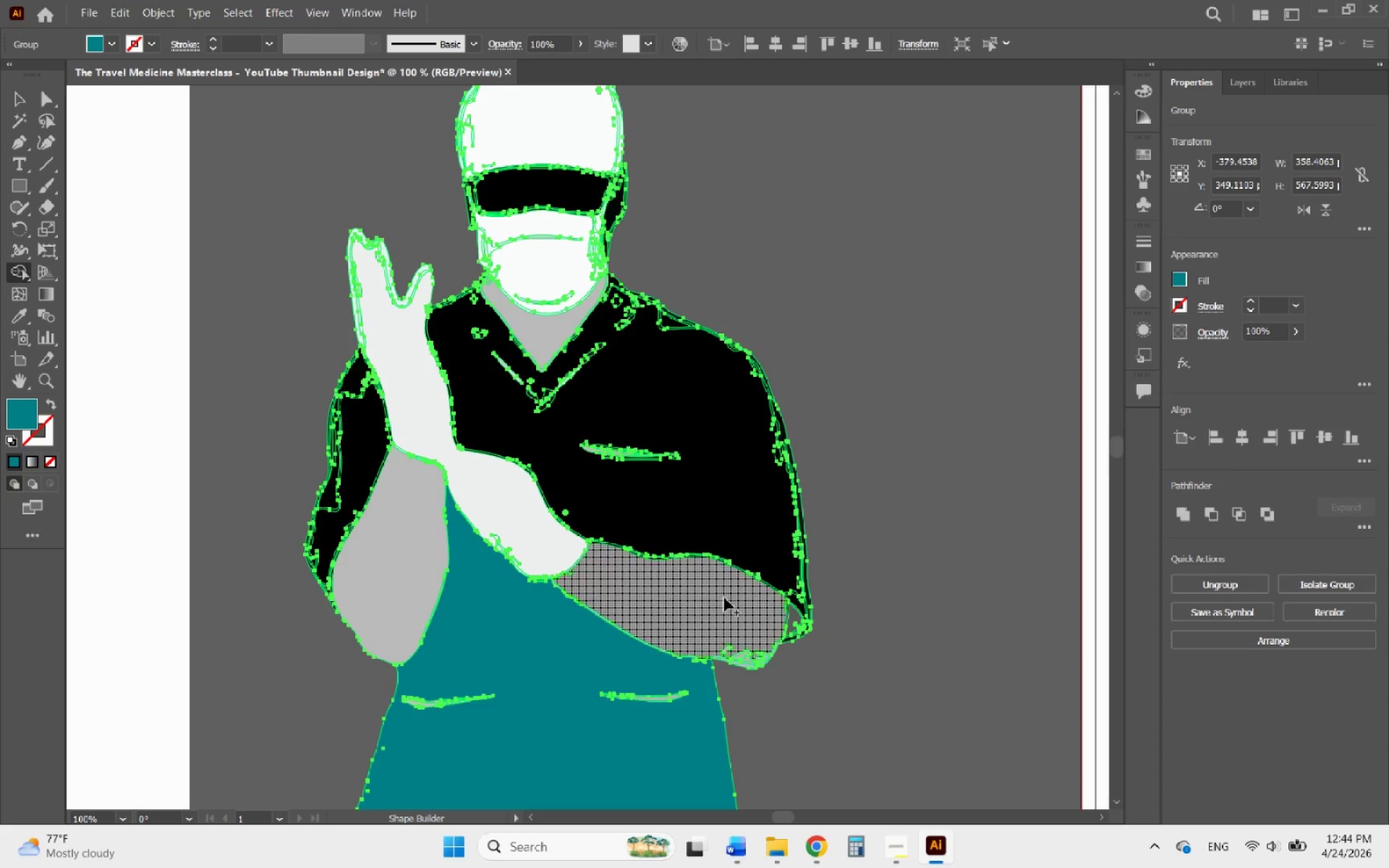 
hold_key(key=AltLeft, duration=2.25)
scroll: coordinate [346, 449], scroll_direction: up, amount: 4.0
 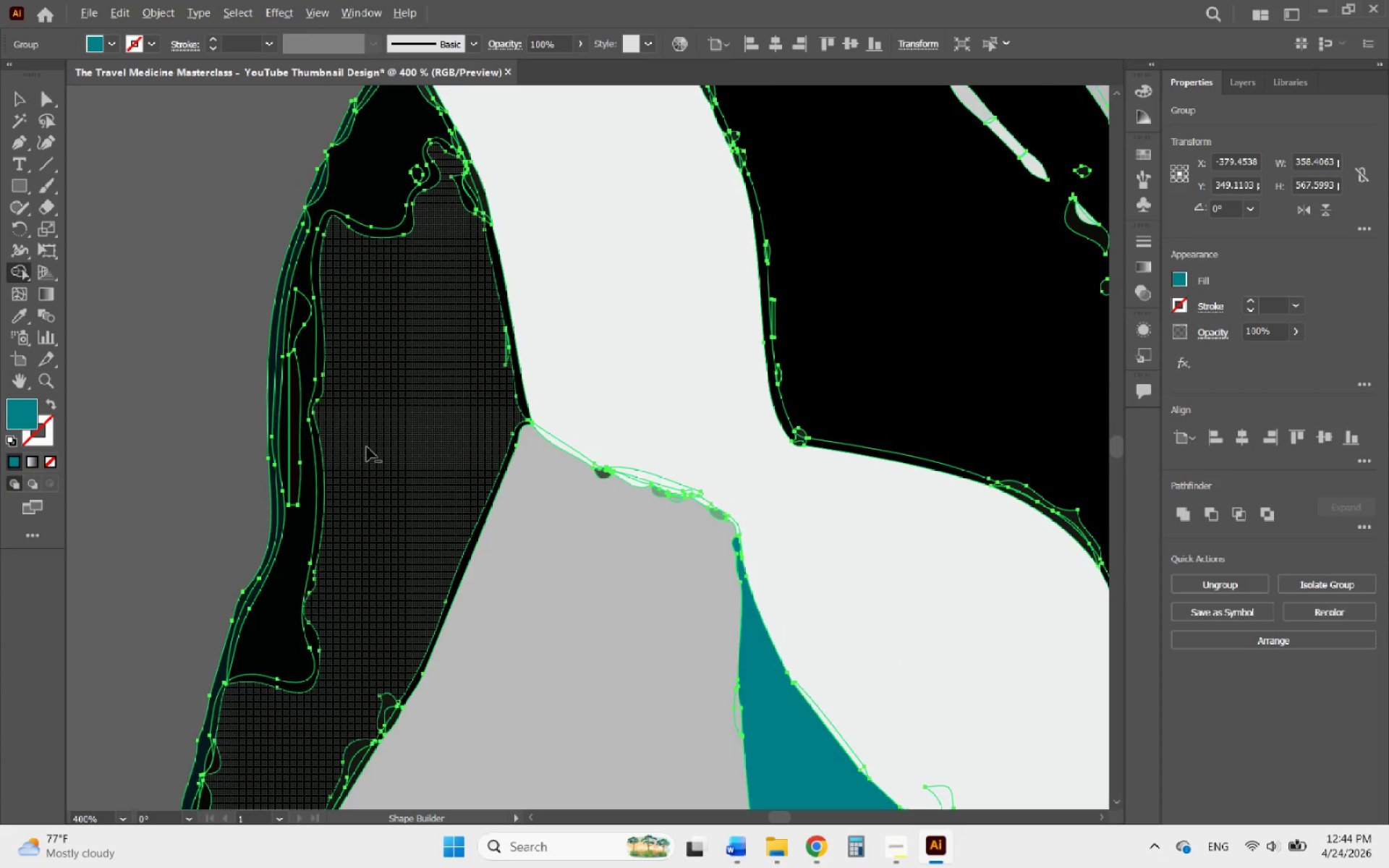 
scroll: coordinate [367, 447], scroll_direction: down, amount: 3.0
 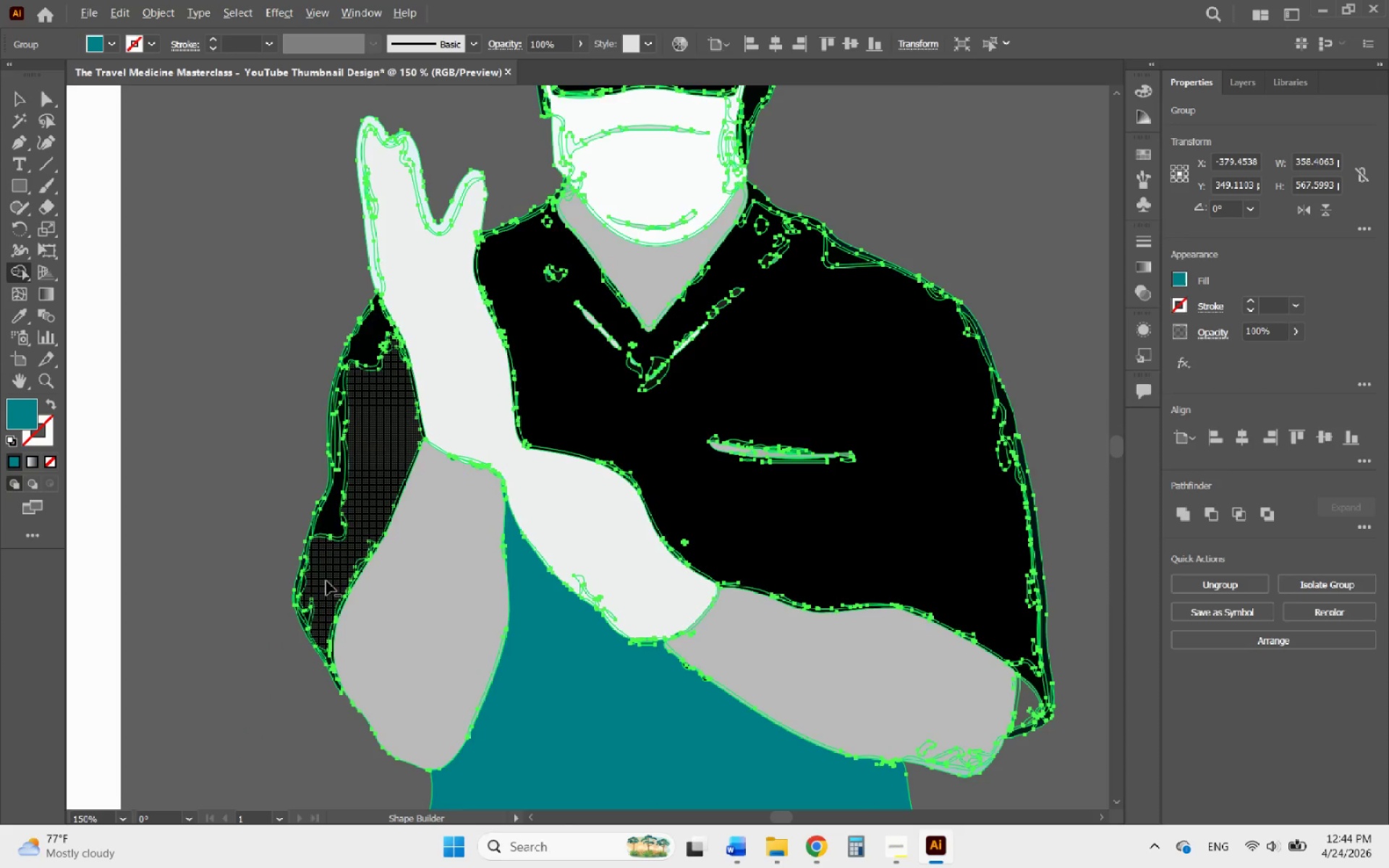 
scroll: coordinate [310, 616], scroll_direction: up, amount: 4.0
 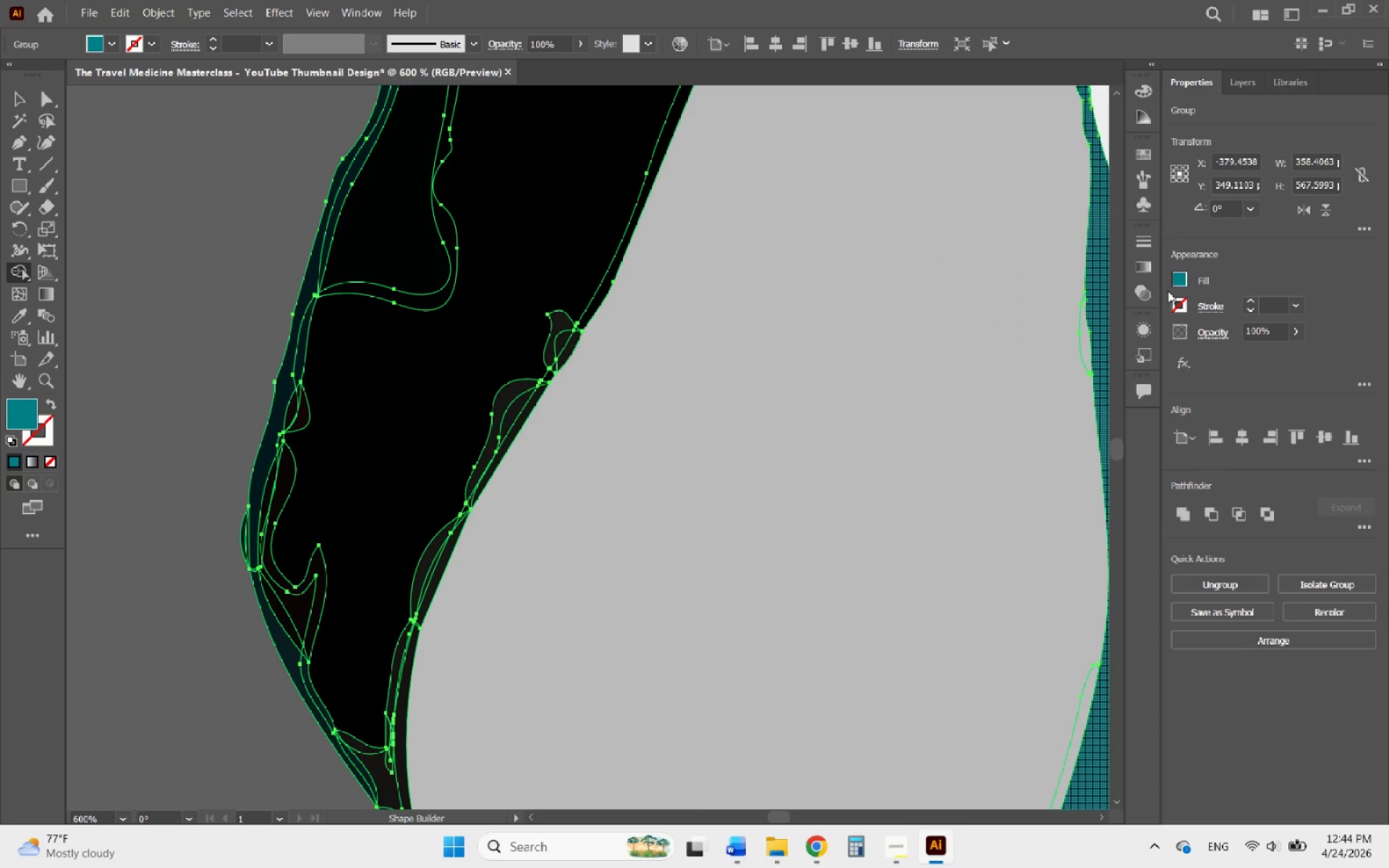 
left_click([1177, 277])
 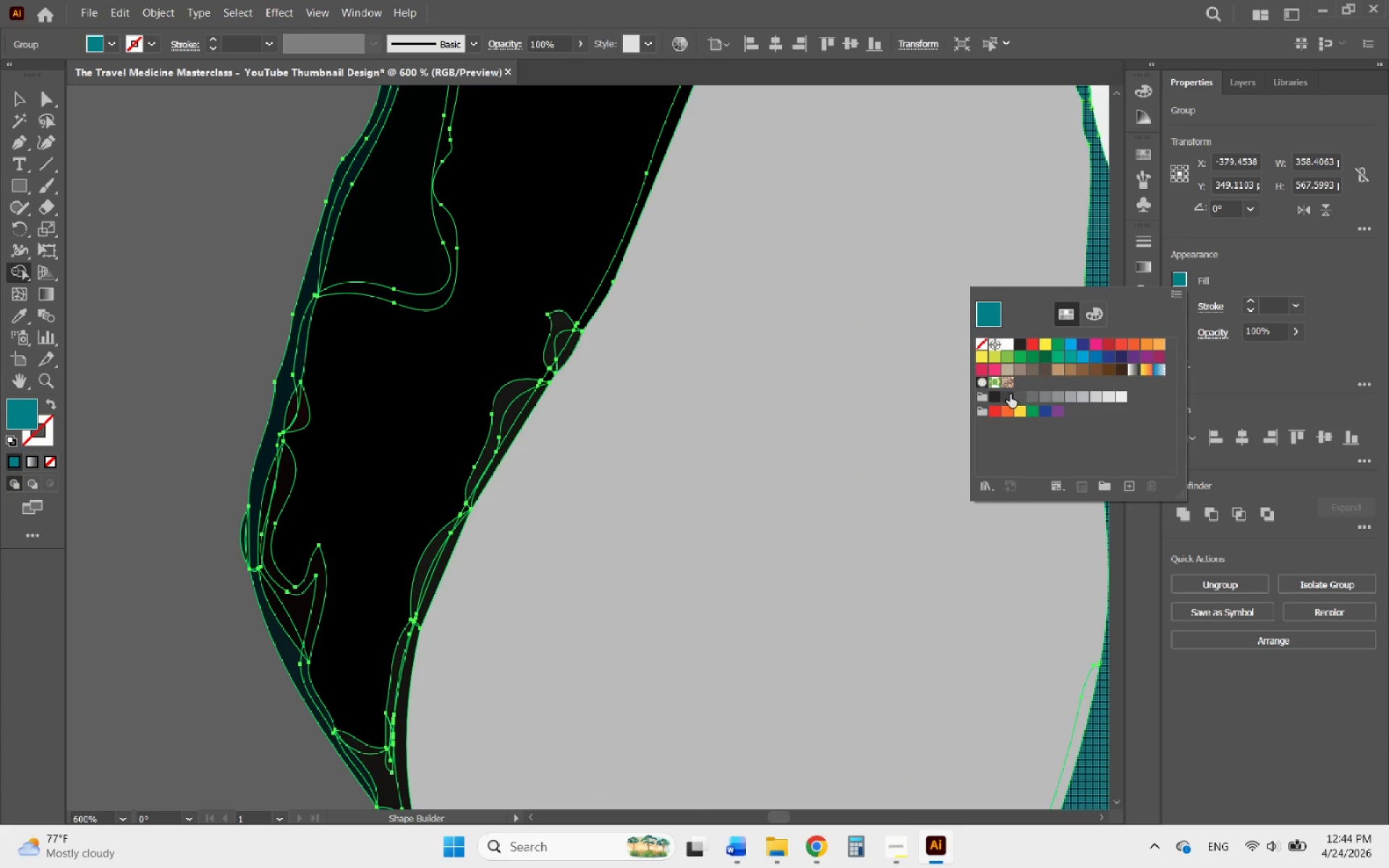 
left_click([999, 397])
 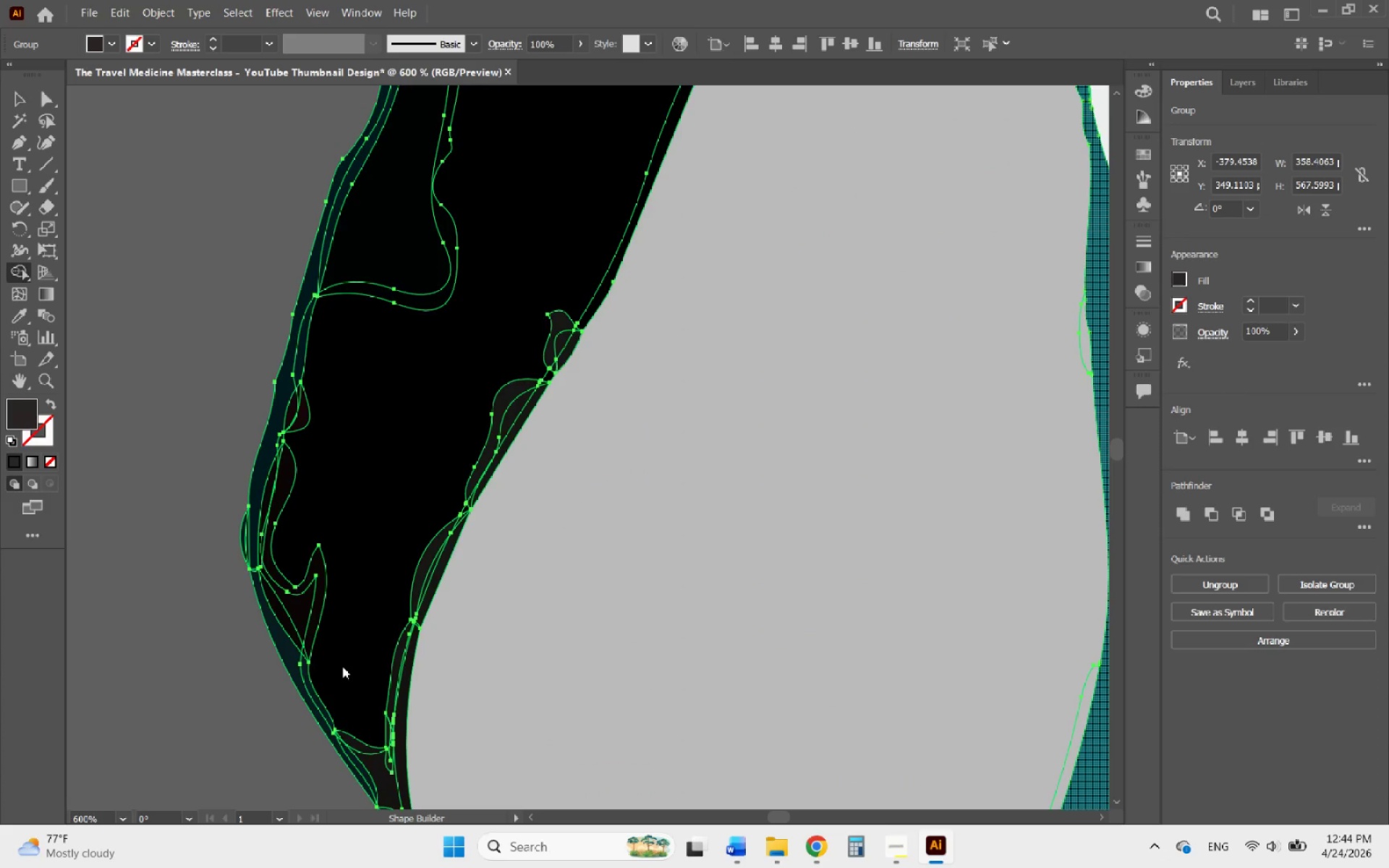 
left_click_drag(start_coordinate=[361, 679], to_coordinate=[386, 705])
 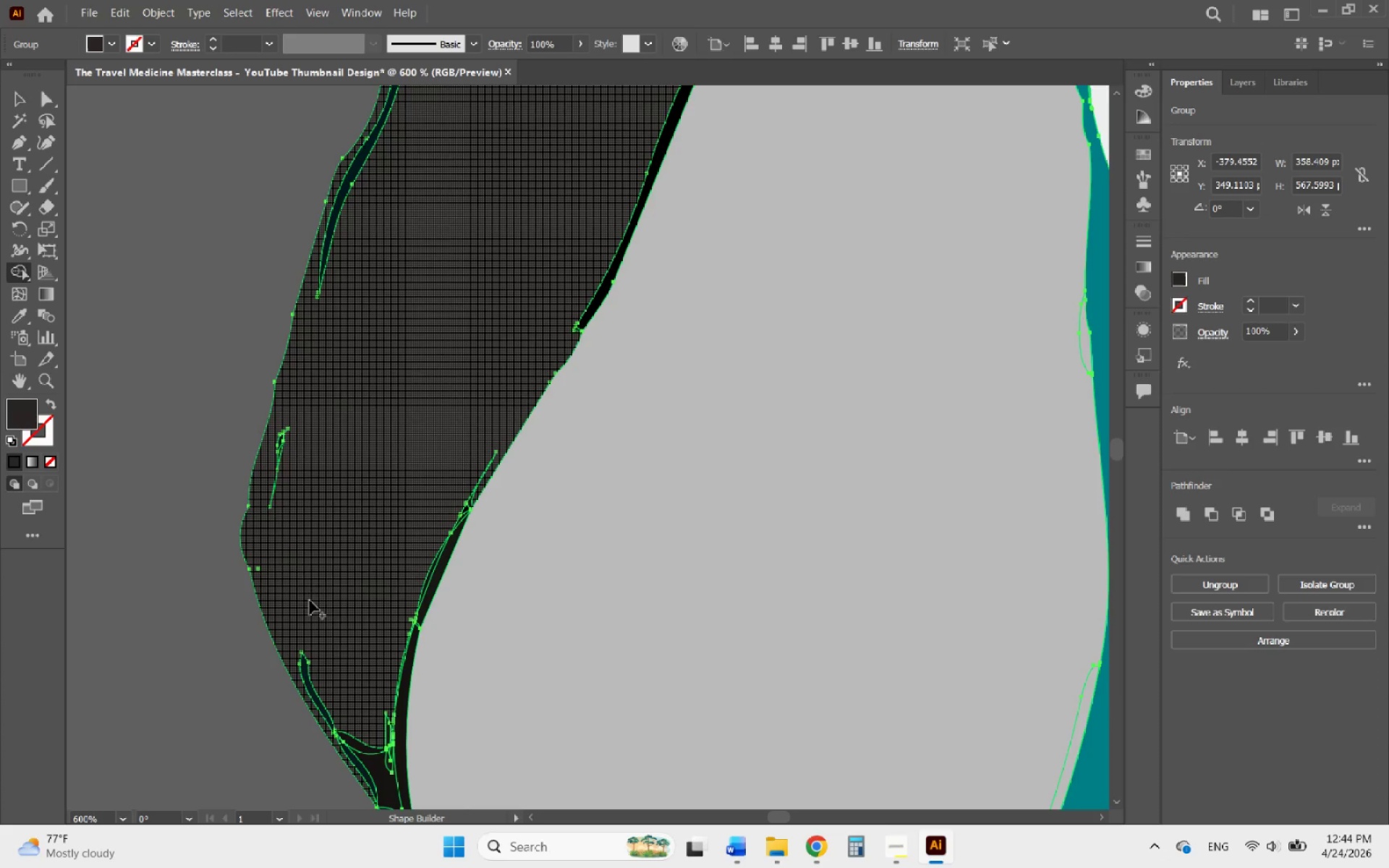 
left_click_drag(start_coordinate=[316, 511], to_coordinate=[325, 237])
 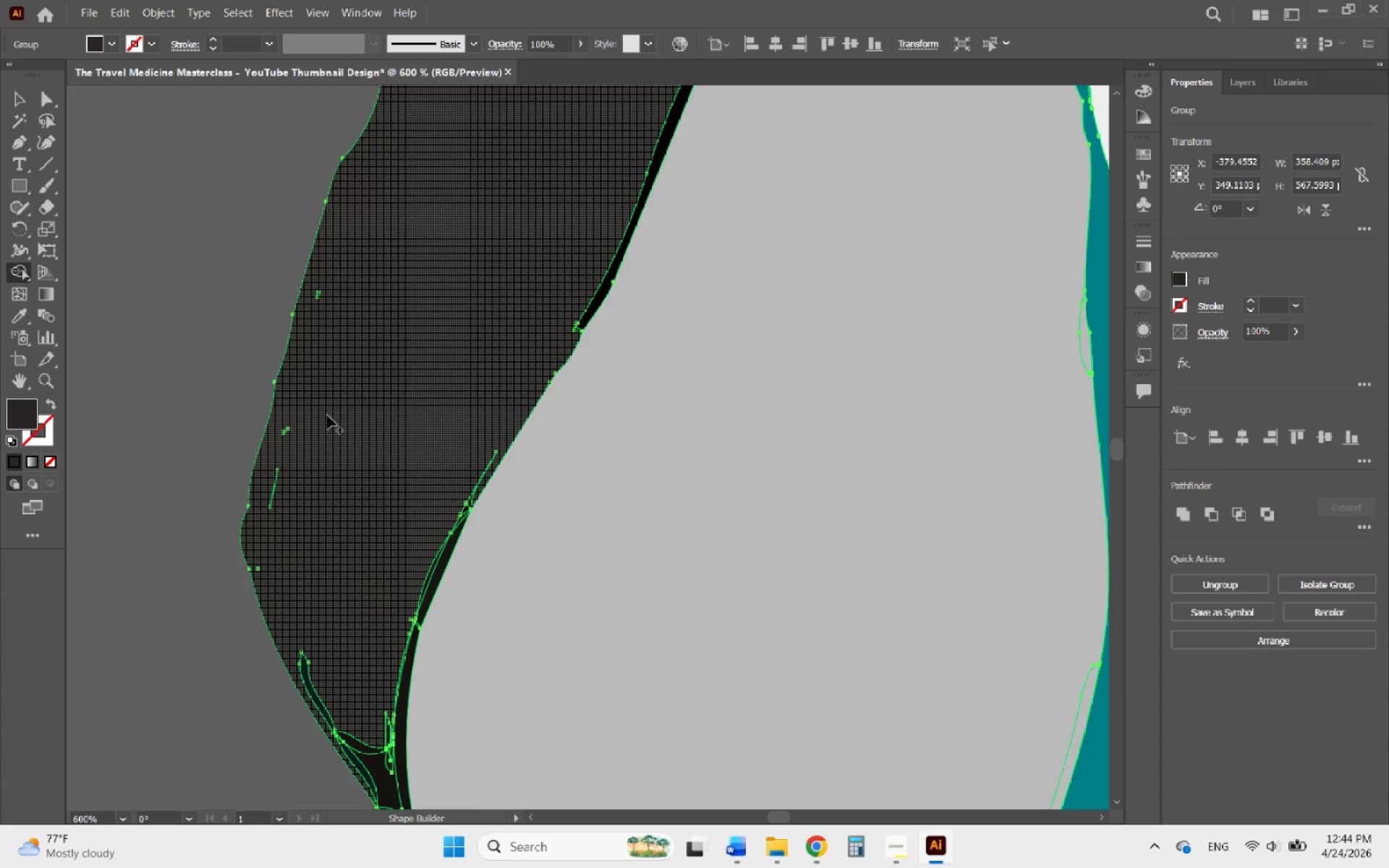 
left_click_drag(start_coordinate=[315, 430], to_coordinate=[353, 733])
 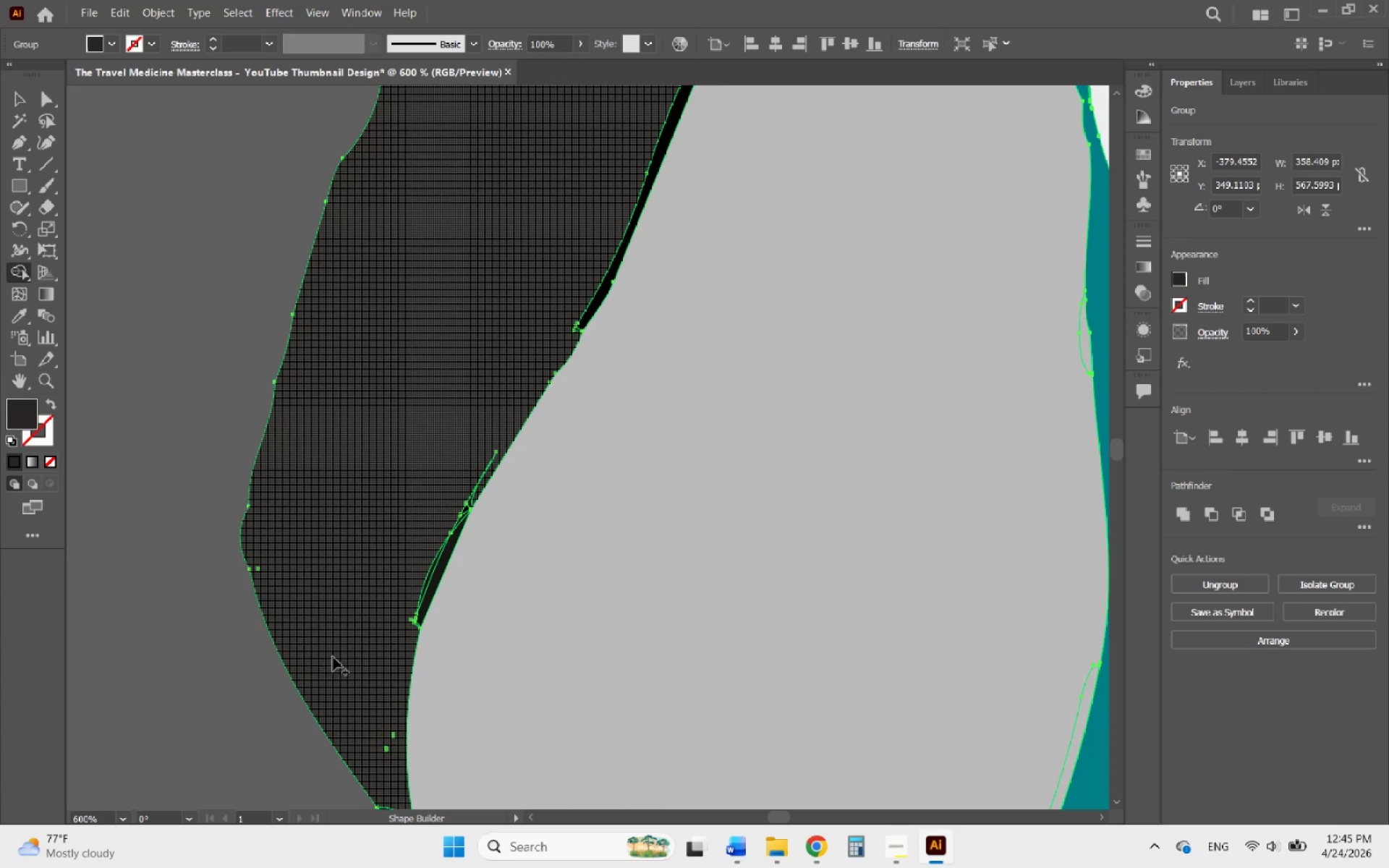 
hold_key(key=AltLeft, duration=1.2)
scroll: coordinate [250, 577], scroll_direction: up, amount: 5.0
 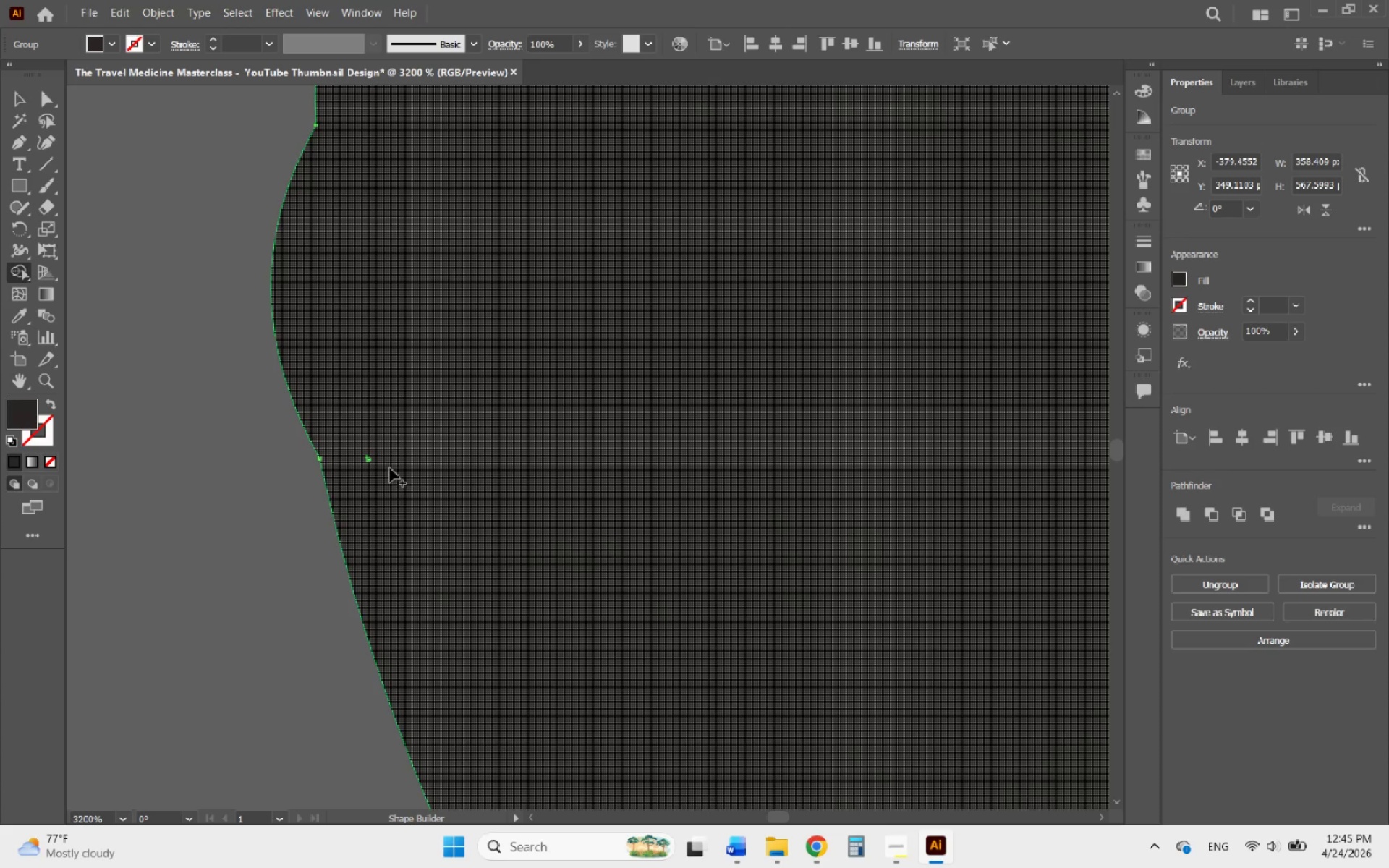 
left_click_drag(start_coordinate=[388, 464], to_coordinate=[365, 461])
 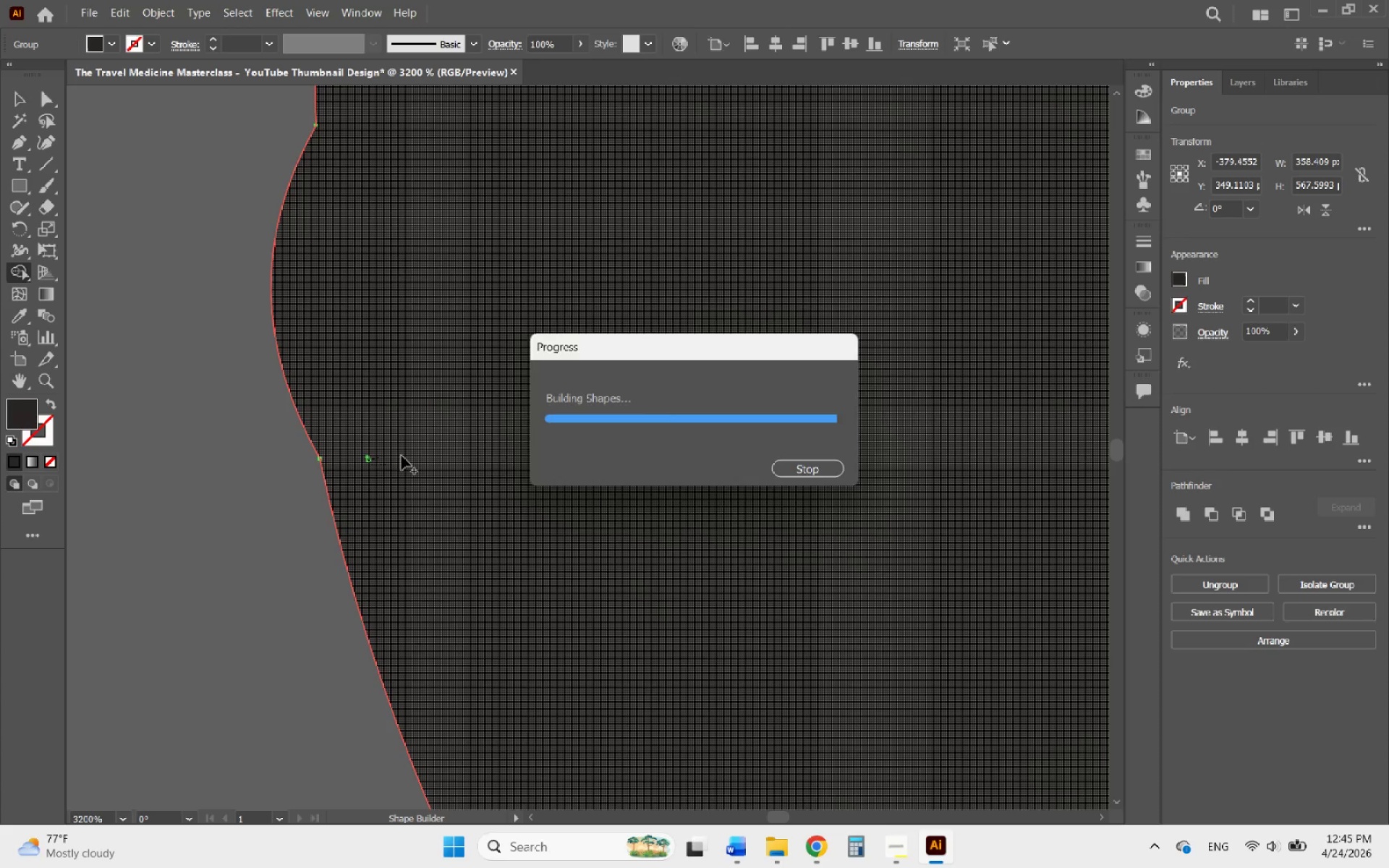 
hold_key(key=AltLeft, duration=1.72)
scroll: coordinate [302, 401], scroll_direction: down, amount: 5.0
 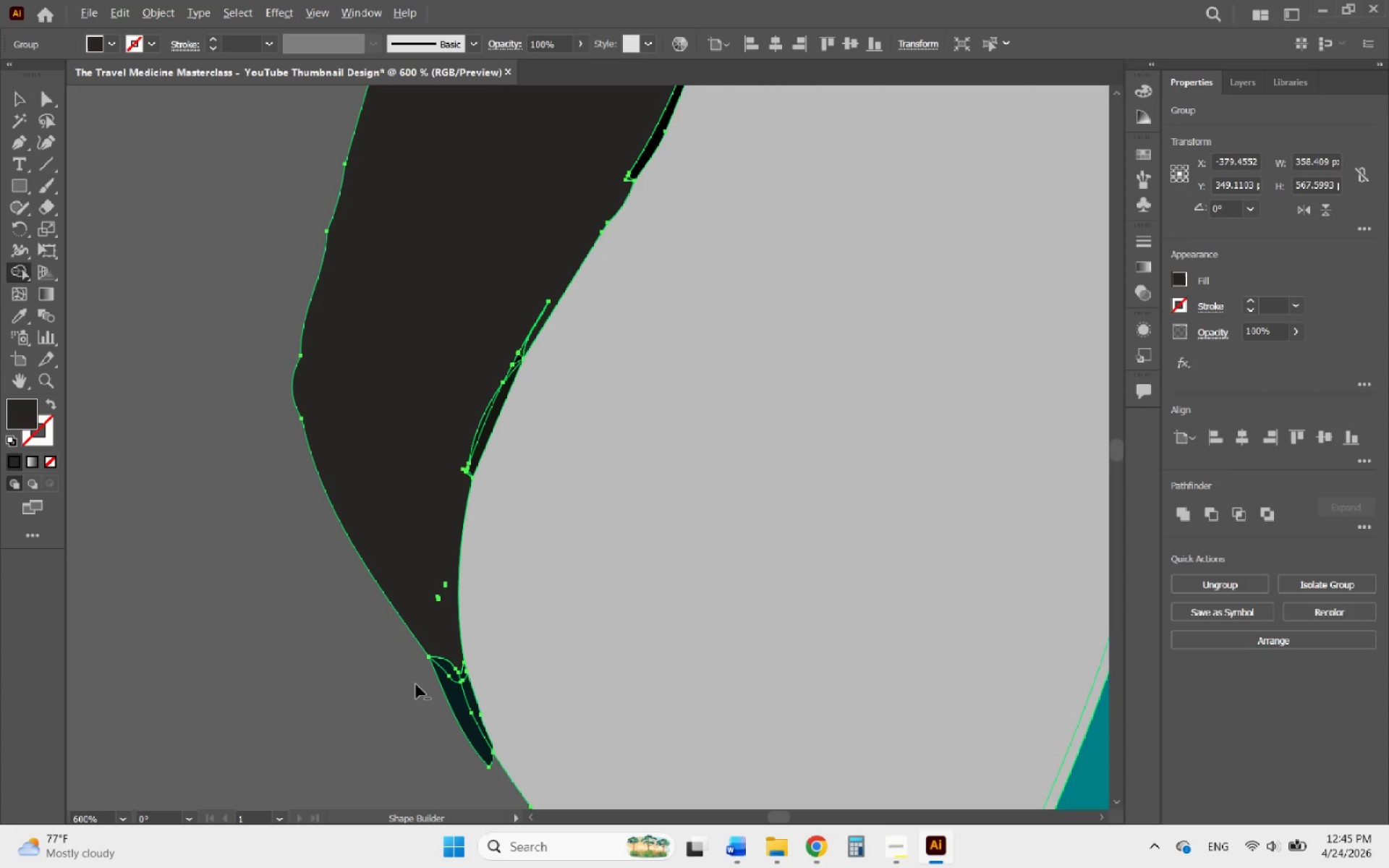 
scroll: coordinate [475, 756], scroll_direction: up, amount: 3.0
 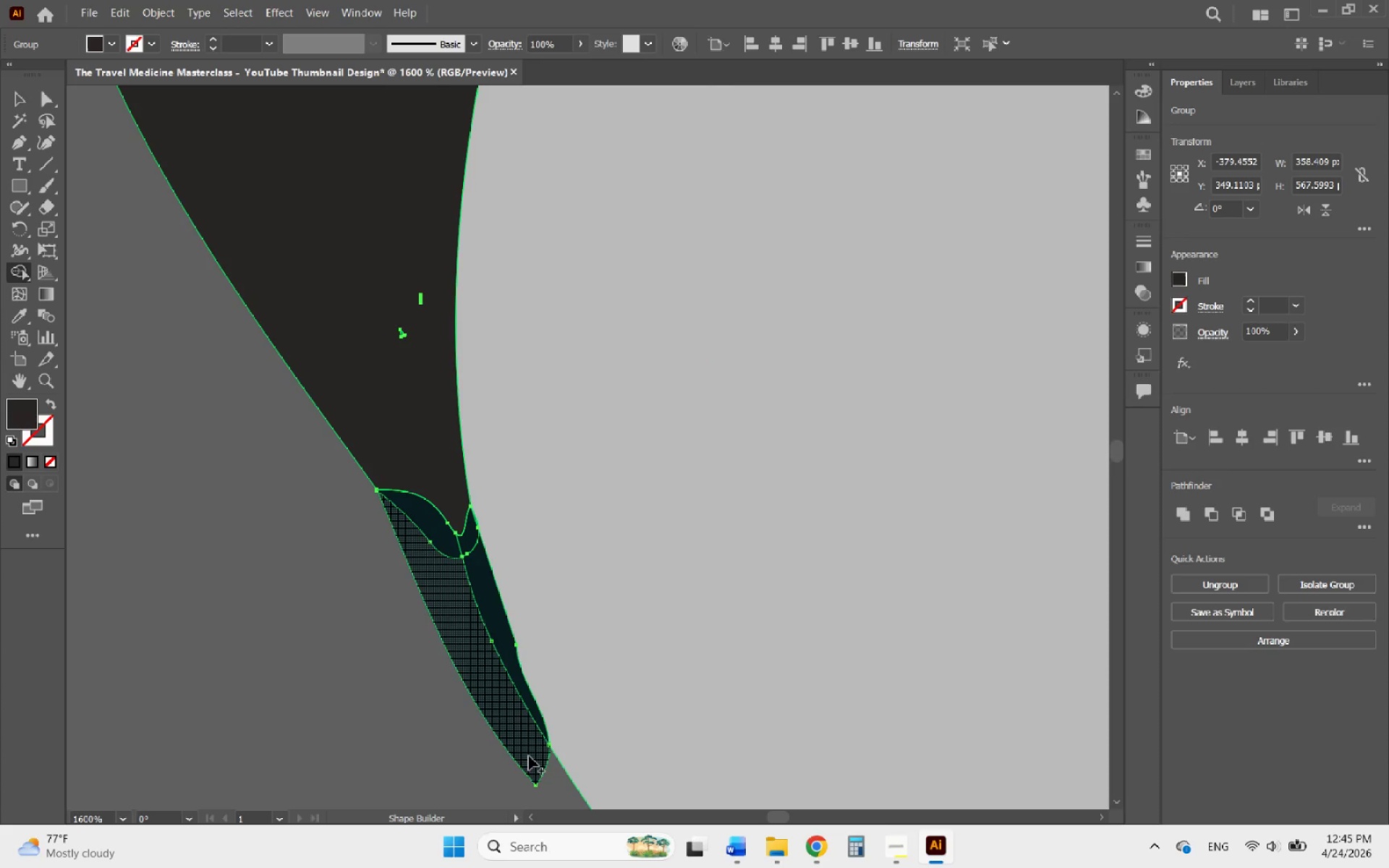 
left_click_drag(start_coordinate=[529, 756], to_coordinate=[430, 292])
 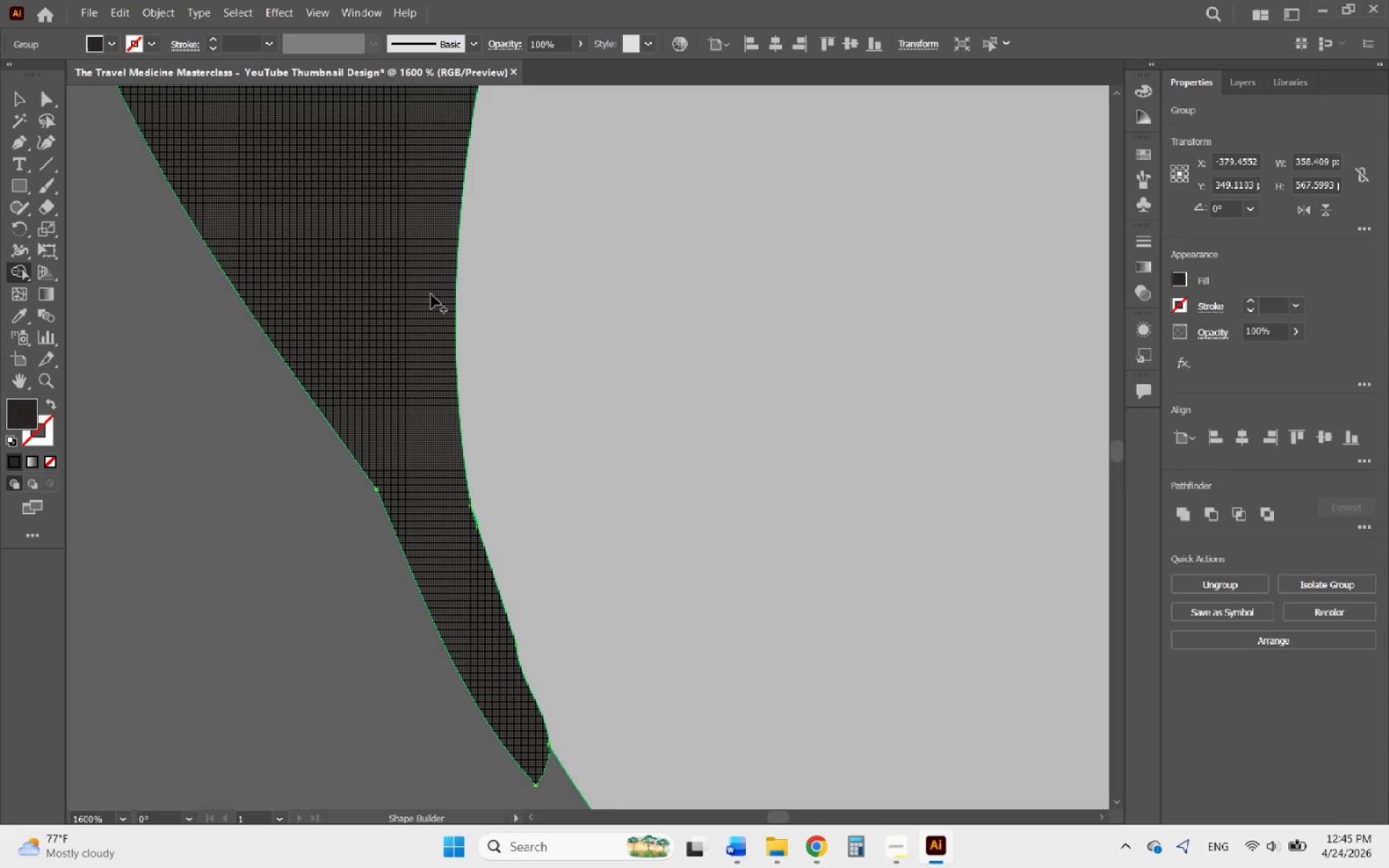 
hold_key(key=AltLeft, duration=1.64)
scroll: coordinate [415, 674], scroll_direction: down, amount: 5.0
 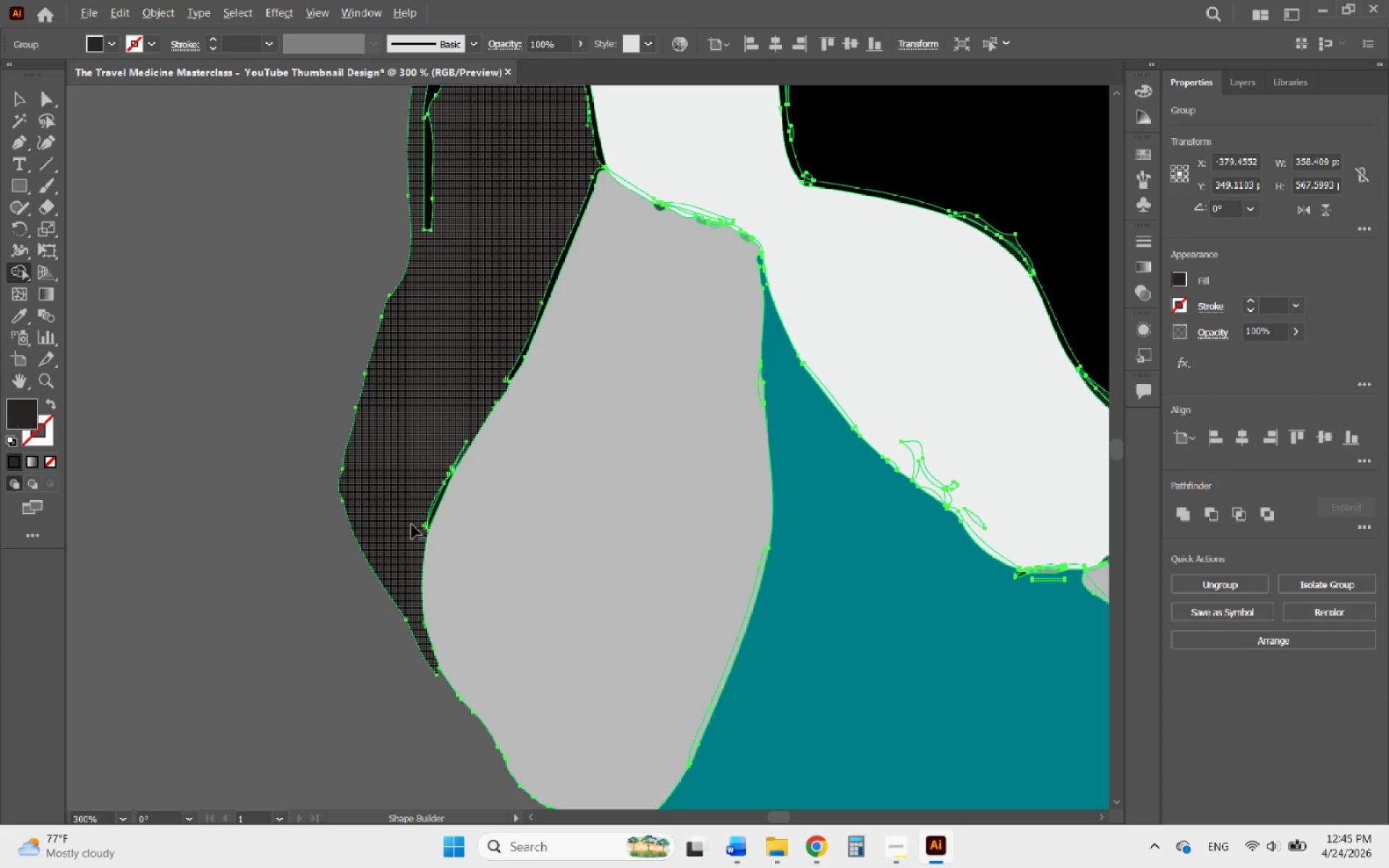 
scroll: coordinate [417, 482], scroll_direction: up, amount: 4.0
 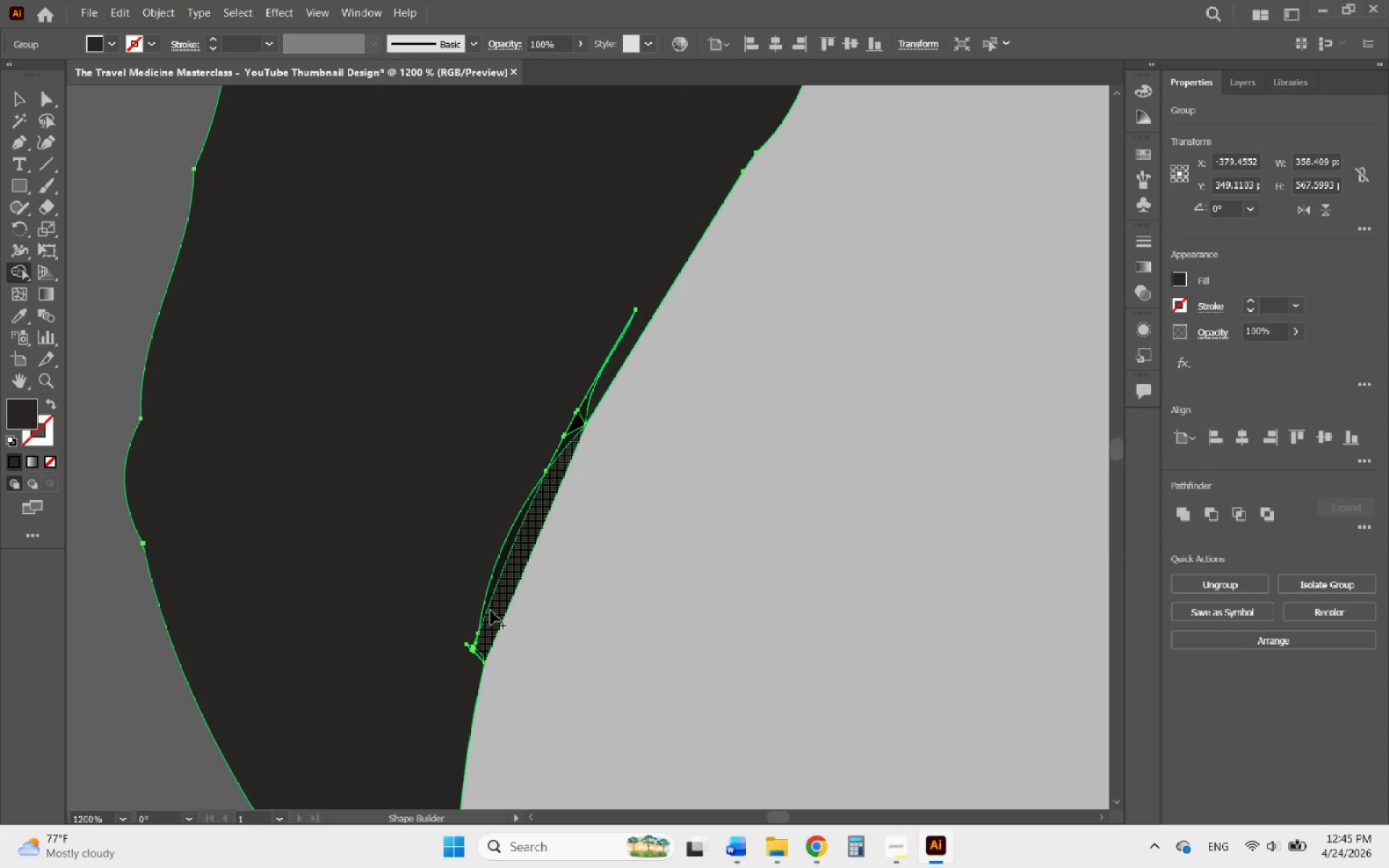 
left_click_drag(start_coordinate=[490, 621], to_coordinate=[537, 393])
 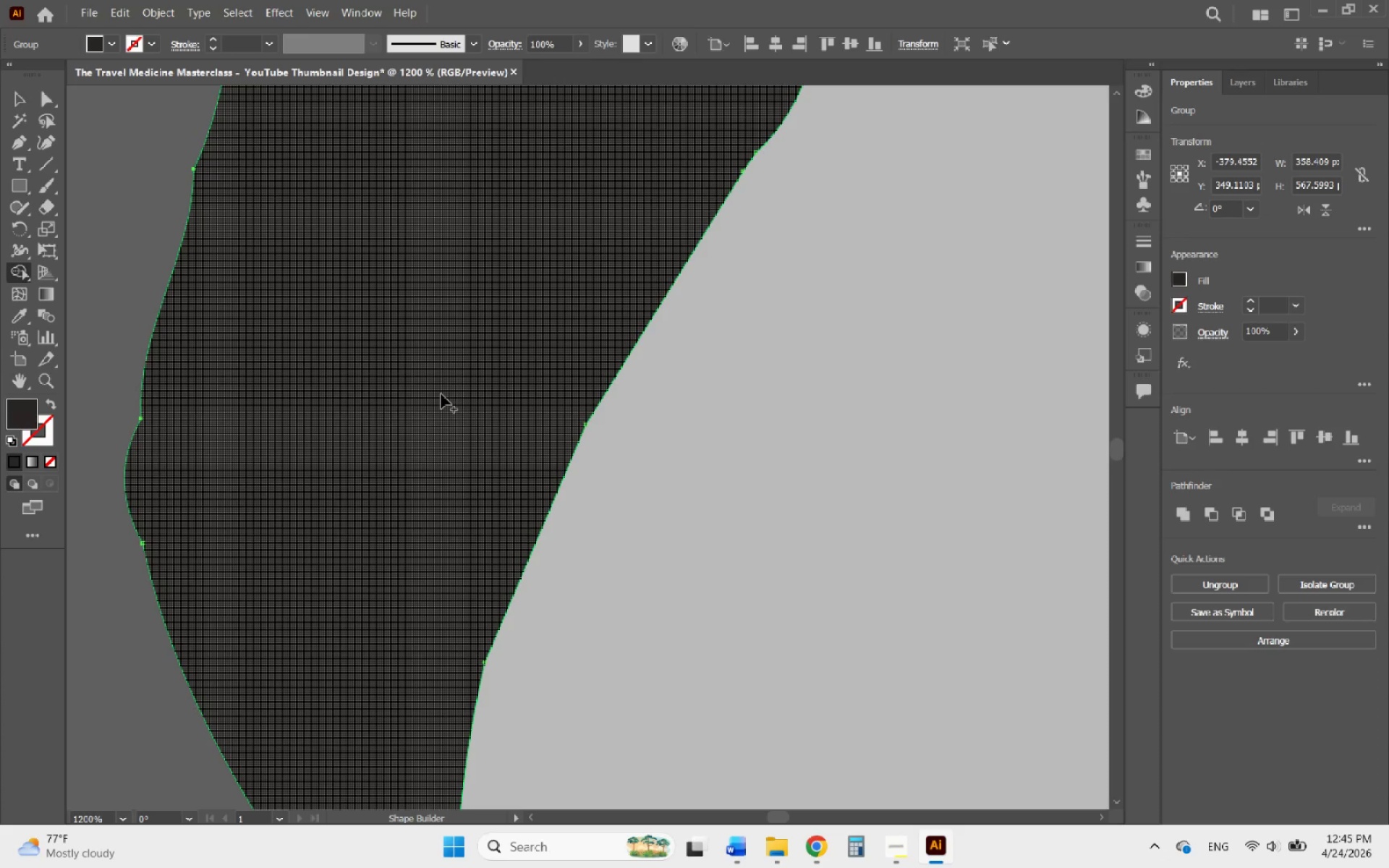 
hold_key(key=AltLeft, duration=1.31)
scroll: coordinate [383, 584], scroll_direction: down, amount: 6.0
 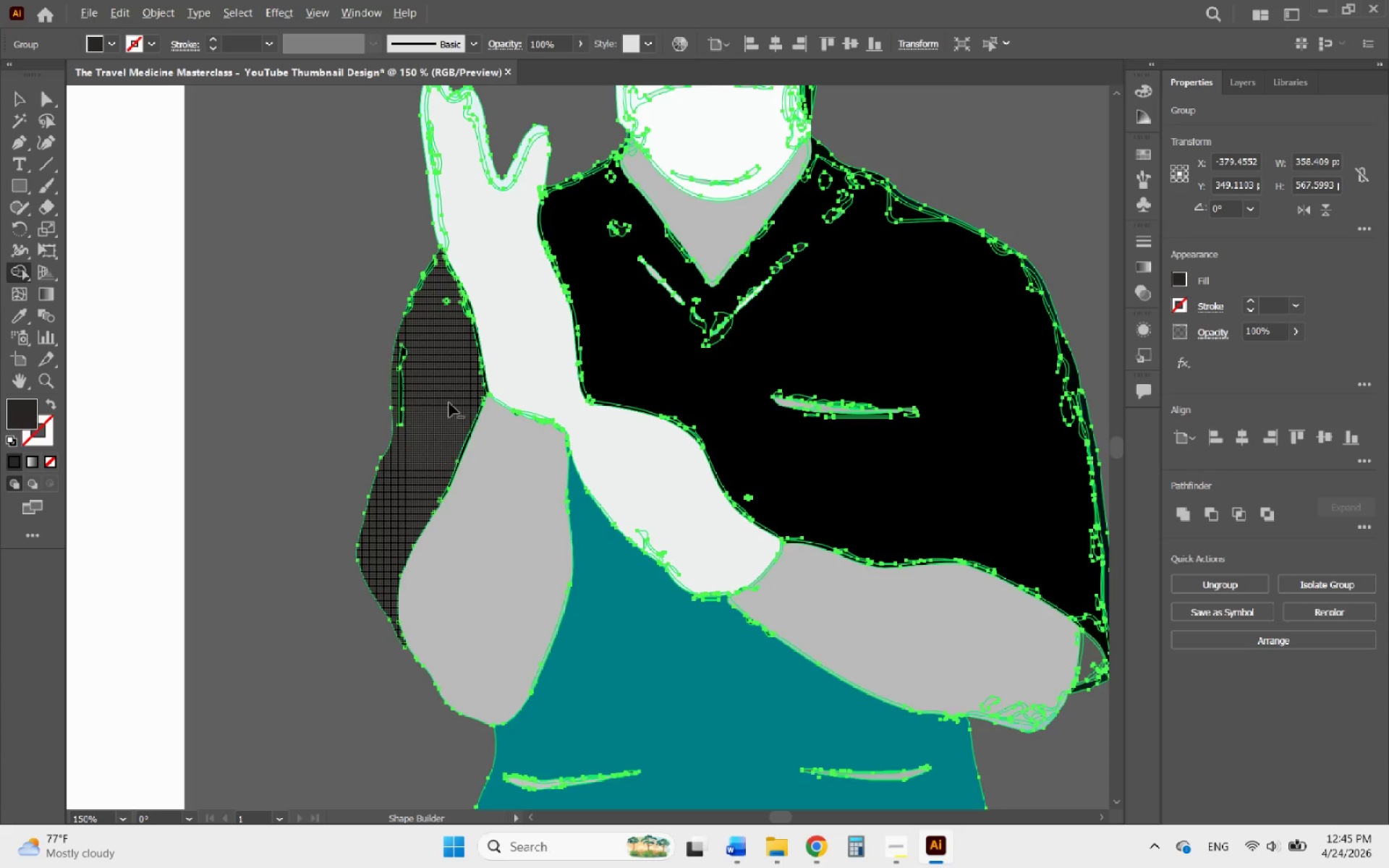 
scroll: coordinate [439, 386], scroll_direction: up, amount: 4.0
 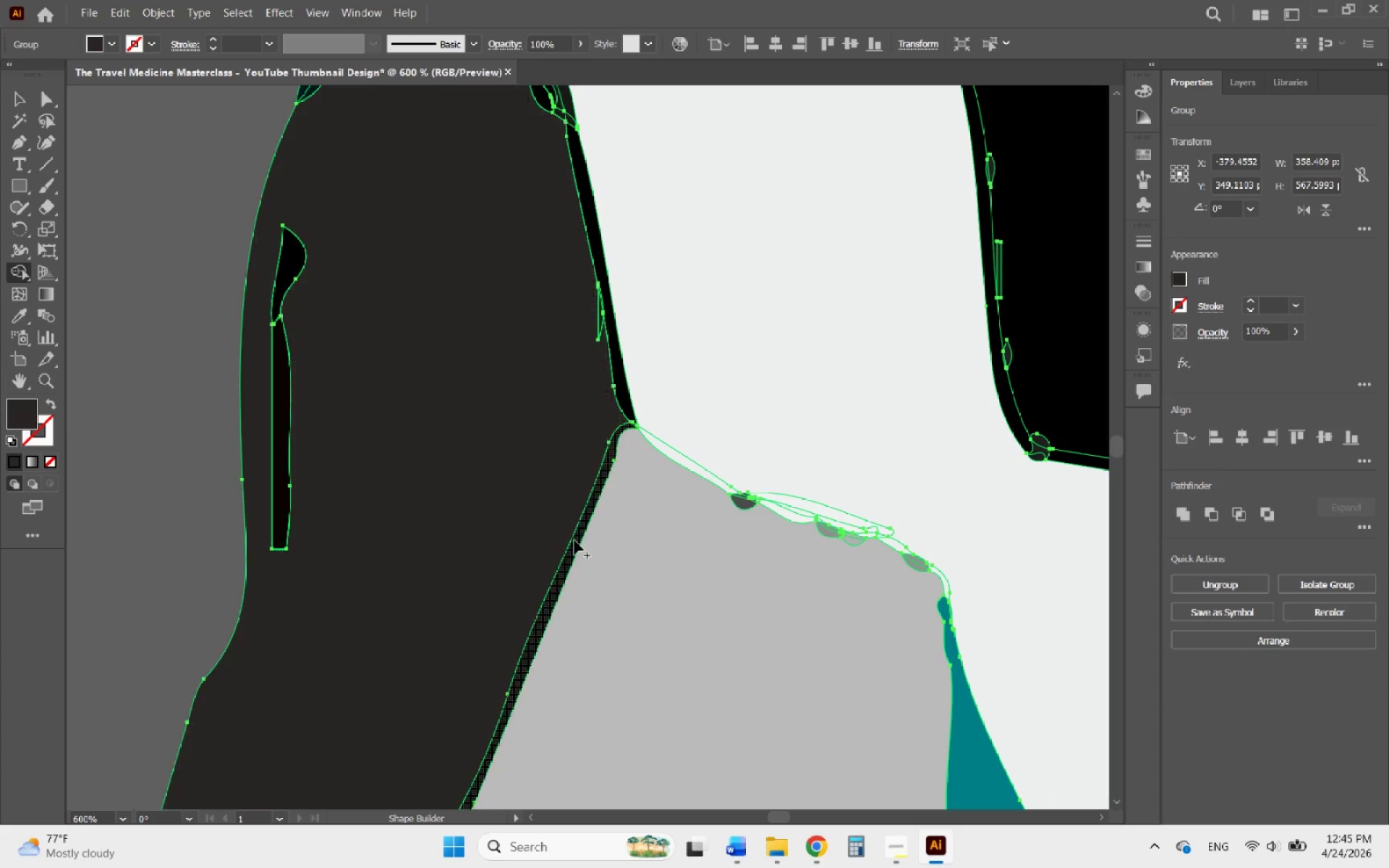 
left_click_drag(start_coordinate=[577, 541], to_coordinate=[514, 533])
 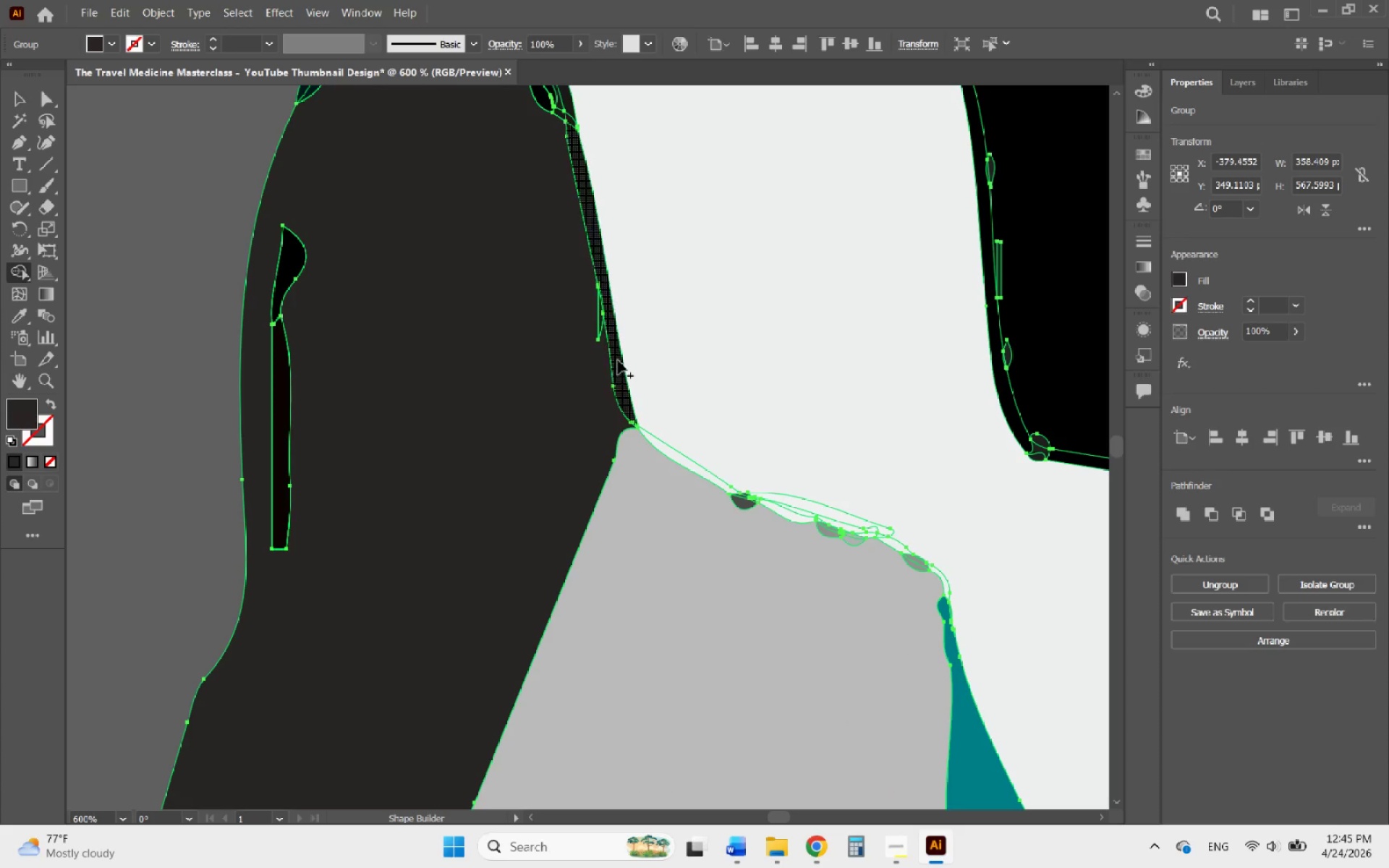 
left_click_drag(start_coordinate=[618, 360], to_coordinate=[609, 295])
 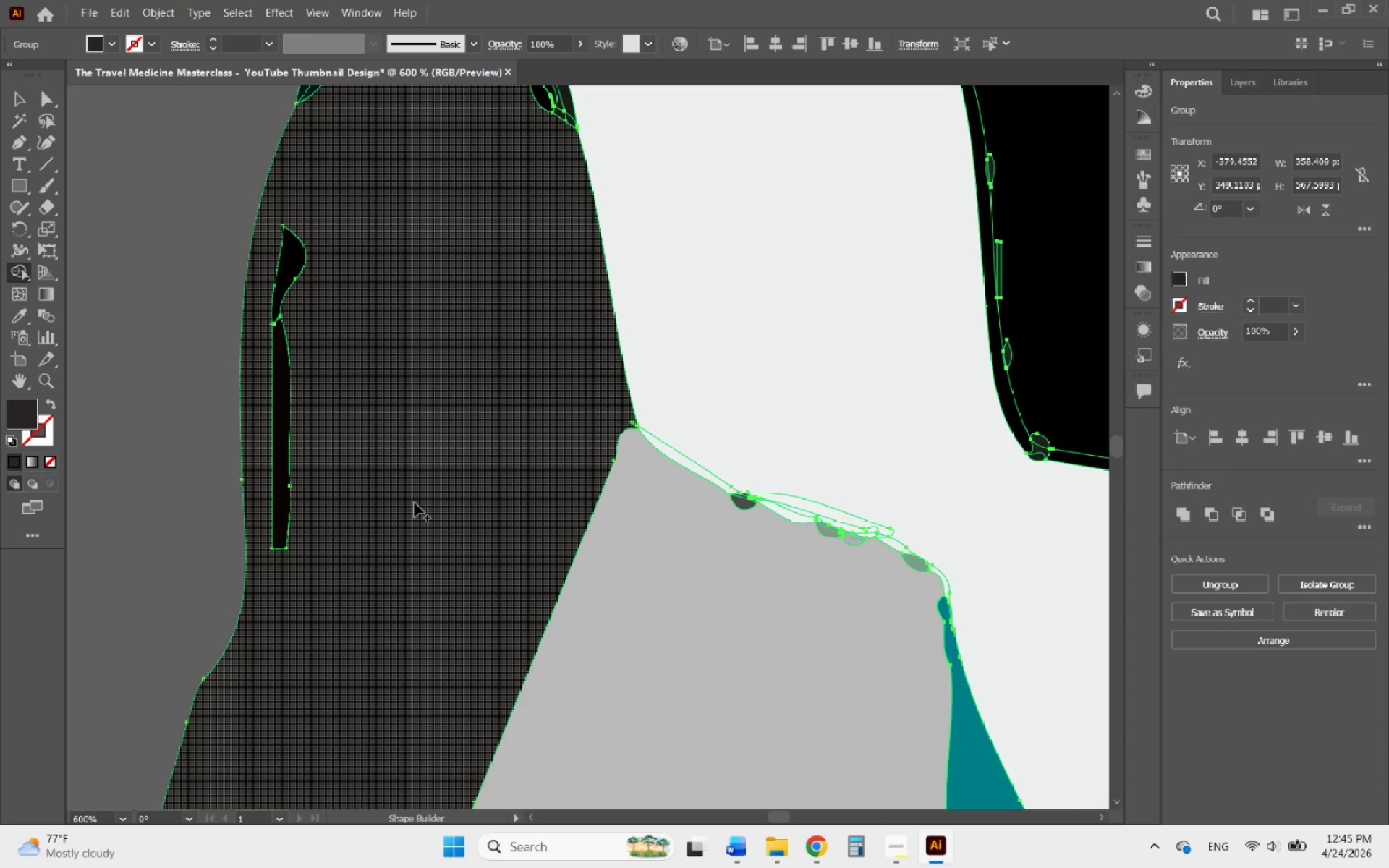 
left_click_drag(start_coordinate=[349, 507], to_coordinate=[329, 224])
 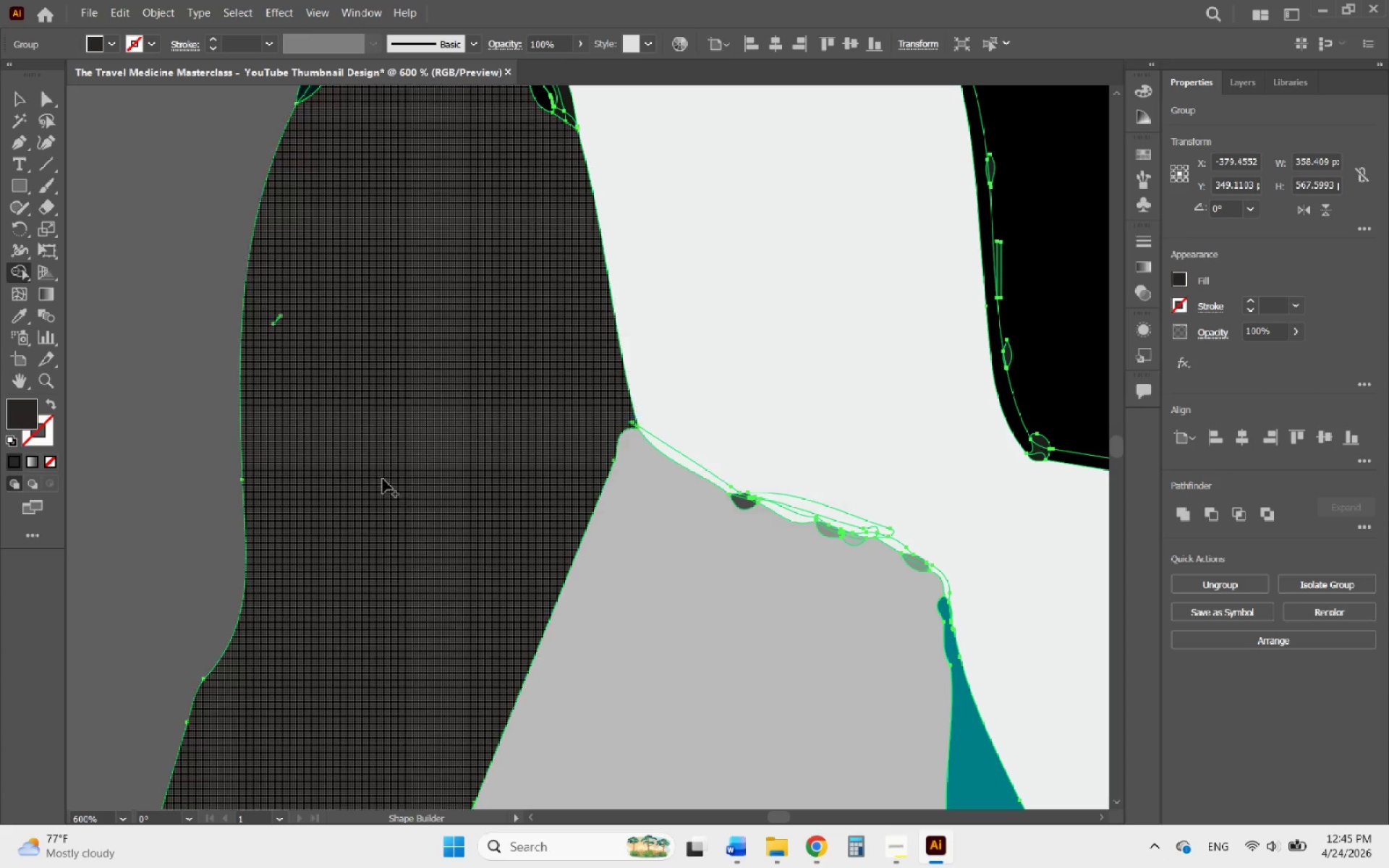 
hold_key(key=AltLeft, duration=1.23)
scroll: coordinate [402, 640], scroll_direction: down, amount: 2.0
 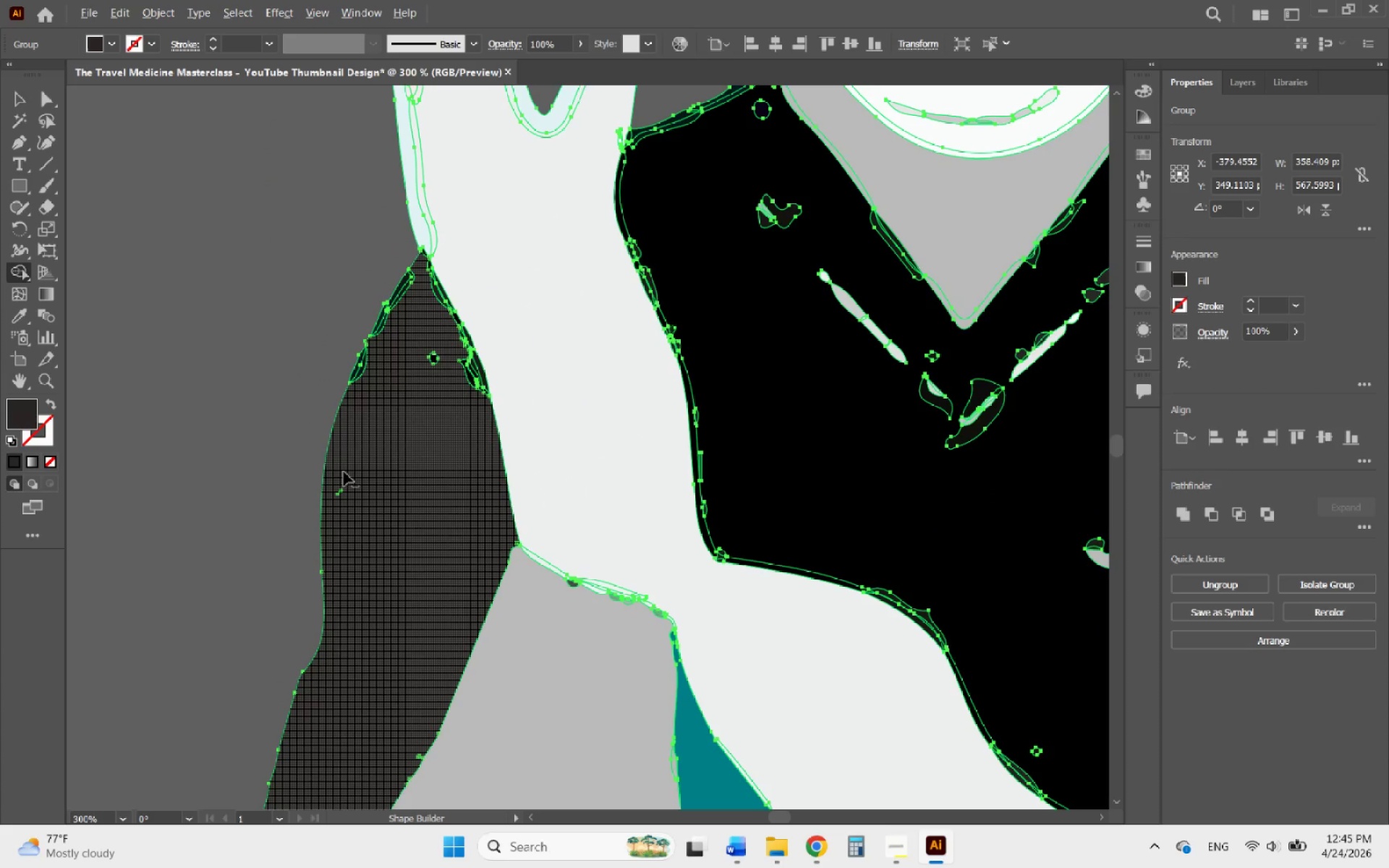 
scroll: coordinate [337, 464], scroll_direction: up, amount: 3.0
 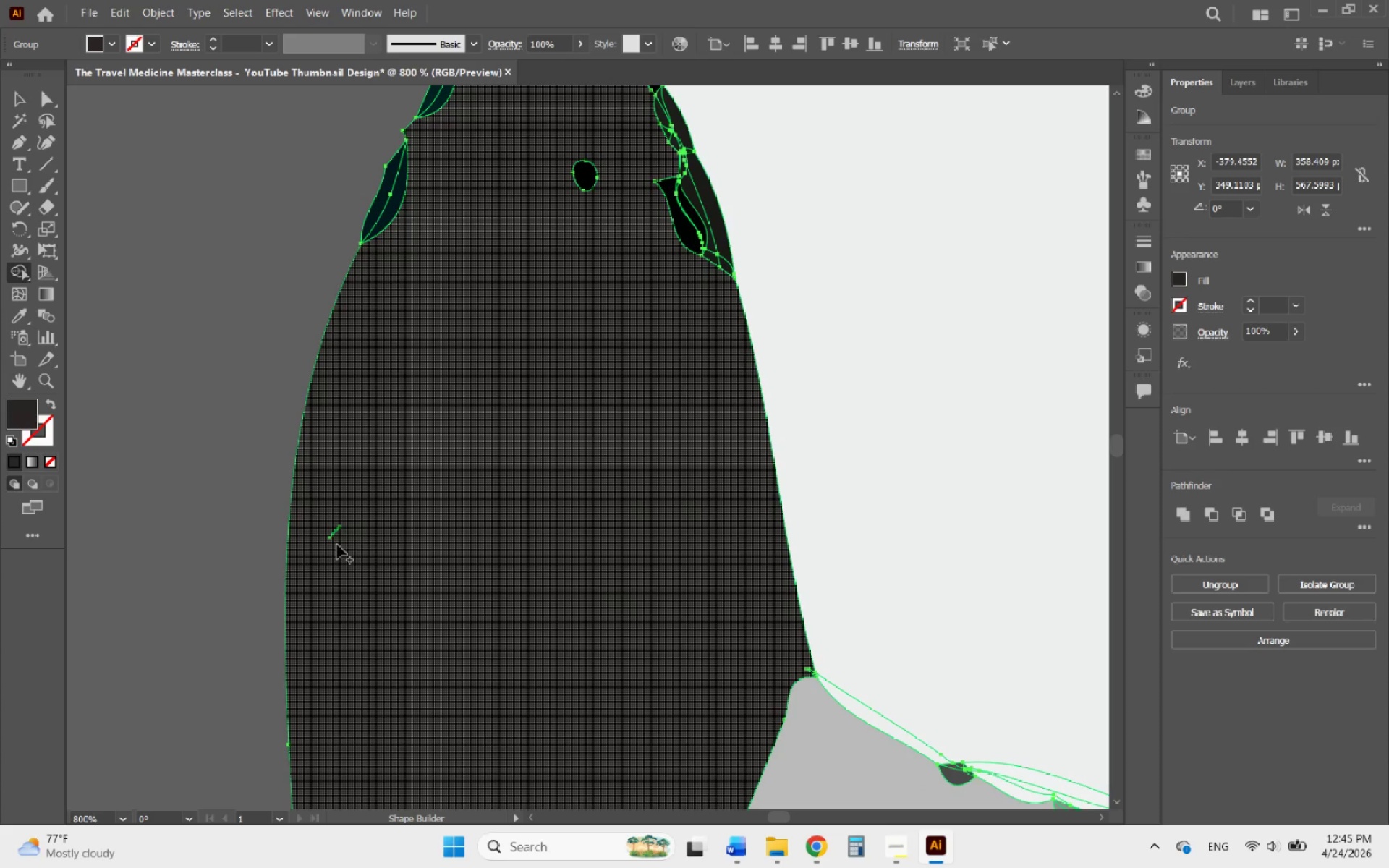 
left_click_drag(start_coordinate=[338, 545], to_coordinate=[580, 266])
 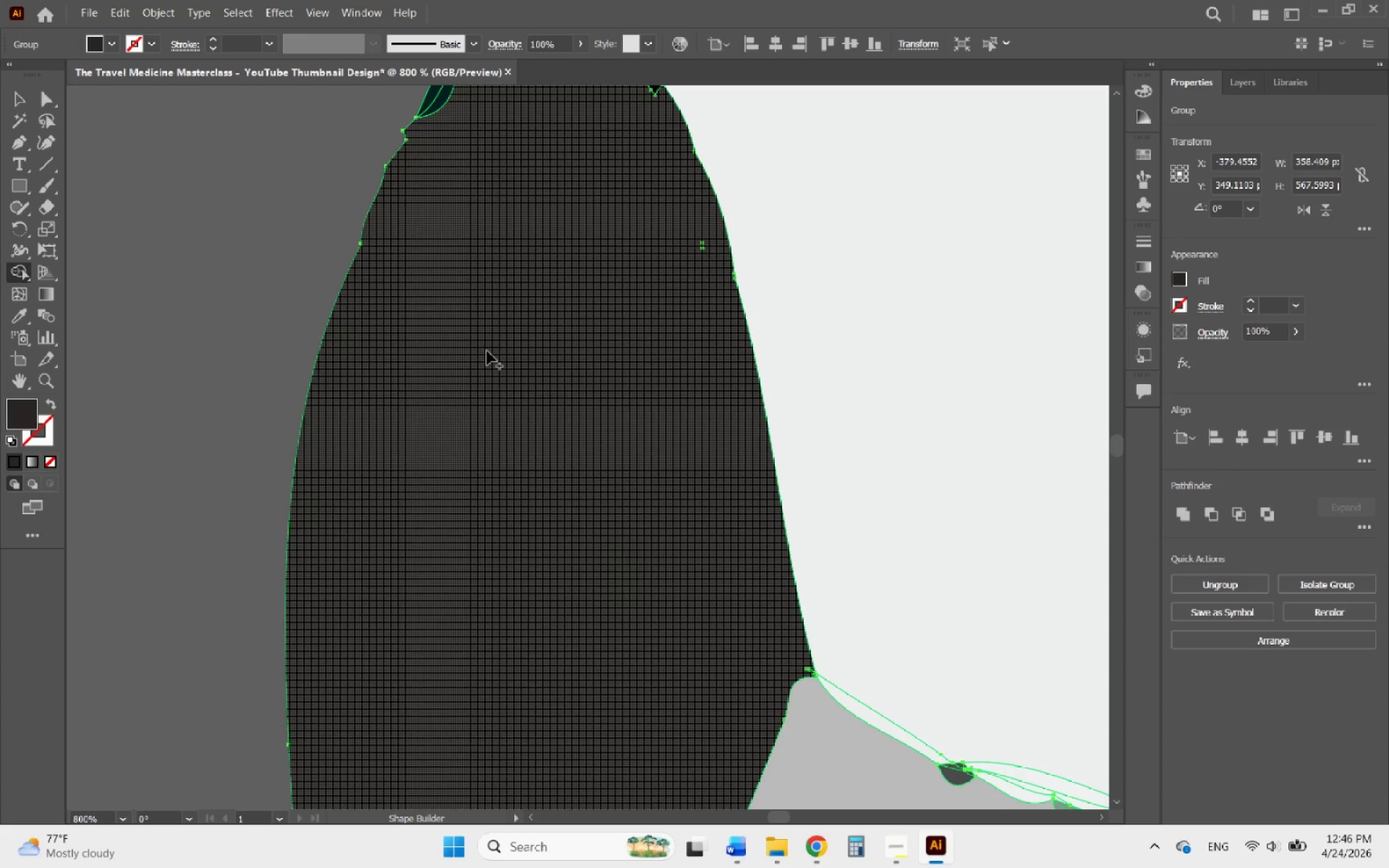 
wait(48.8)
 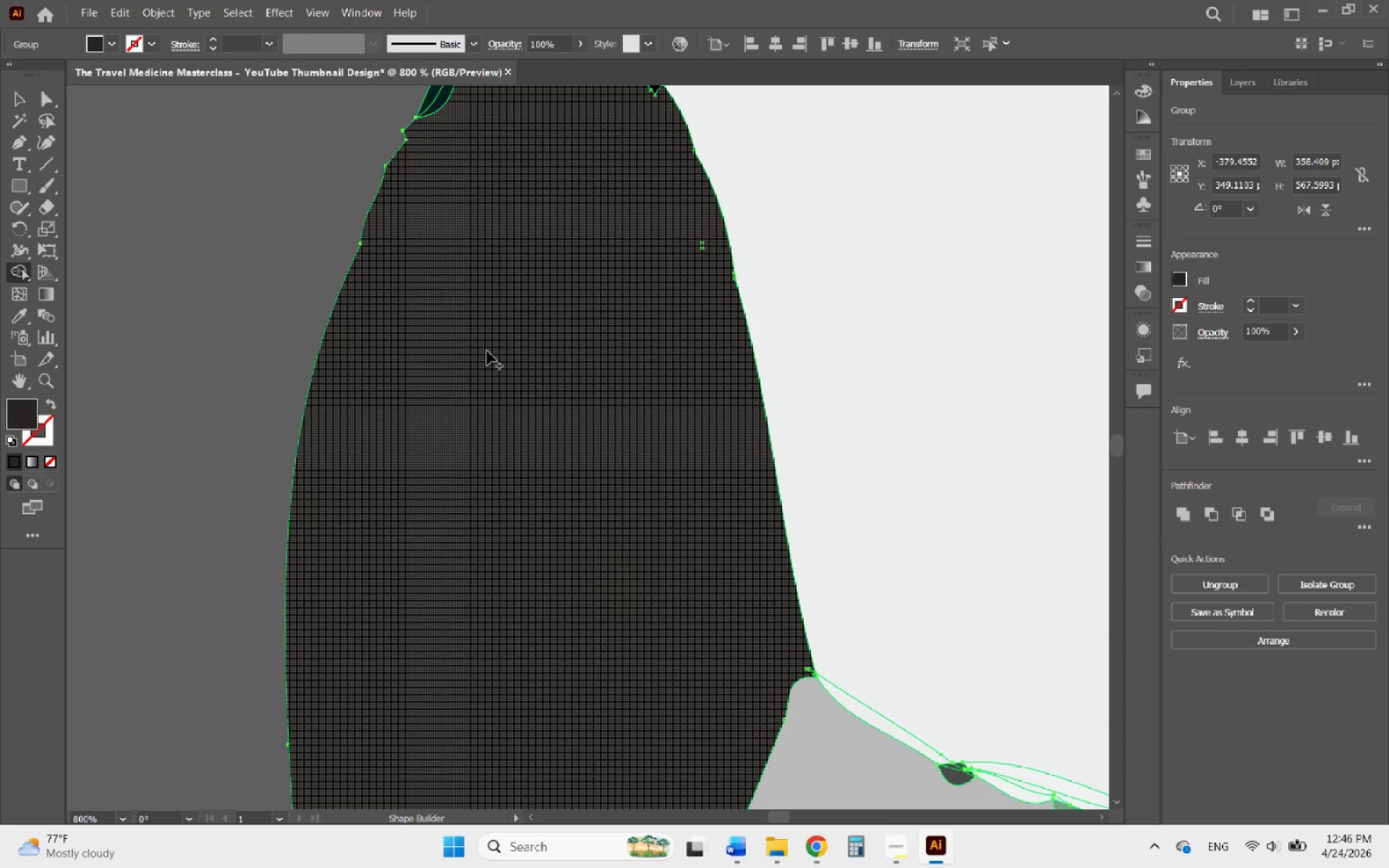 
hold_key(key=AltLeft, duration=1.11)
scroll: coordinate [535, 325], scroll_direction: none, amount: 0.0
 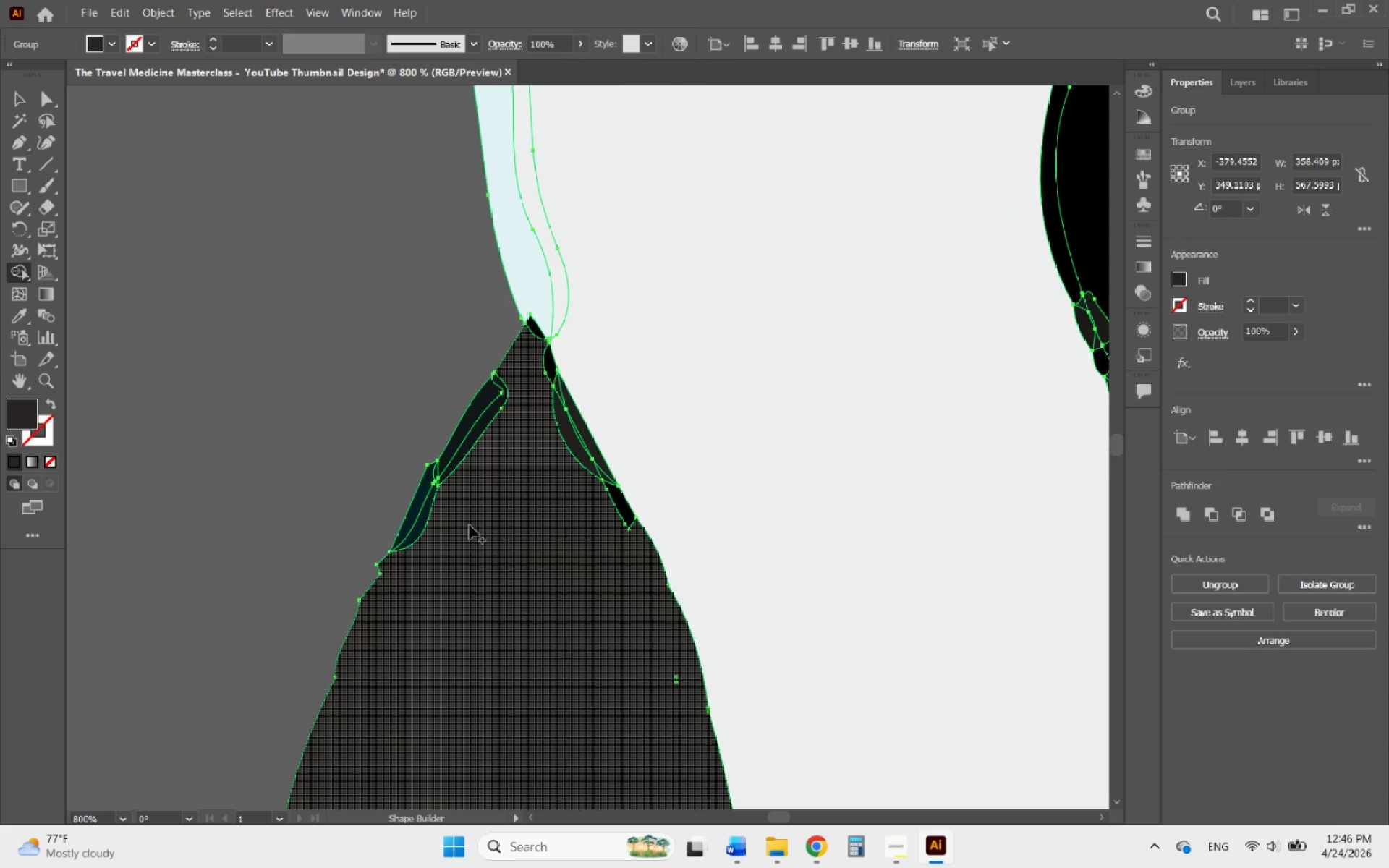 
left_click_drag(start_coordinate=[450, 538], to_coordinate=[536, 334])
 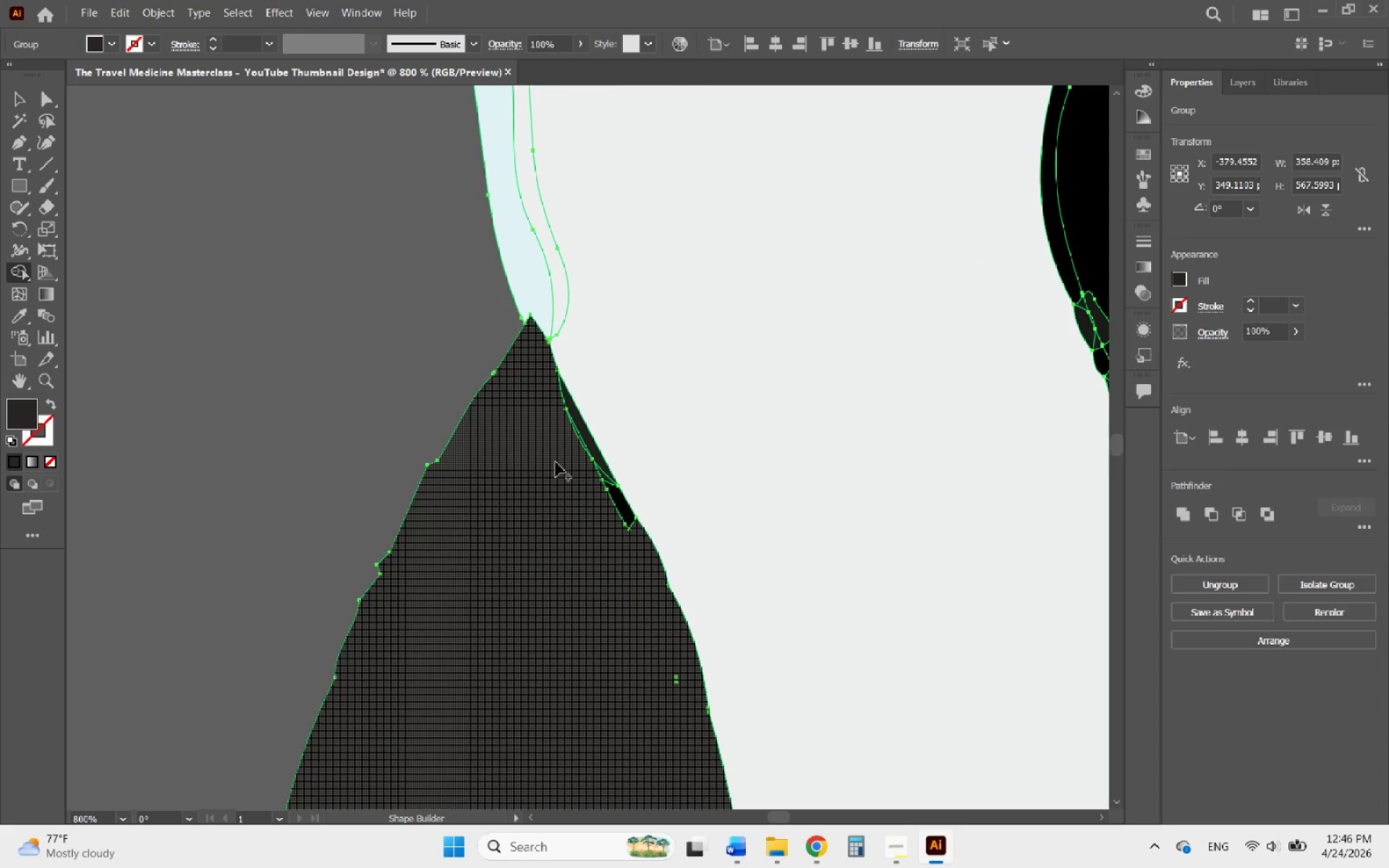 
left_click_drag(start_coordinate=[556, 462], to_coordinate=[667, 685])
 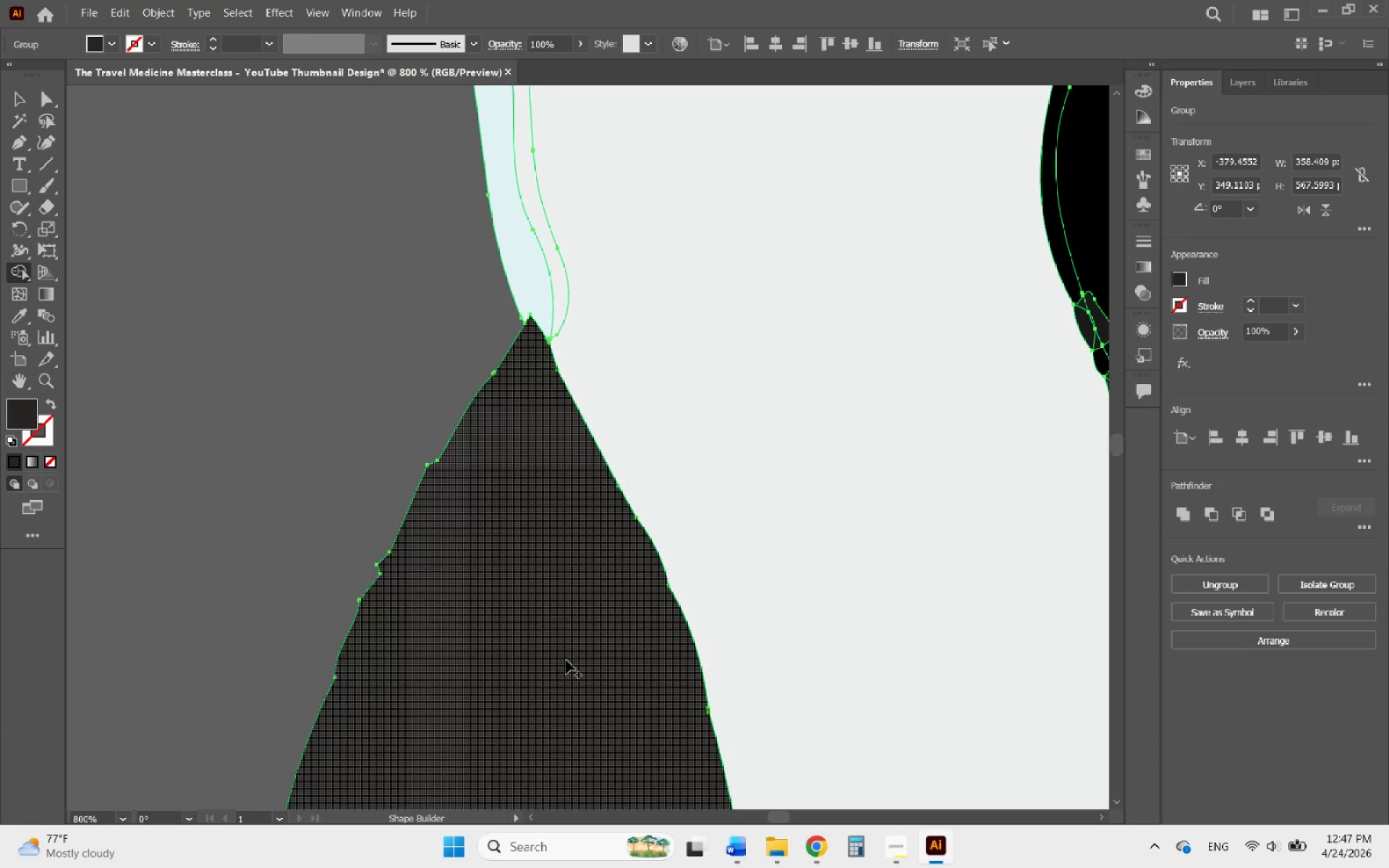 
hold_key(key=AltLeft, duration=1.99)
scroll: coordinate [599, 453], scroll_direction: down, amount: 6.0
 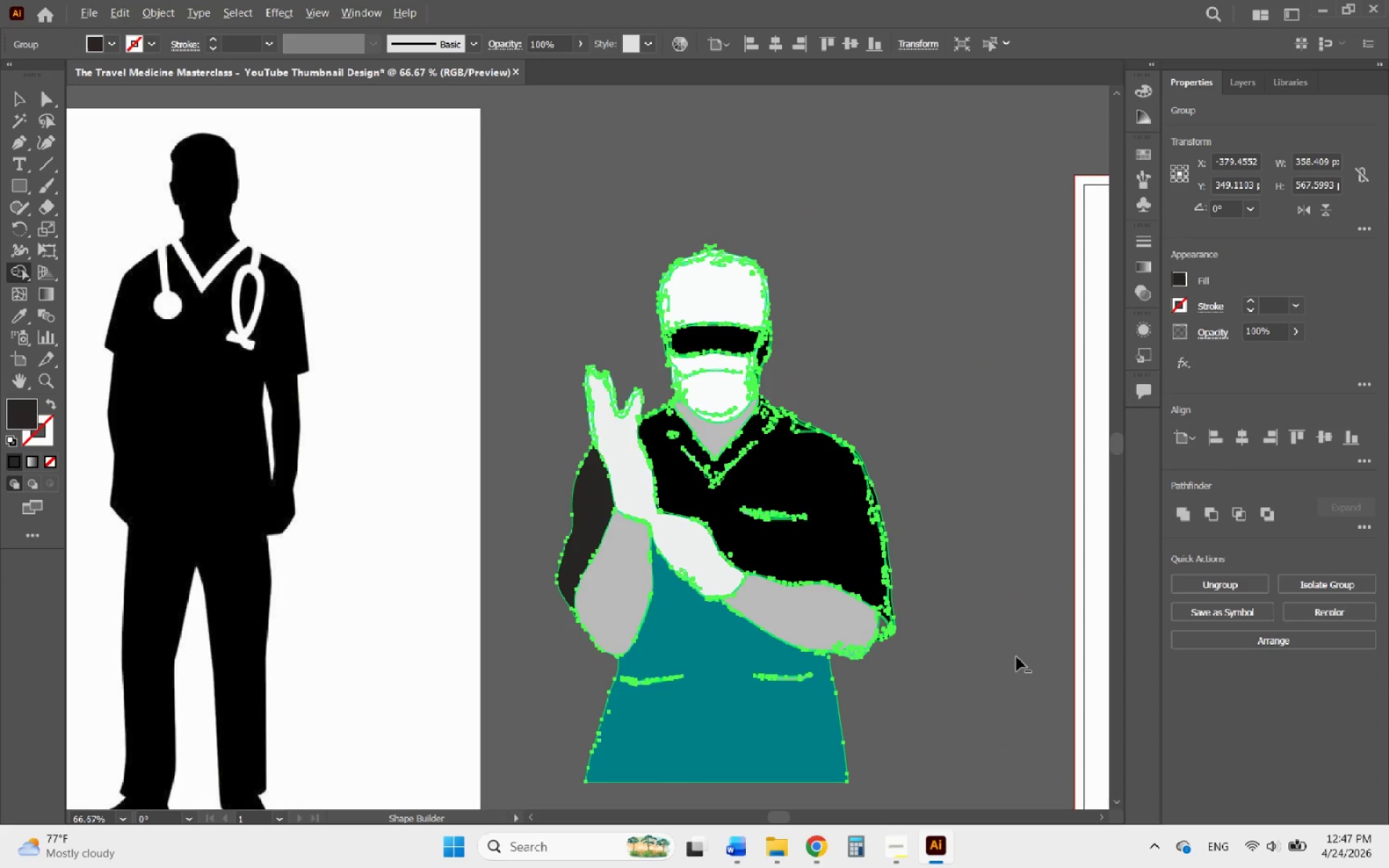 
scroll: coordinate [718, 466], scroll_direction: up, amount: 3.0
 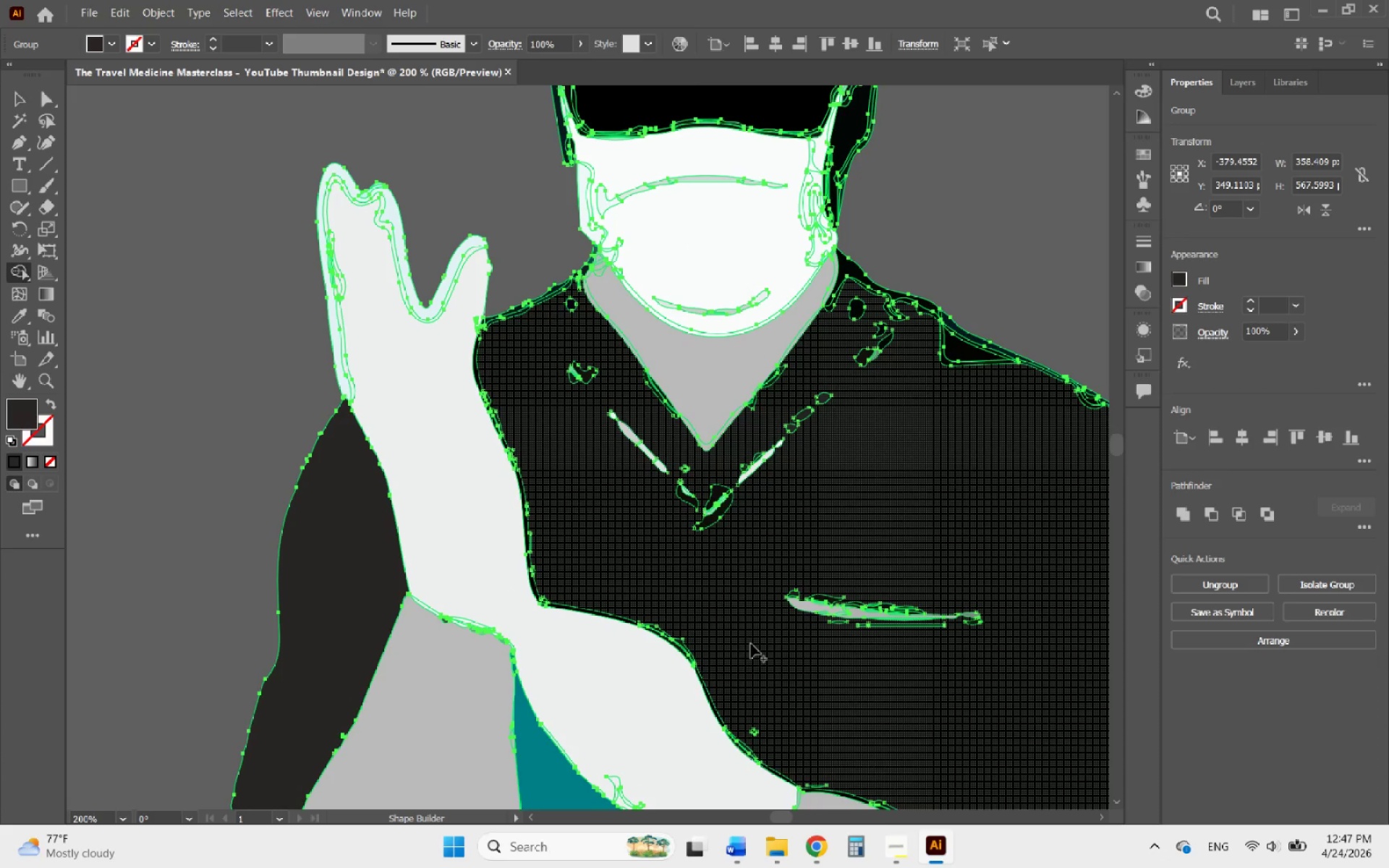 
hold_key(key=AltLeft, duration=0.62)
scroll: coordinate [523, 574], scroll_direction: up, amount: 3.0
 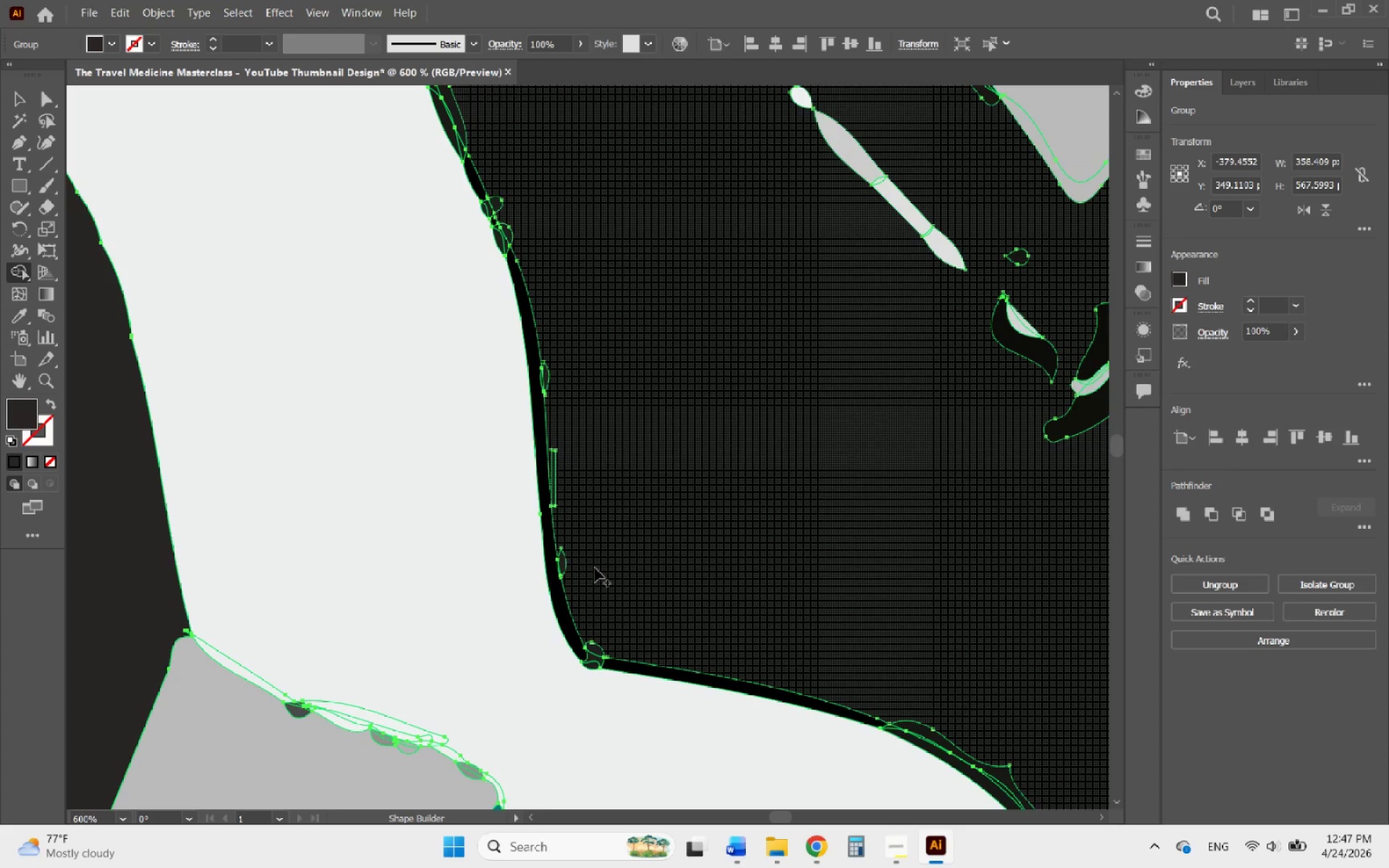 
left_click_drag(start_coordinate=[595, 568], to_coordinate=[538, 368])
 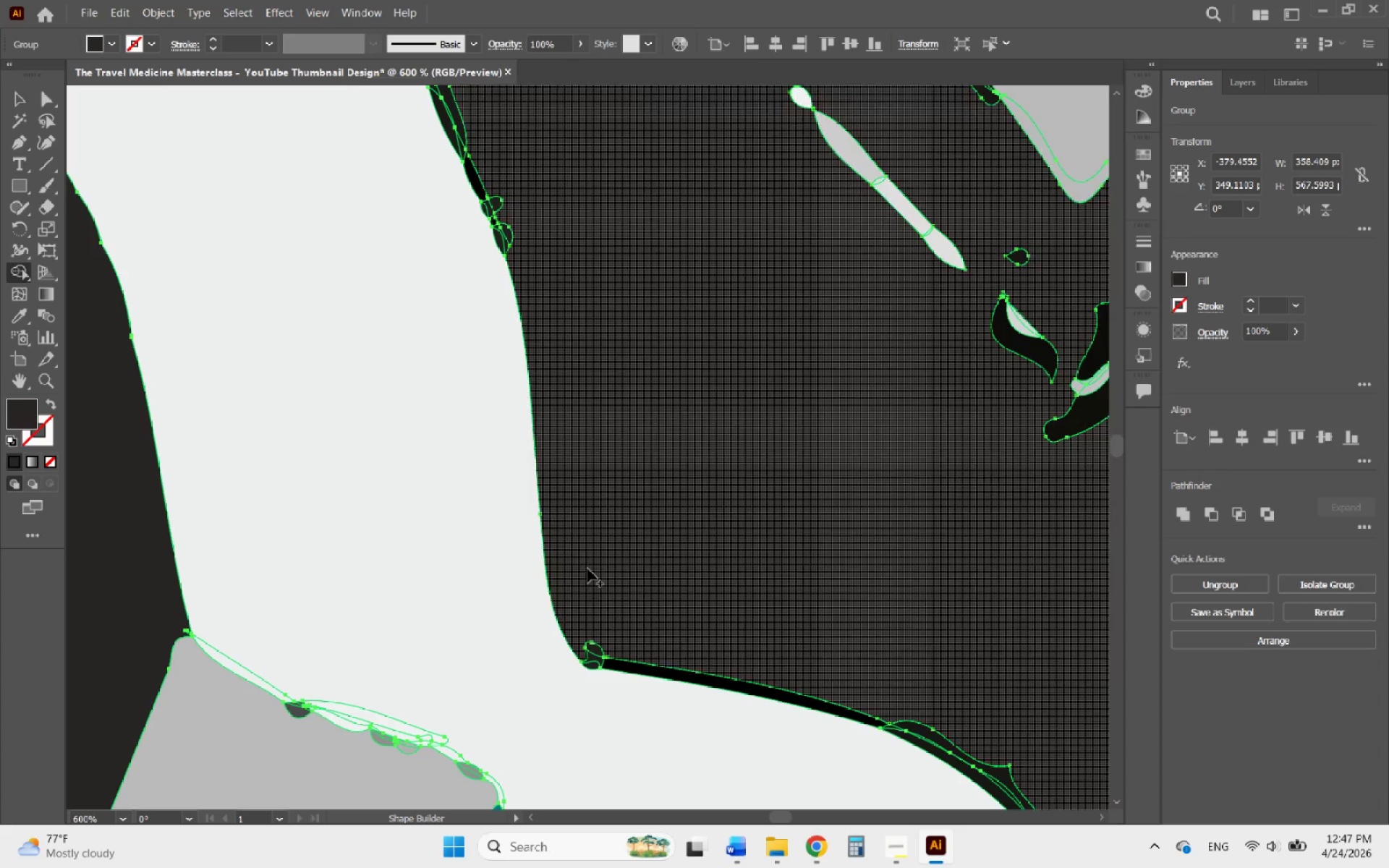 
left_click_drag(start_coordinate=[587, 587], to_coordinate=[594, 664])
 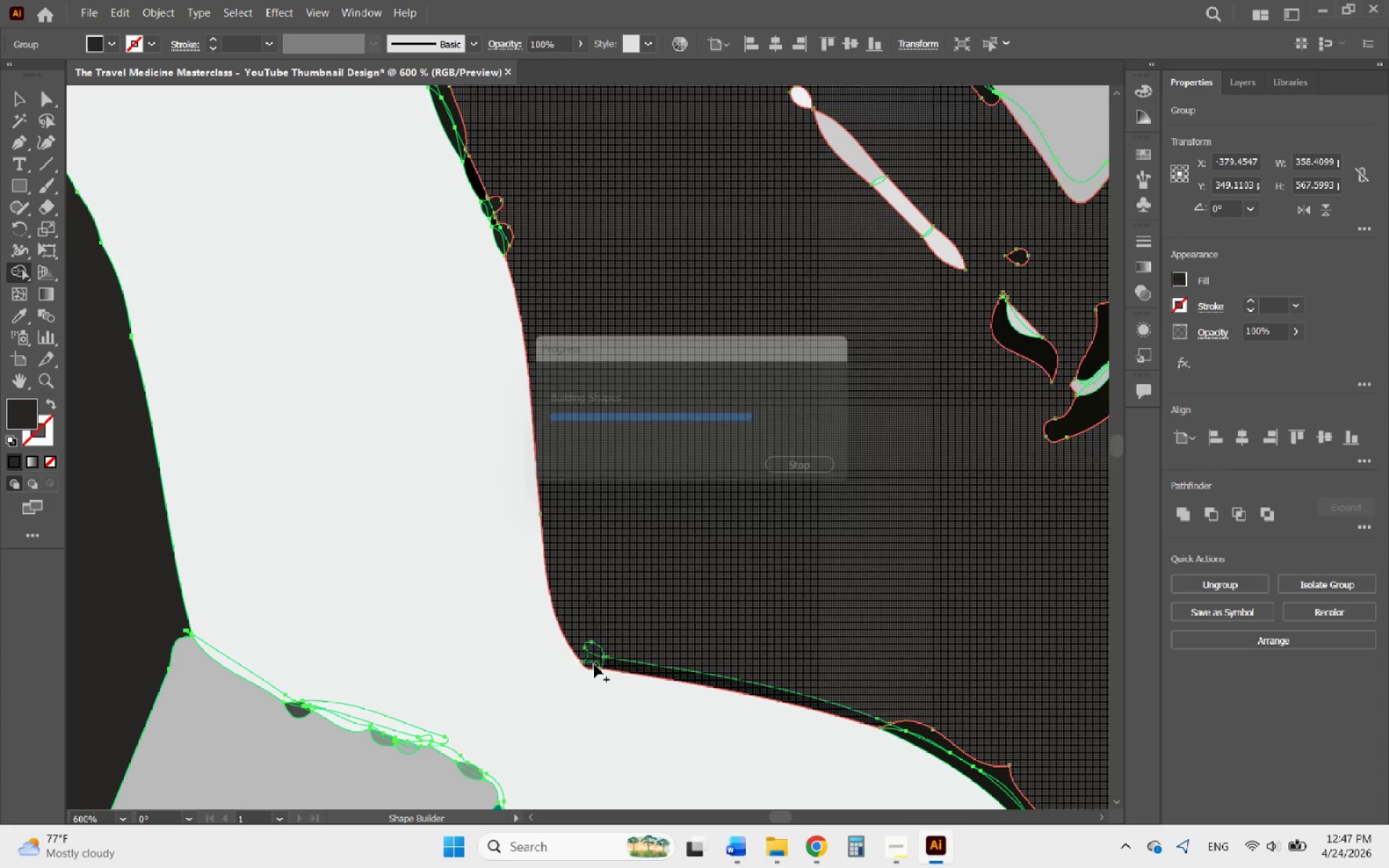 
hold_key(key=AltLeft, duration=1.27)
scroll: coordinate [561, 702], scroll_direction: down, amount: 3.0
 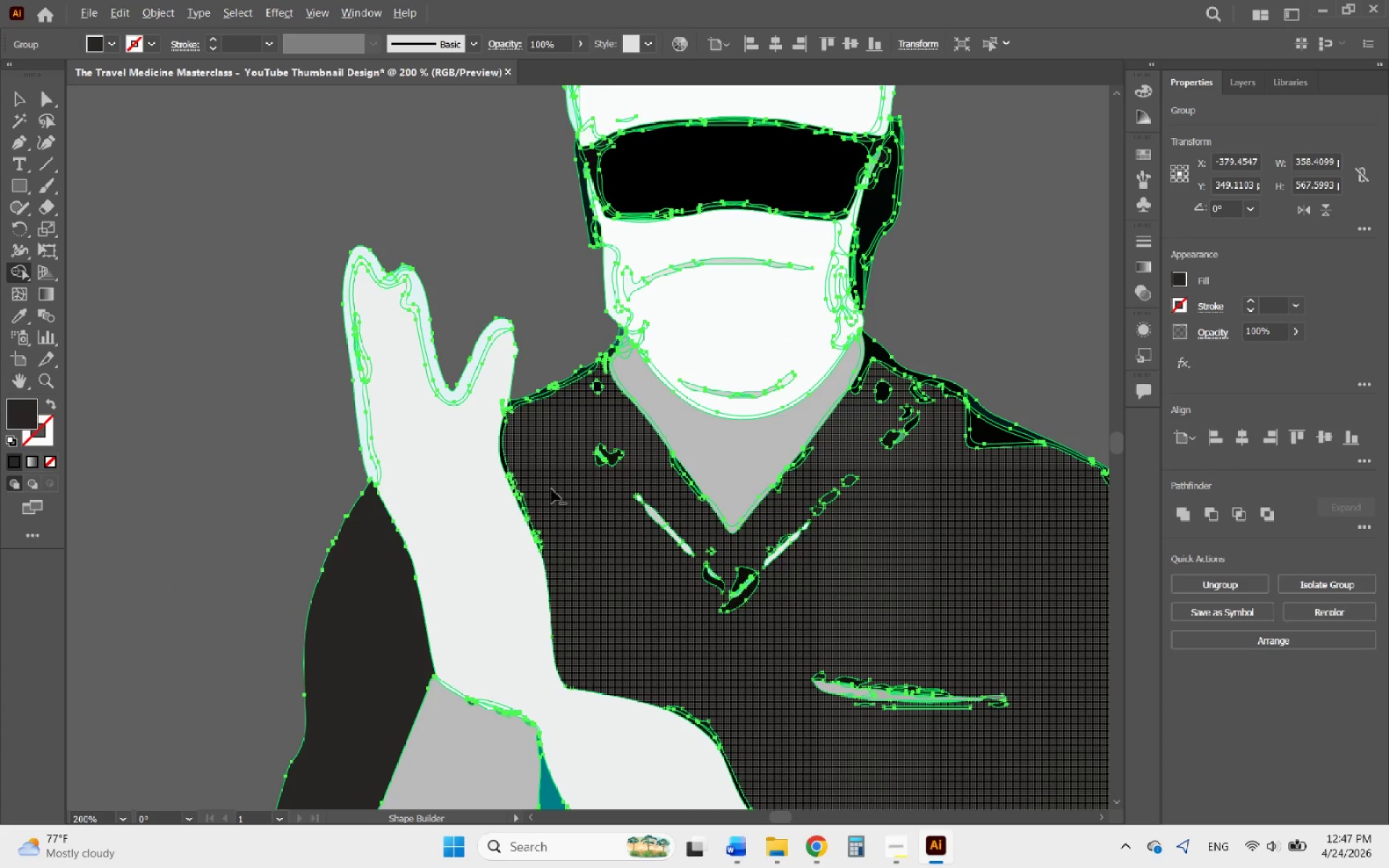 
scroll: coordinate [521, 436], scroll_direction: up, amount: 3.0
 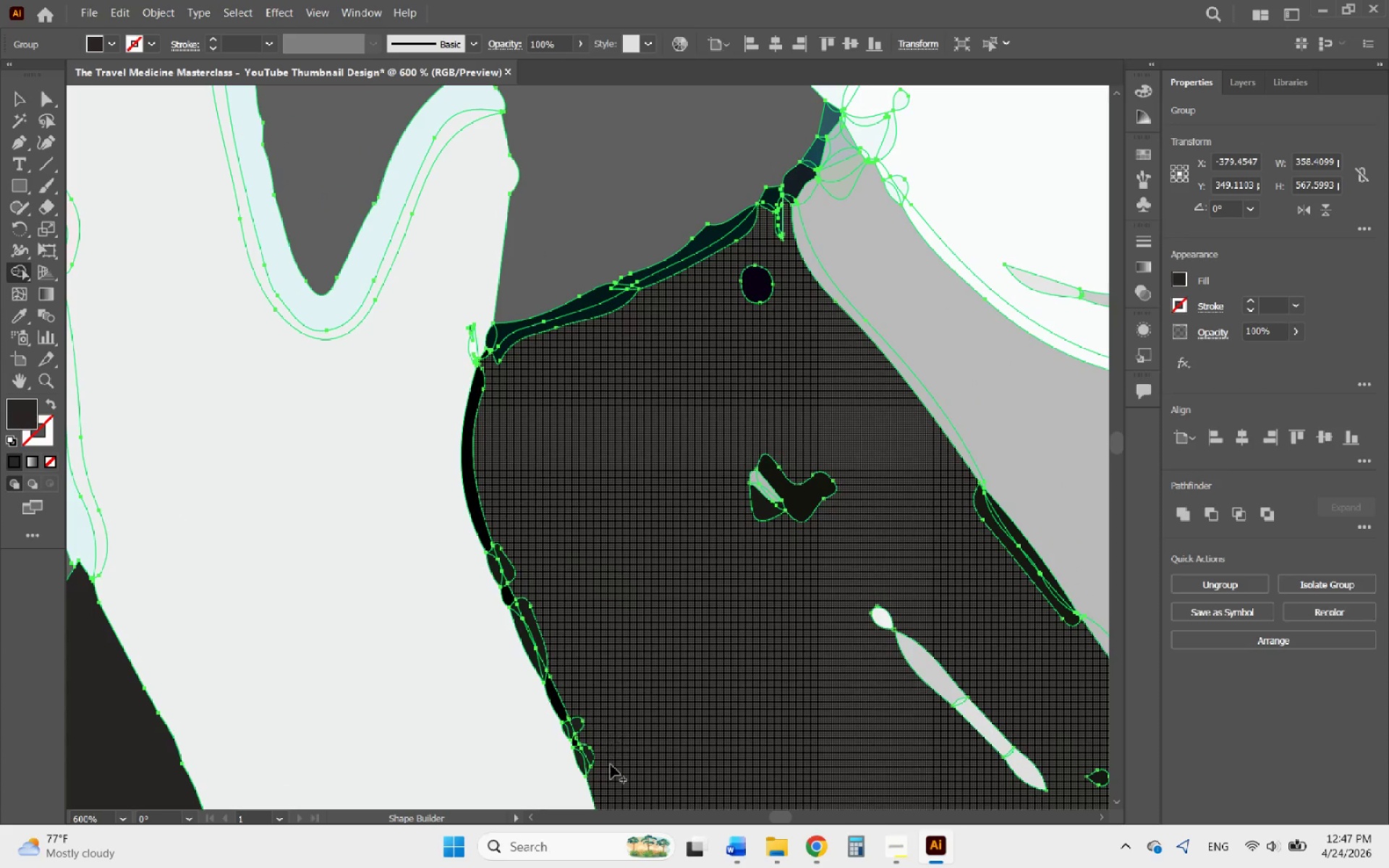 
left_click_drag(start_coordinate=[608, 767], to_coordinate=[481, 519])
 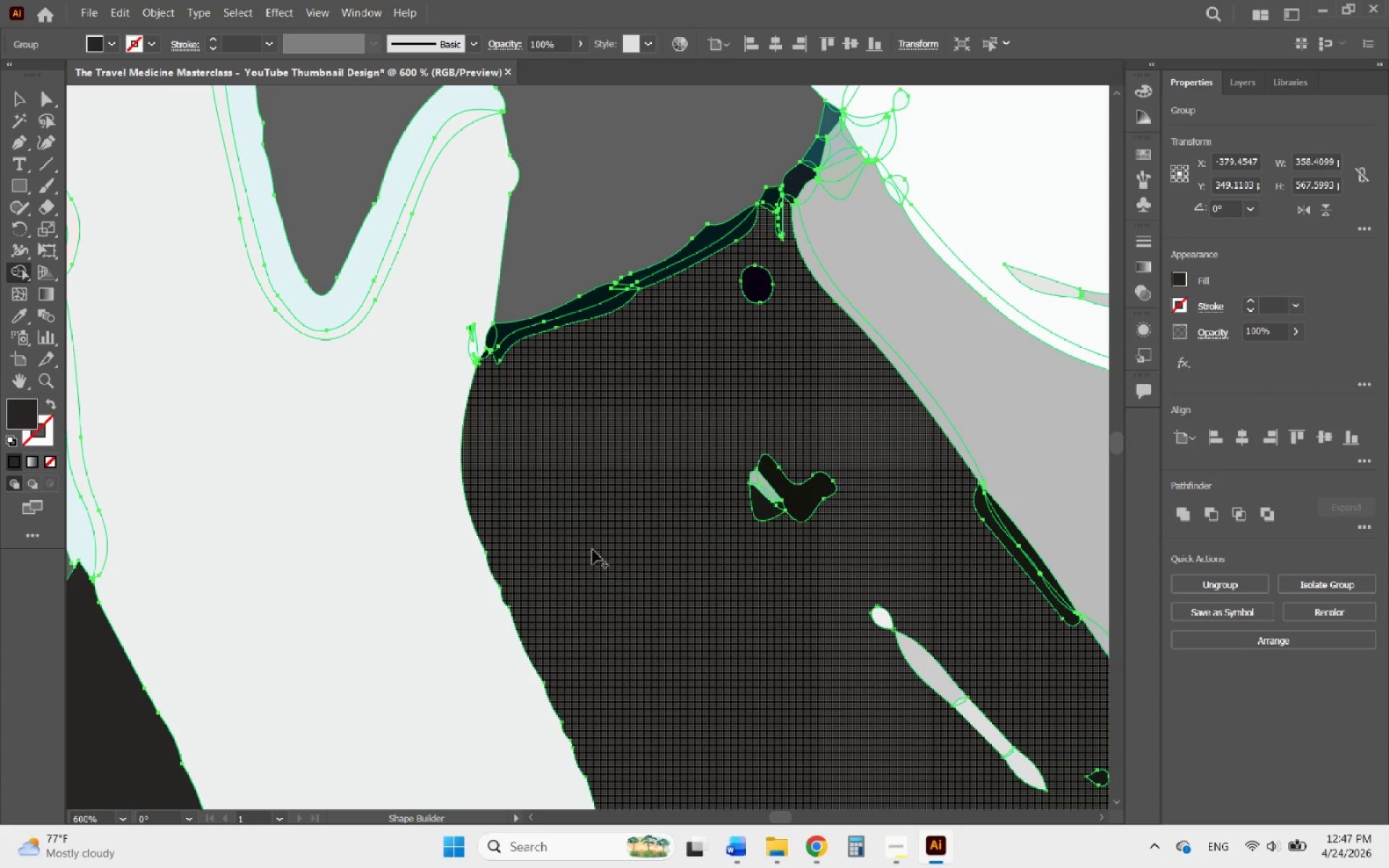 
left_click_drag(start_coordinate=[661, 567], to_coordinate=[619, 298])
 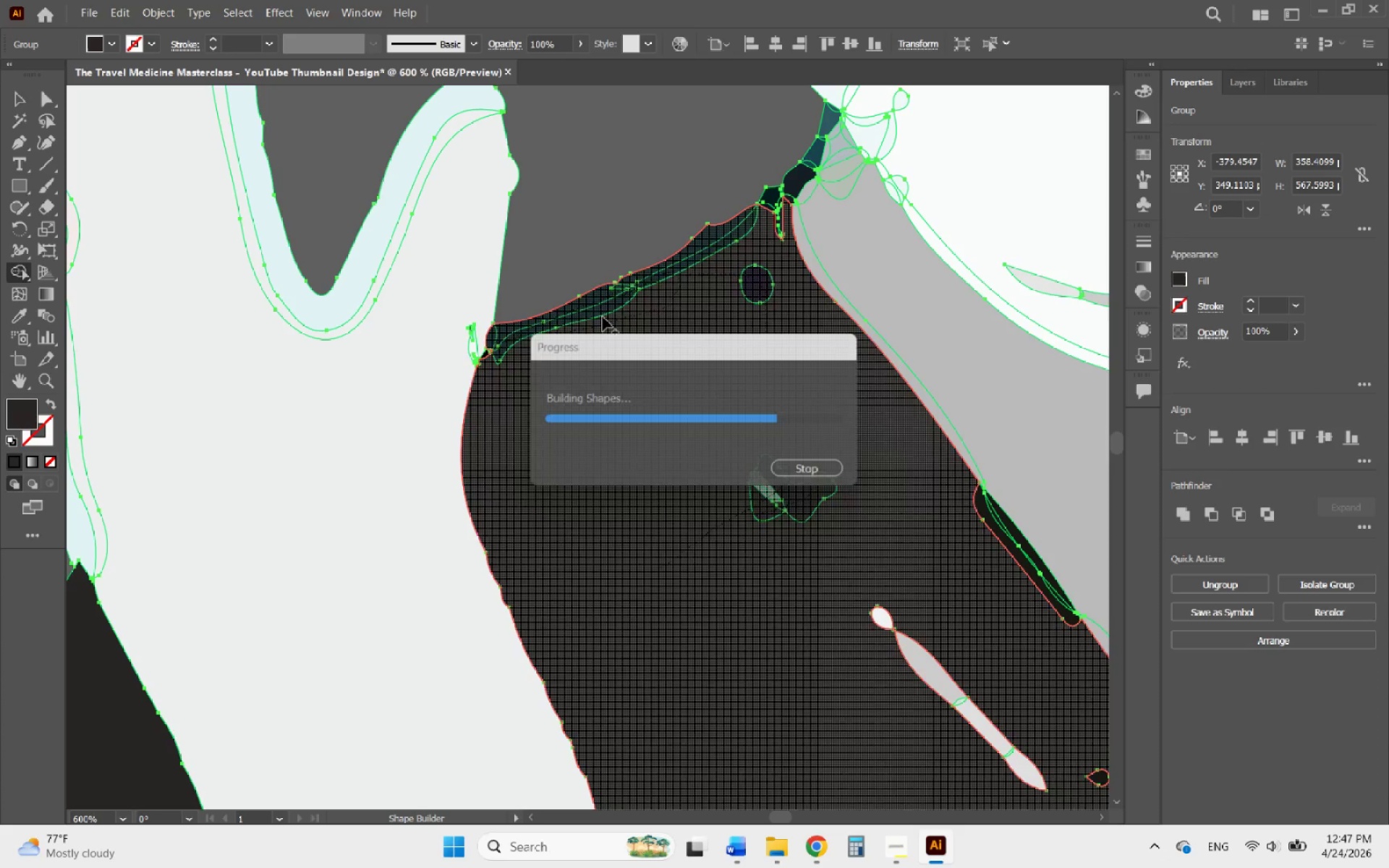 
hold_key(key=AltLeft, duration=0.78)
scroll: coordinate [501, 346], scroll_direction: up, amount: 3.0
 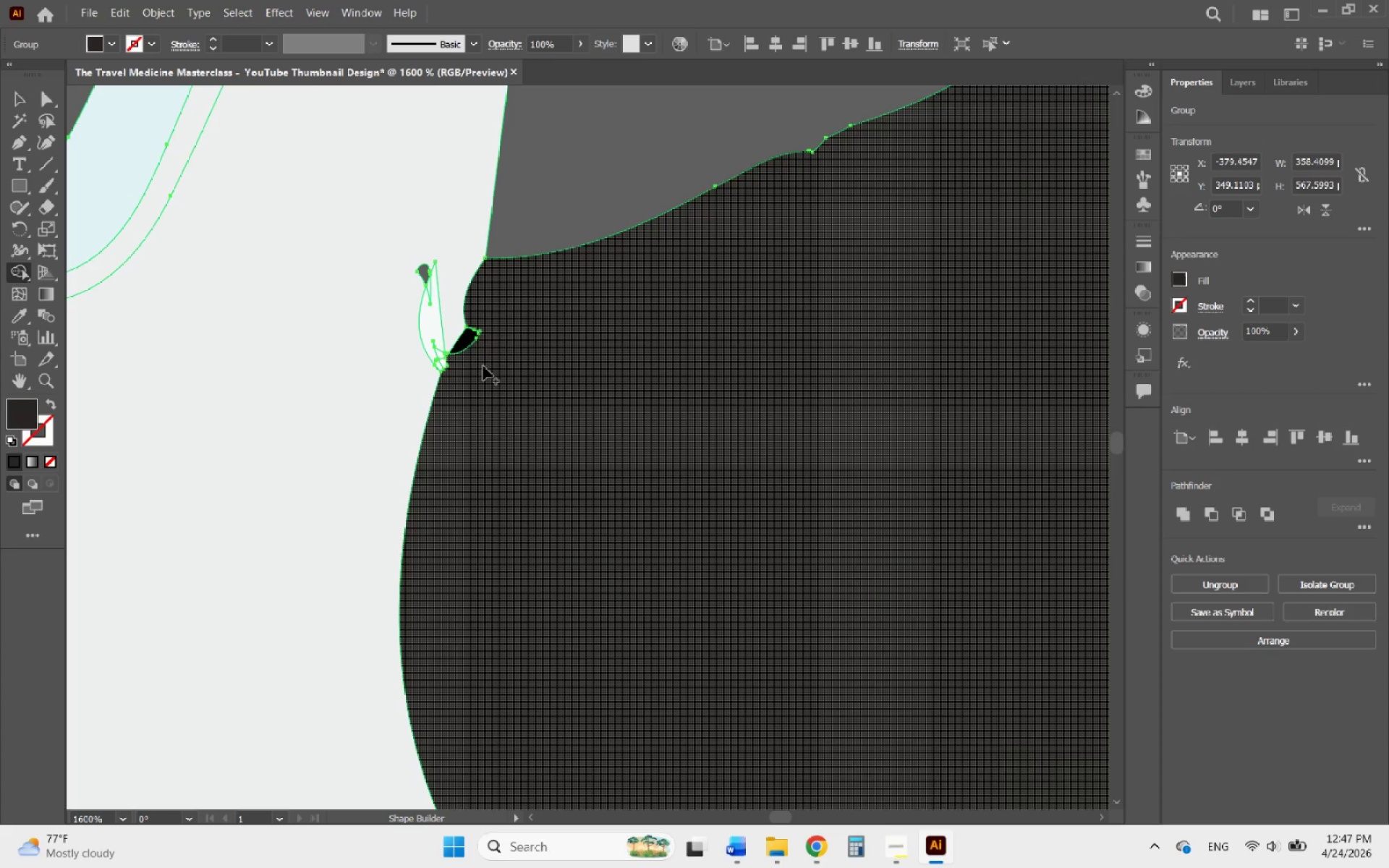 
left_click_drag(start_coordinate=[480, 367], to_coordinate=[475, 336])
 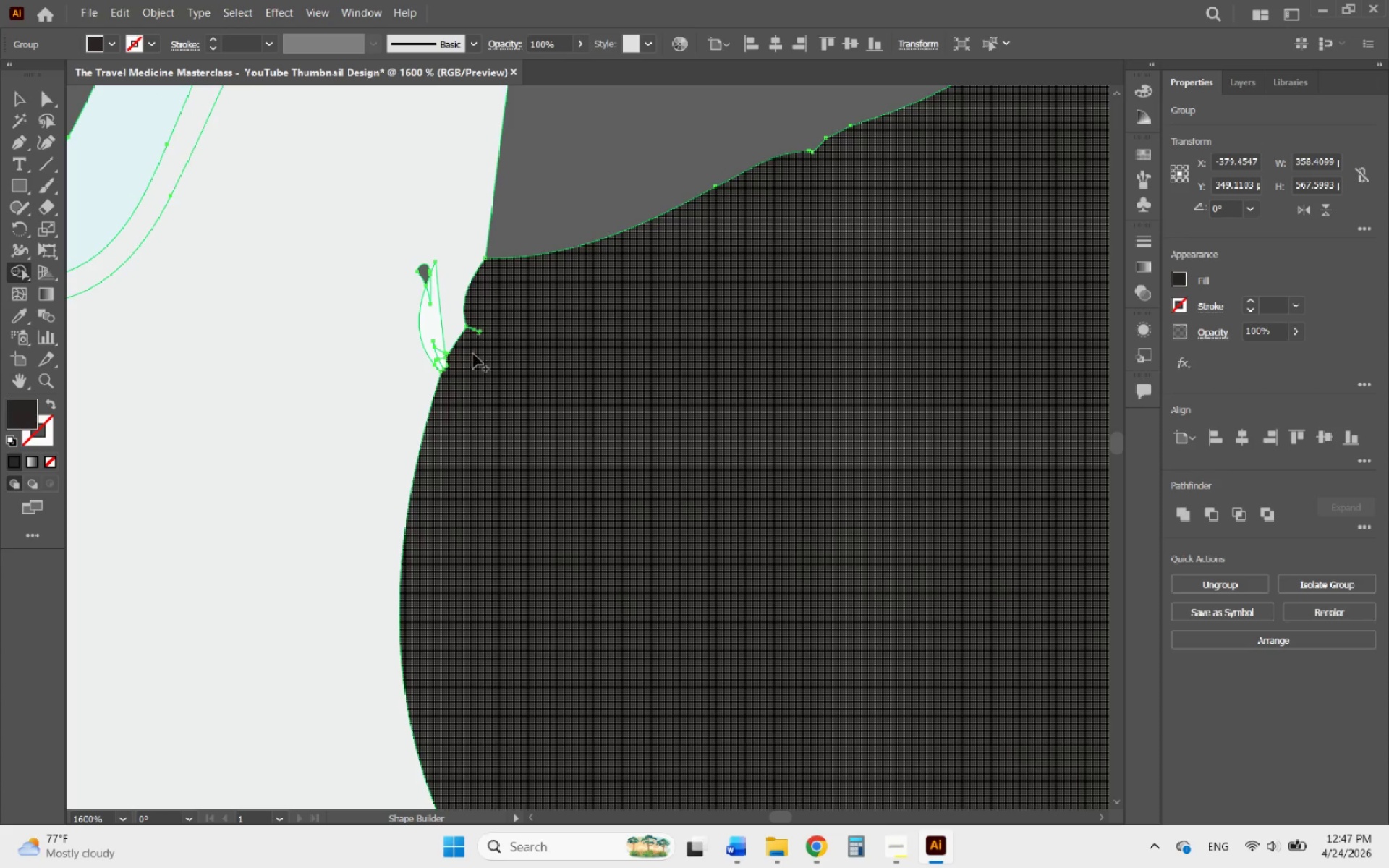 
left_click_drag(start_coordinate=[475, 362], to_coordinate=[487, 315])
 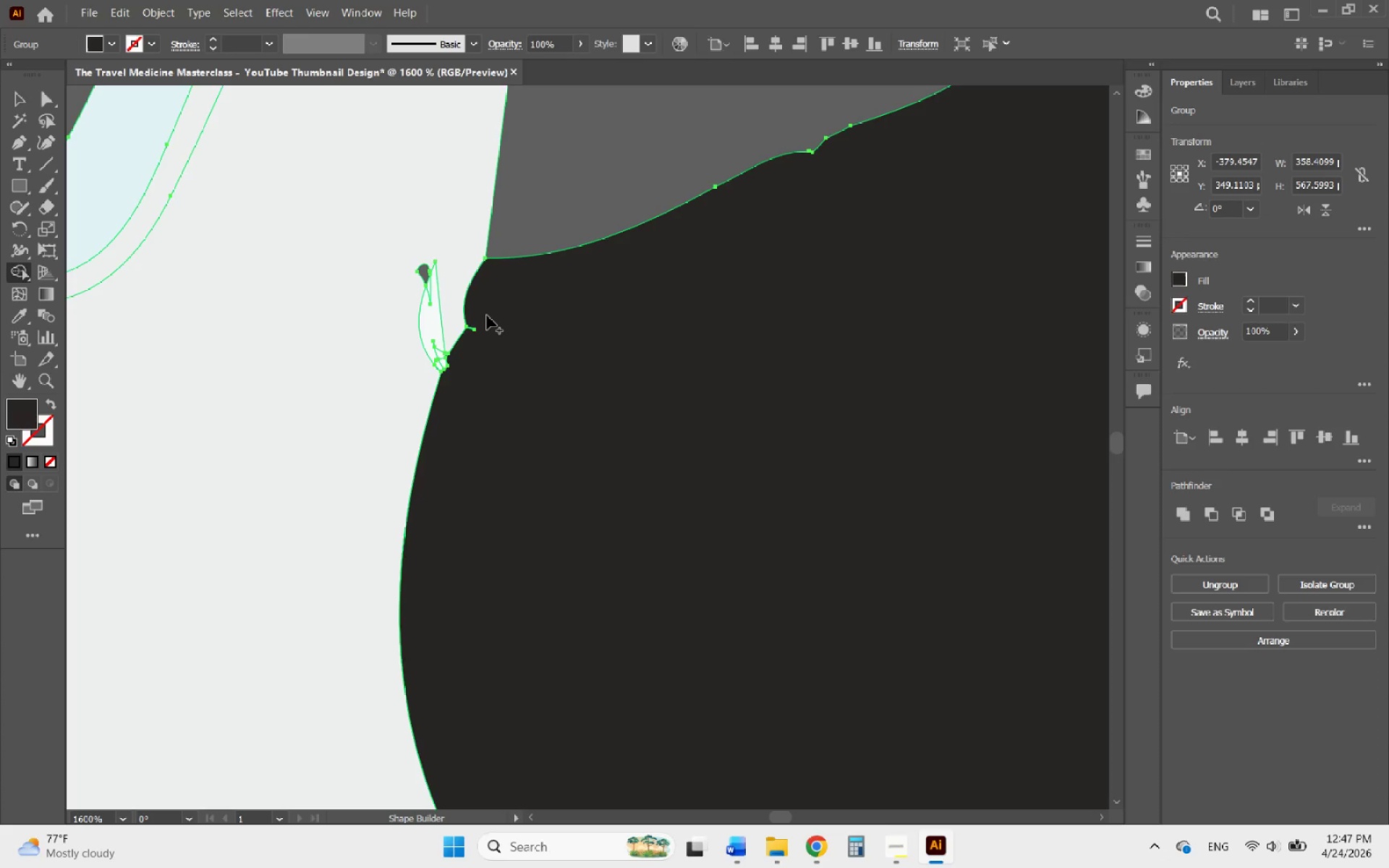 
left_click_drag(start_coordinate=[487, 315], to_coordinate=[466, 343])
 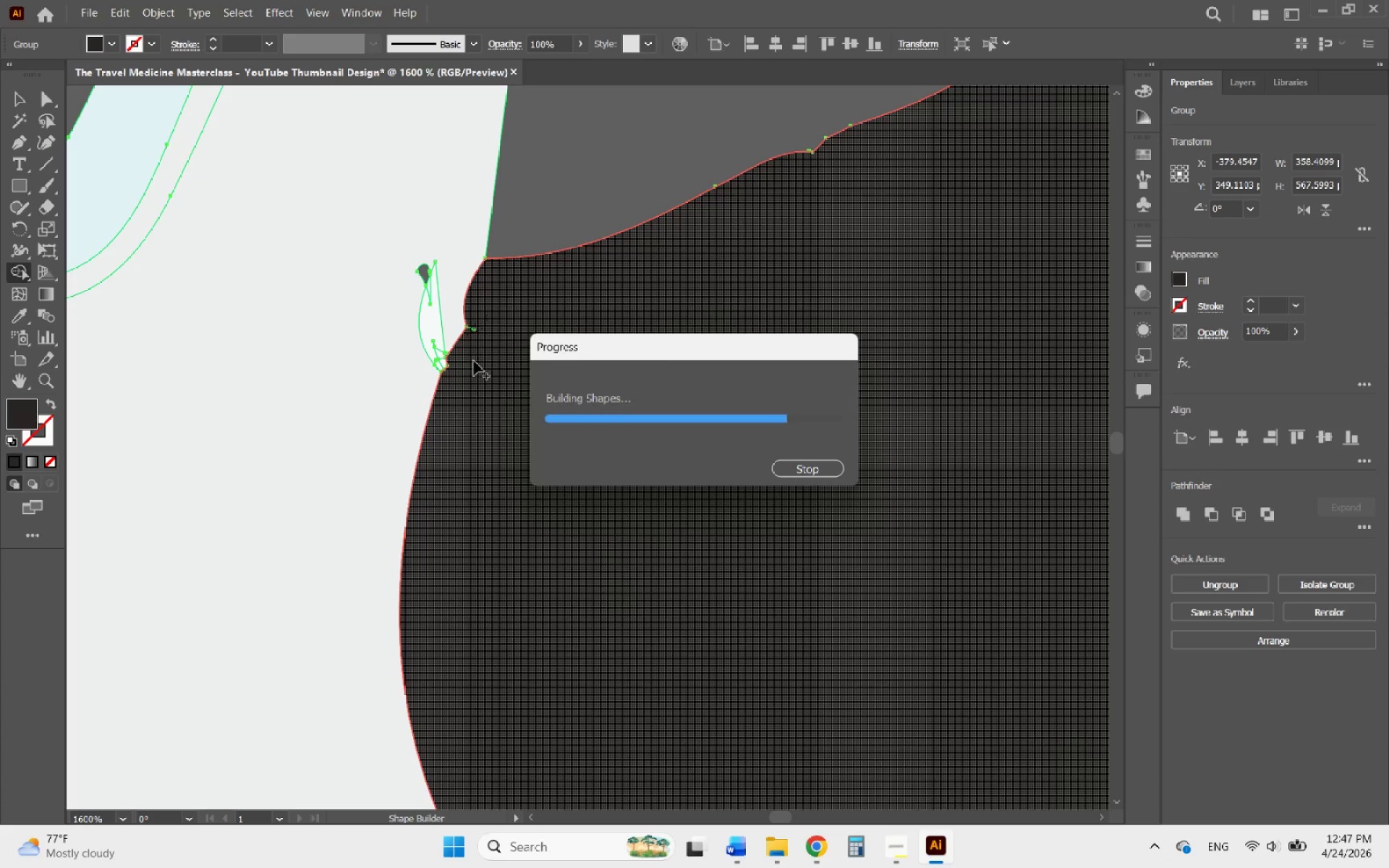 
key(Alt+AltLeft)
 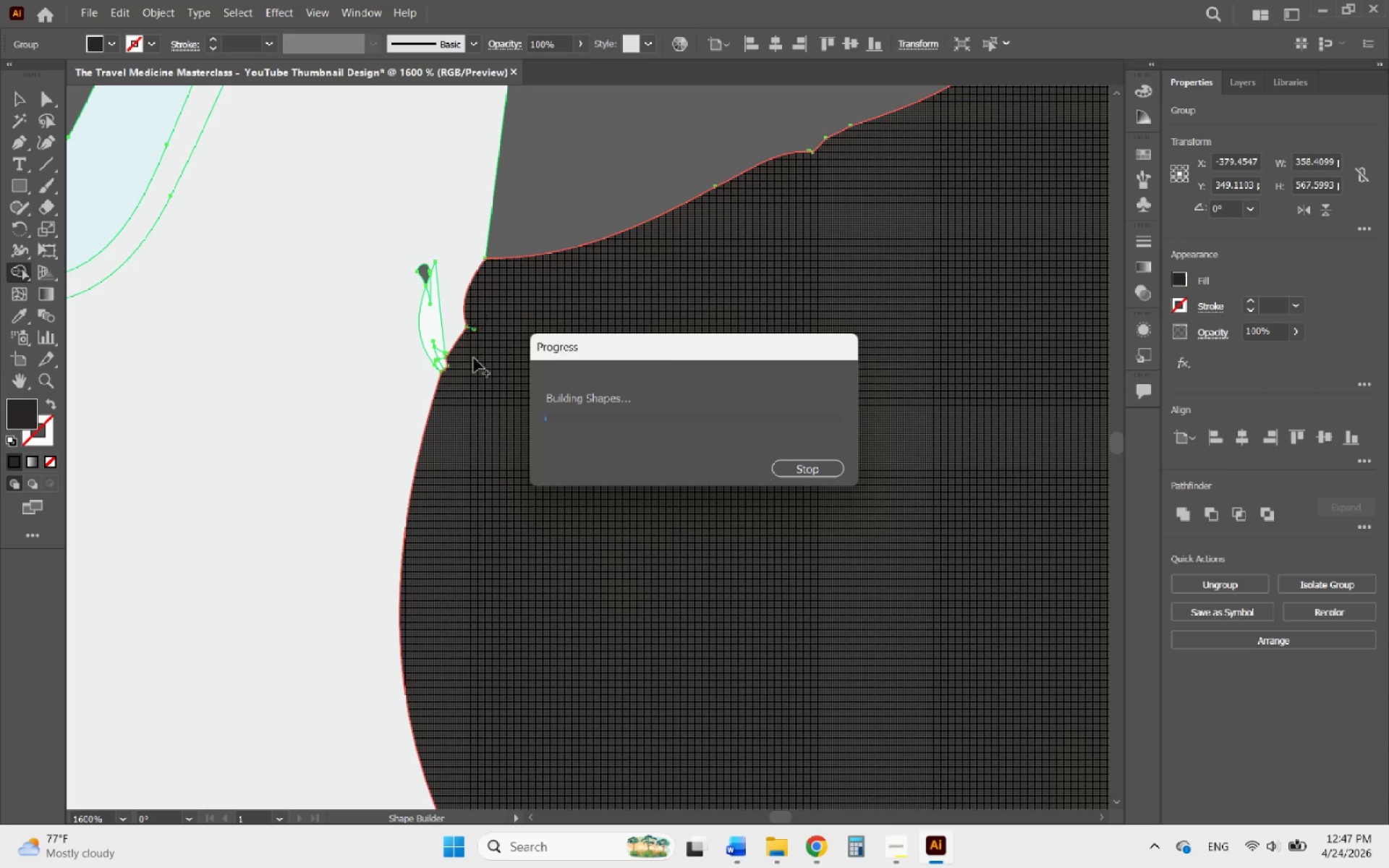 
hold_key(key=AltLeft, duration=0.88)
scroll: coordinate [362, 409], scroll_direction: down, amount: 4.0
 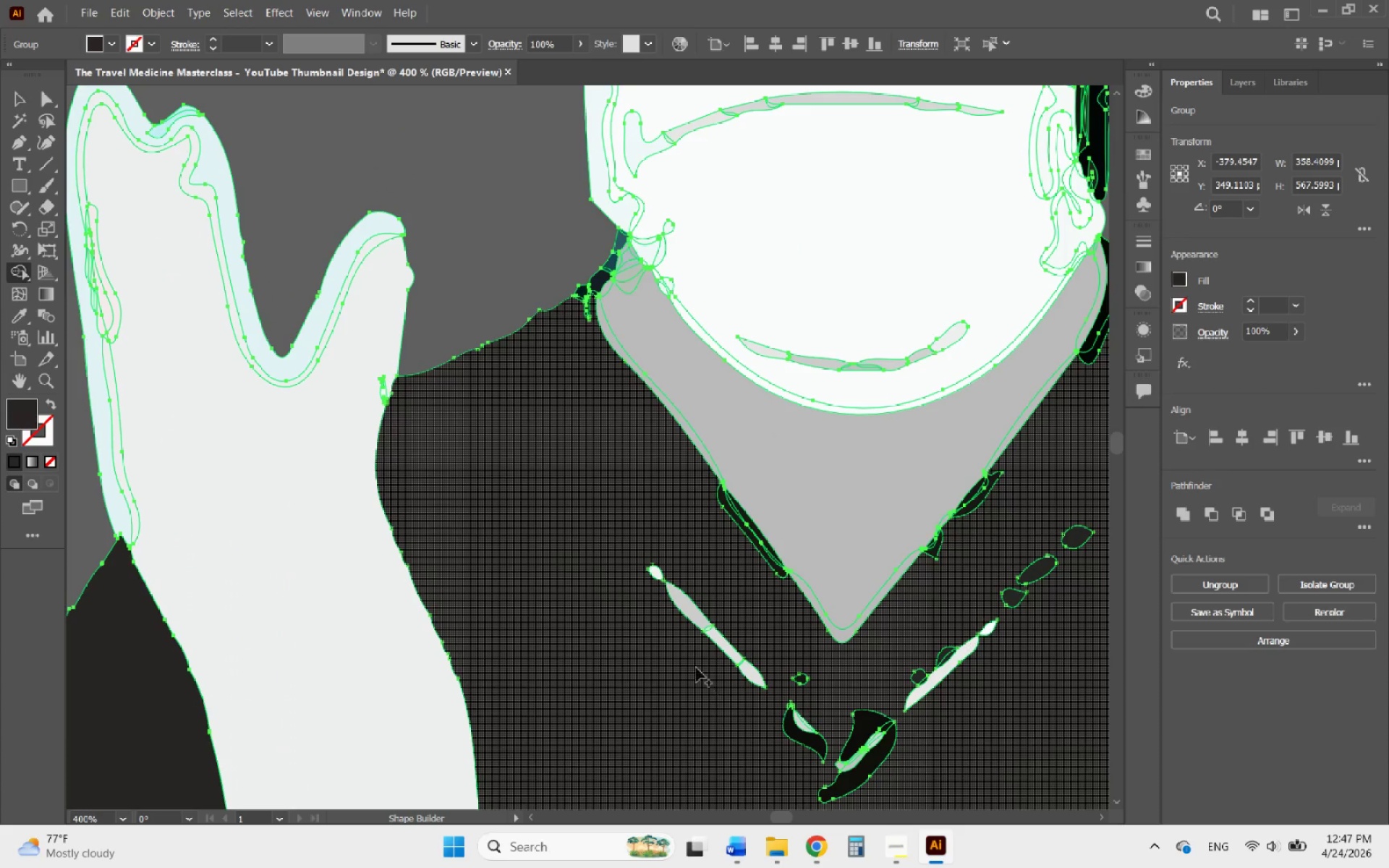 
hold_key(key=AltLeft, duration=0.66)
scroll: coordinate [676, 474], scroll_direction: up, amount: 1.0
 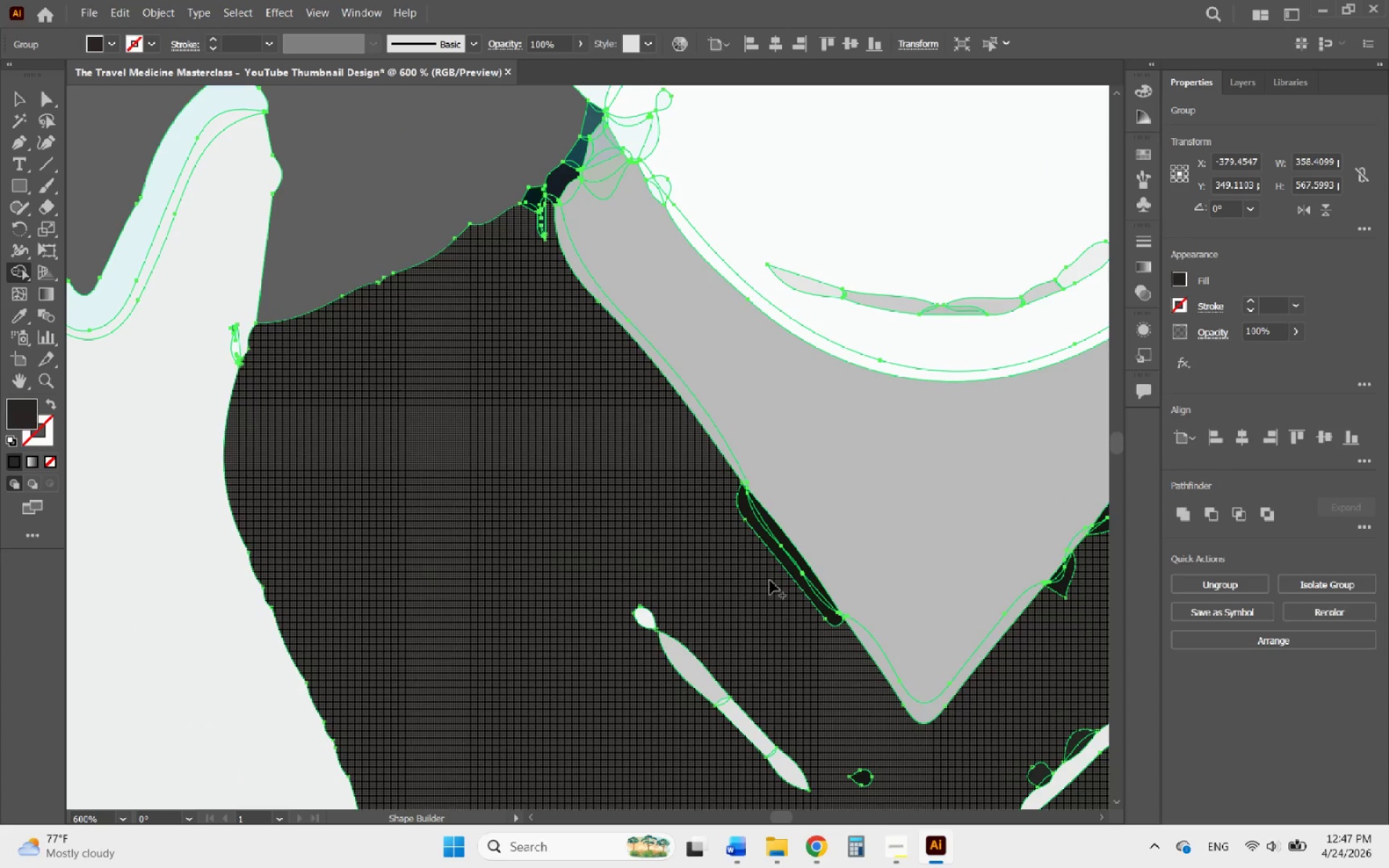 
left_click_drag(start_coordinate=[770, 580], to_coordinate=[806, 574])
 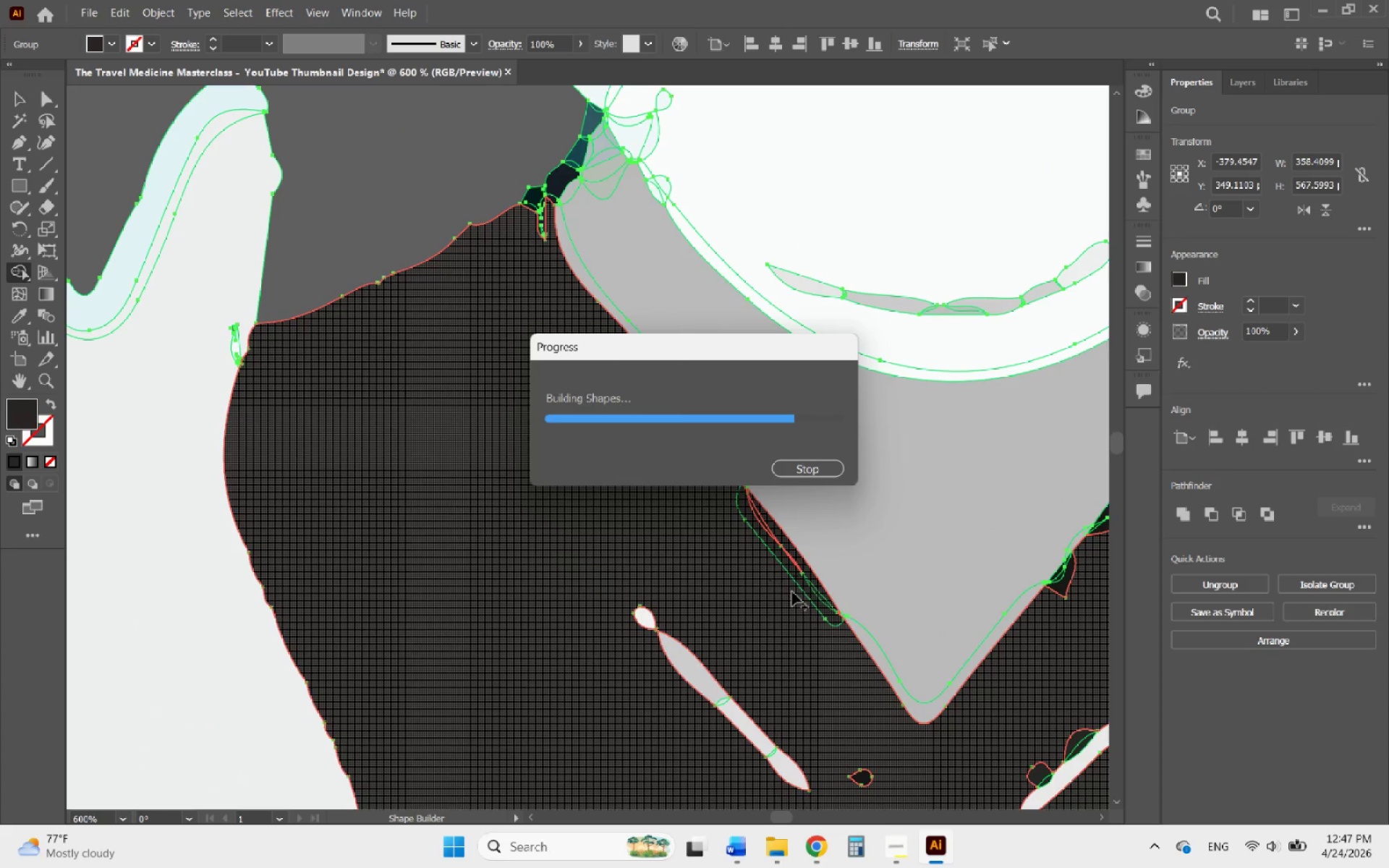 
hold_key(key=AltLeft, duration=0.77)
scroll: coordinate [791, 596], scroll_direction: up, amount: 1.0
 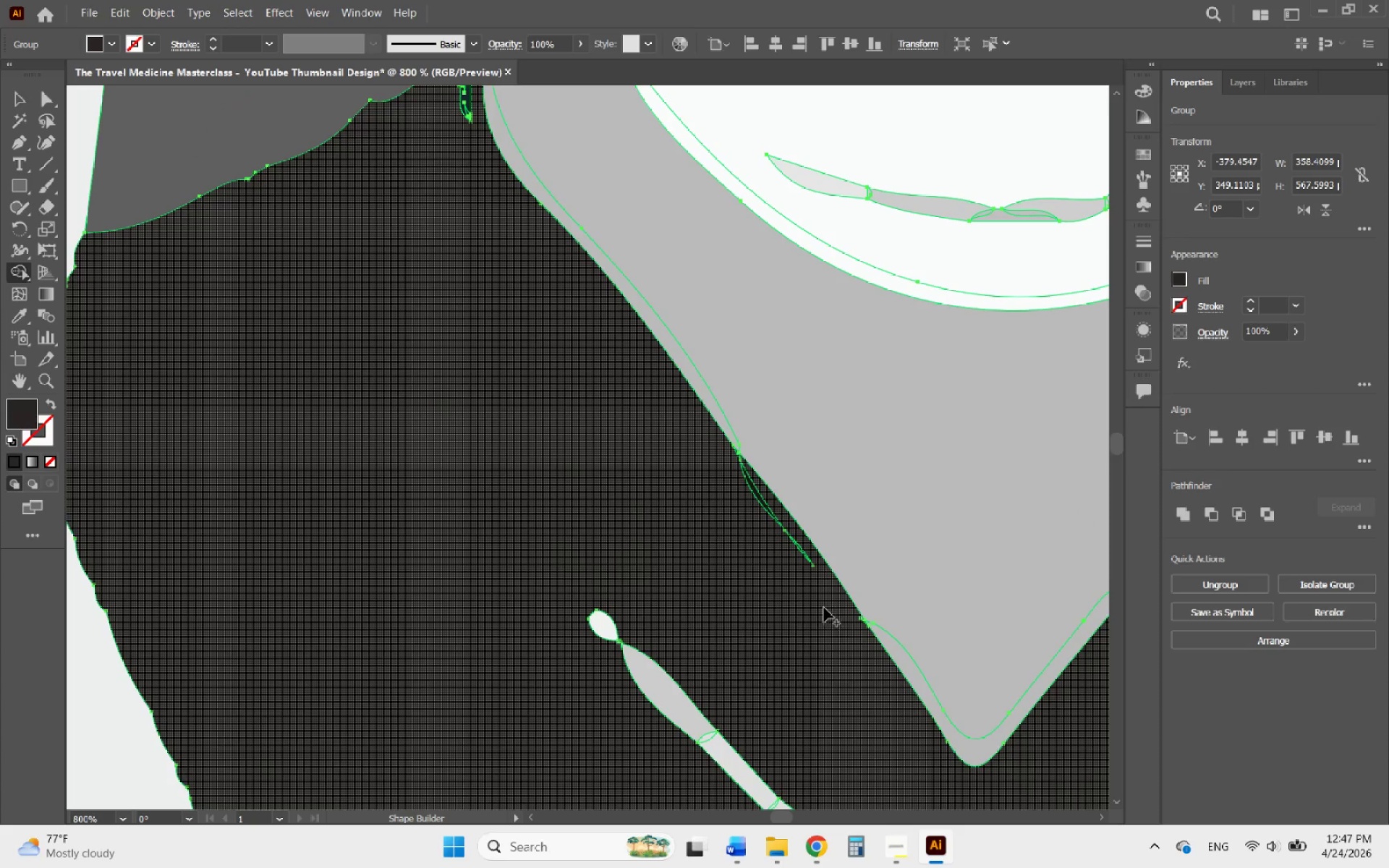 
left_click_drag(start_coordinate=[815, 587], to_coordinate=[736, 495])
 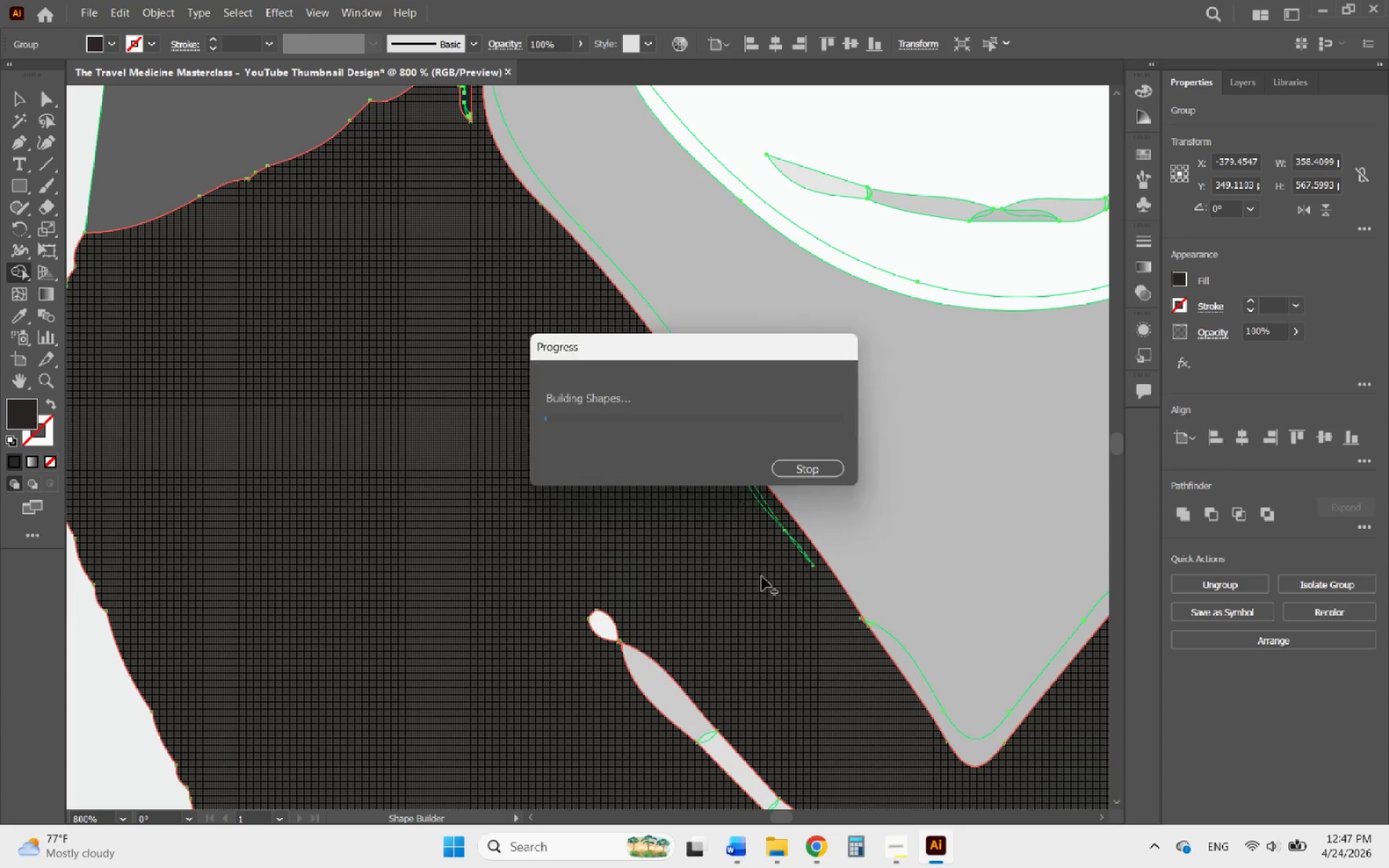 
hold_key(key=AltLeft, duration=1.09)
scroll: coordinate [867, 629], scroll_direction: up, amount: 4.0
 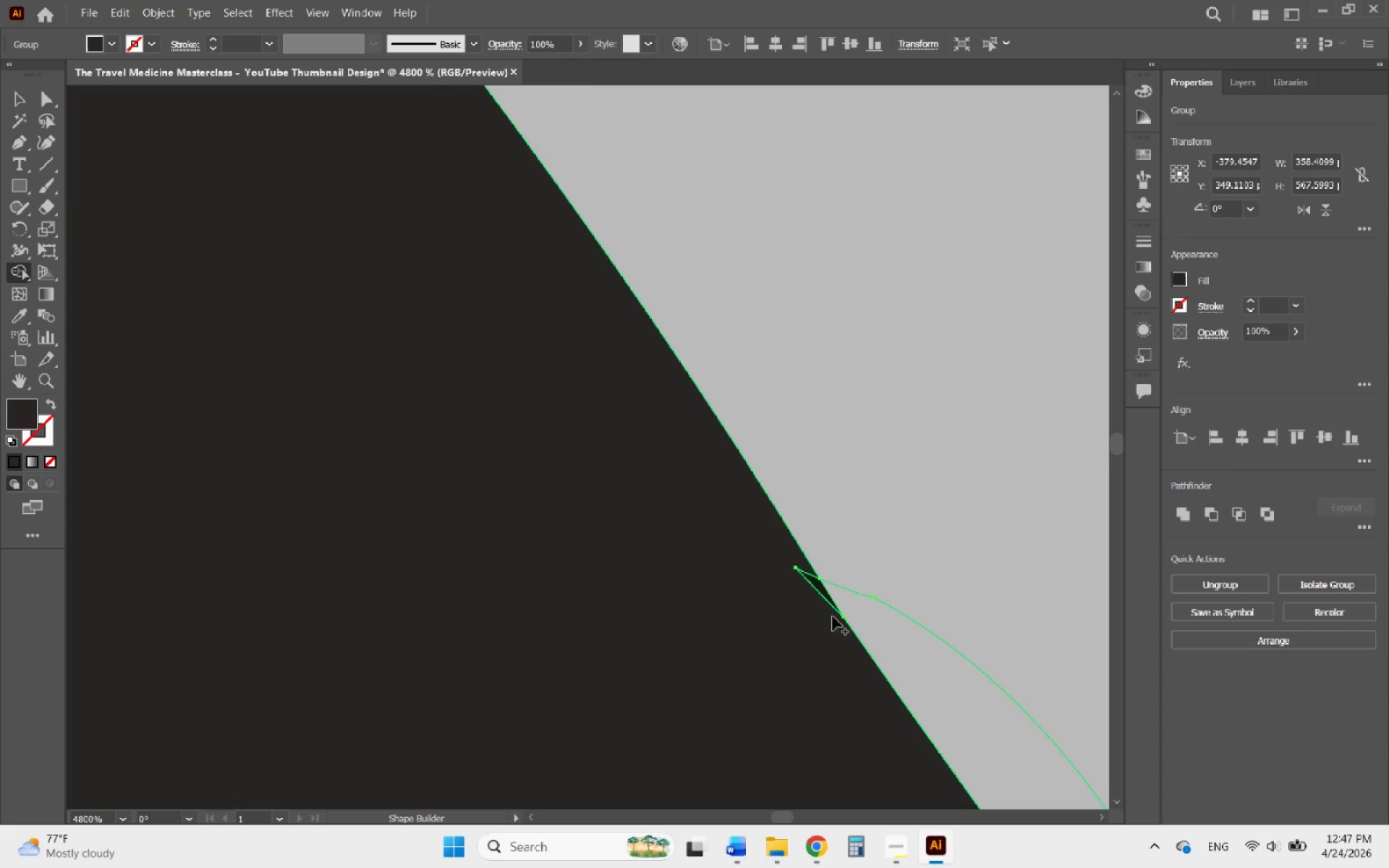 
left_click_drag(start_coordinate=[812, 610], to_coordinate=[812, 582])
 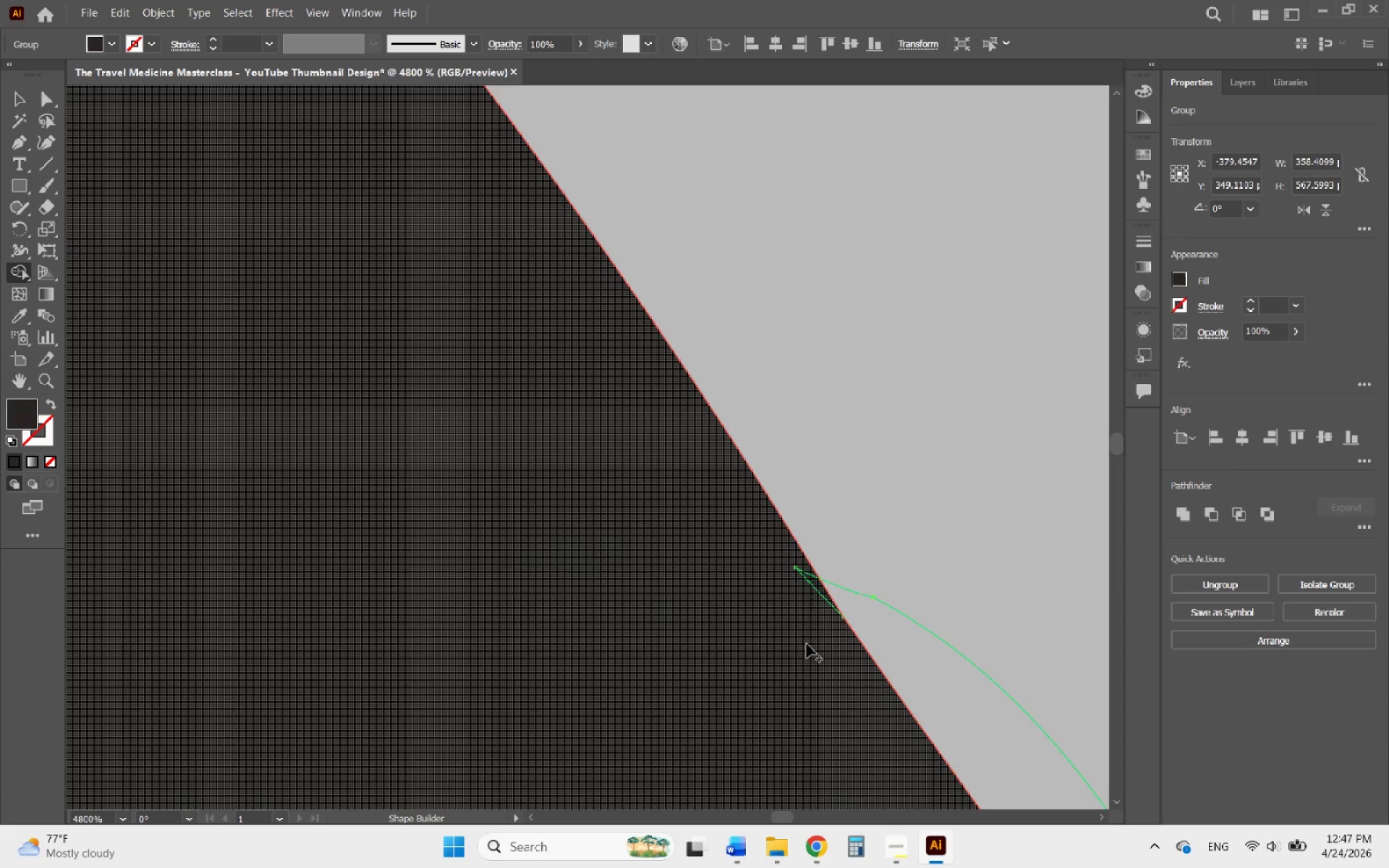 
hold_key(key=AltLeft, duration=1.62)
scroll: coordinate [808, 665], scroll_direction: down, amount: 4.0
 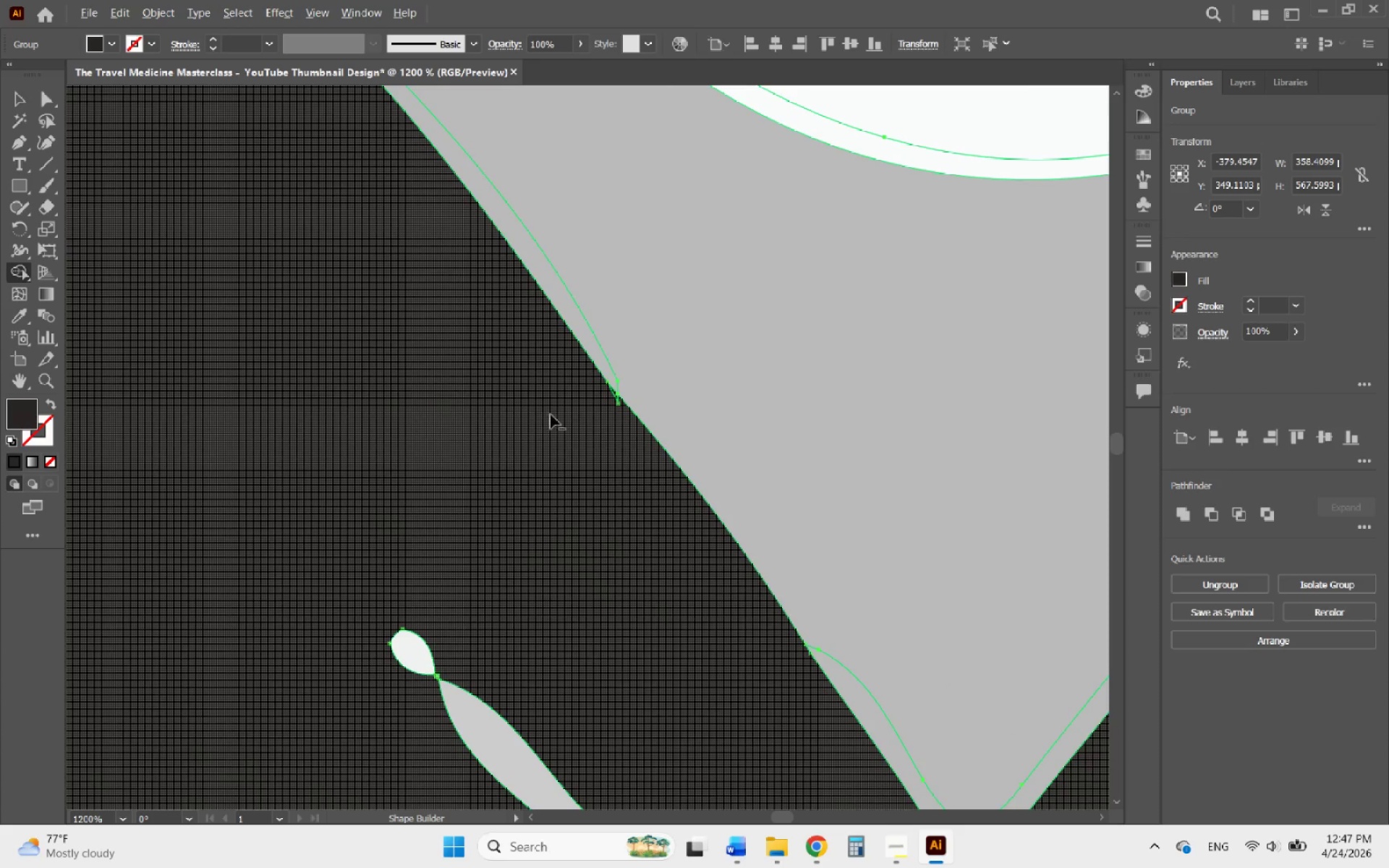 
scroll: coordinate [620, 386], scroll_direction: up, amount: 4.0
 